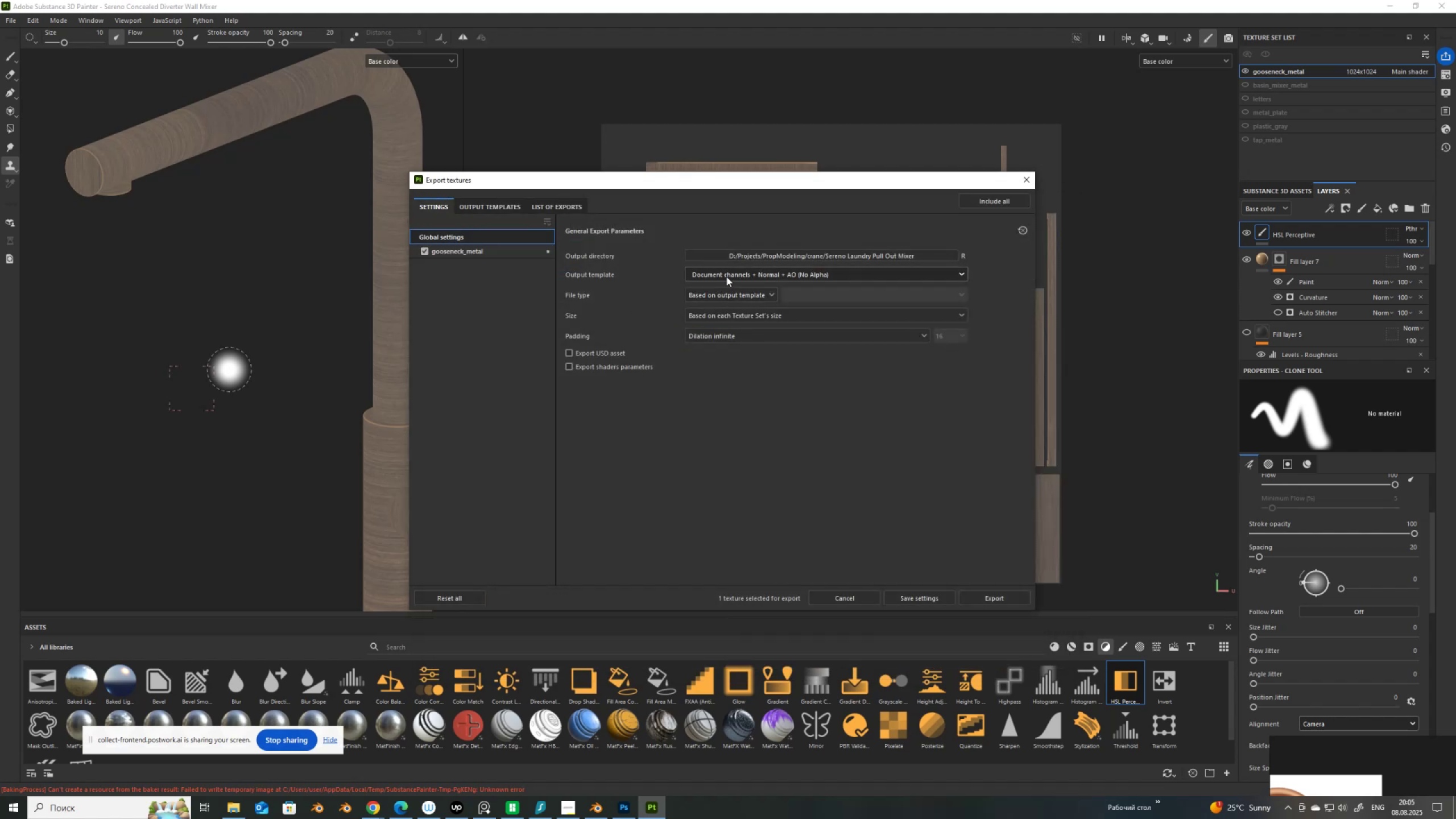 
left_click([455, 255])
 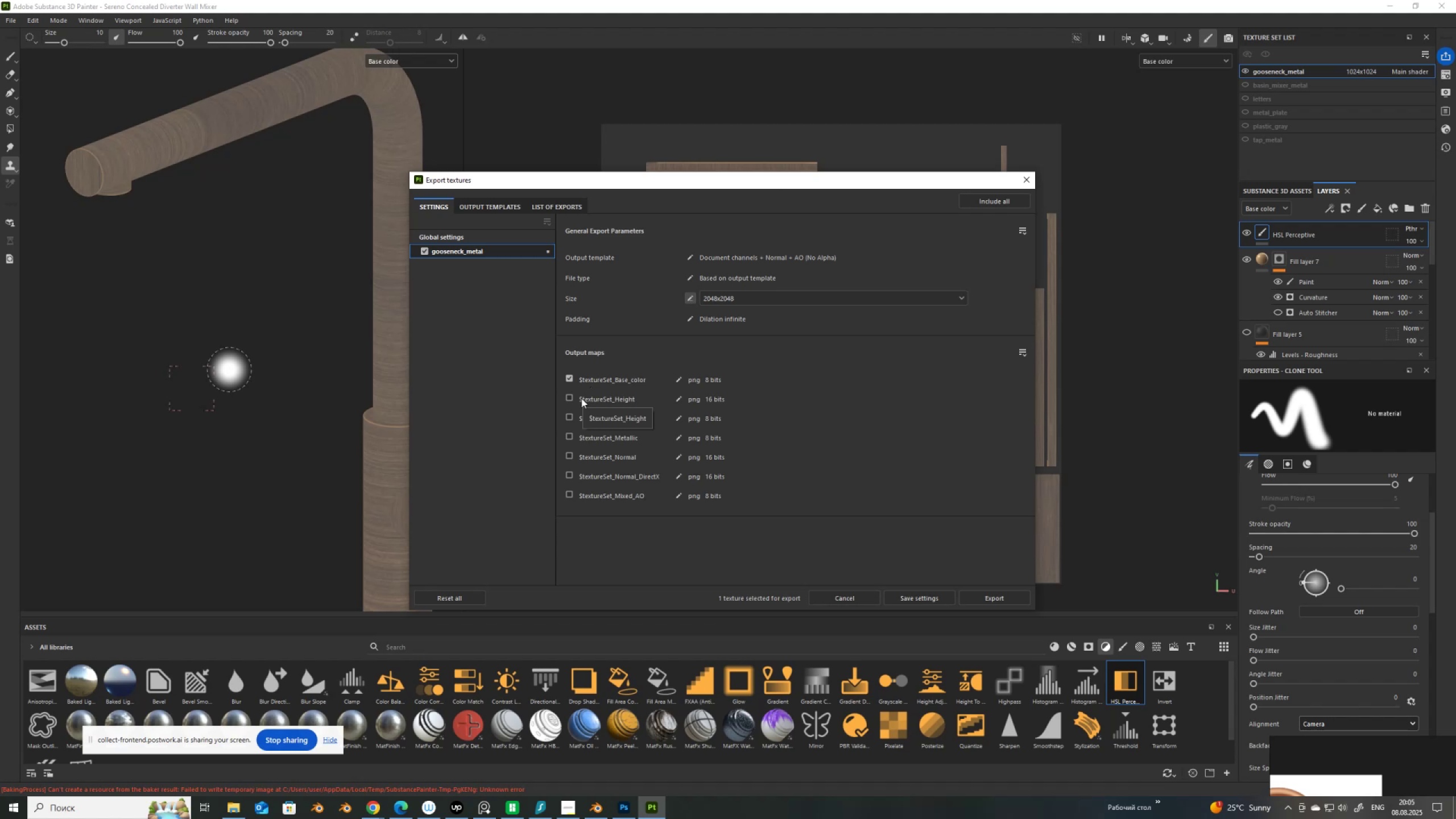 
left_click([1001, 597])
 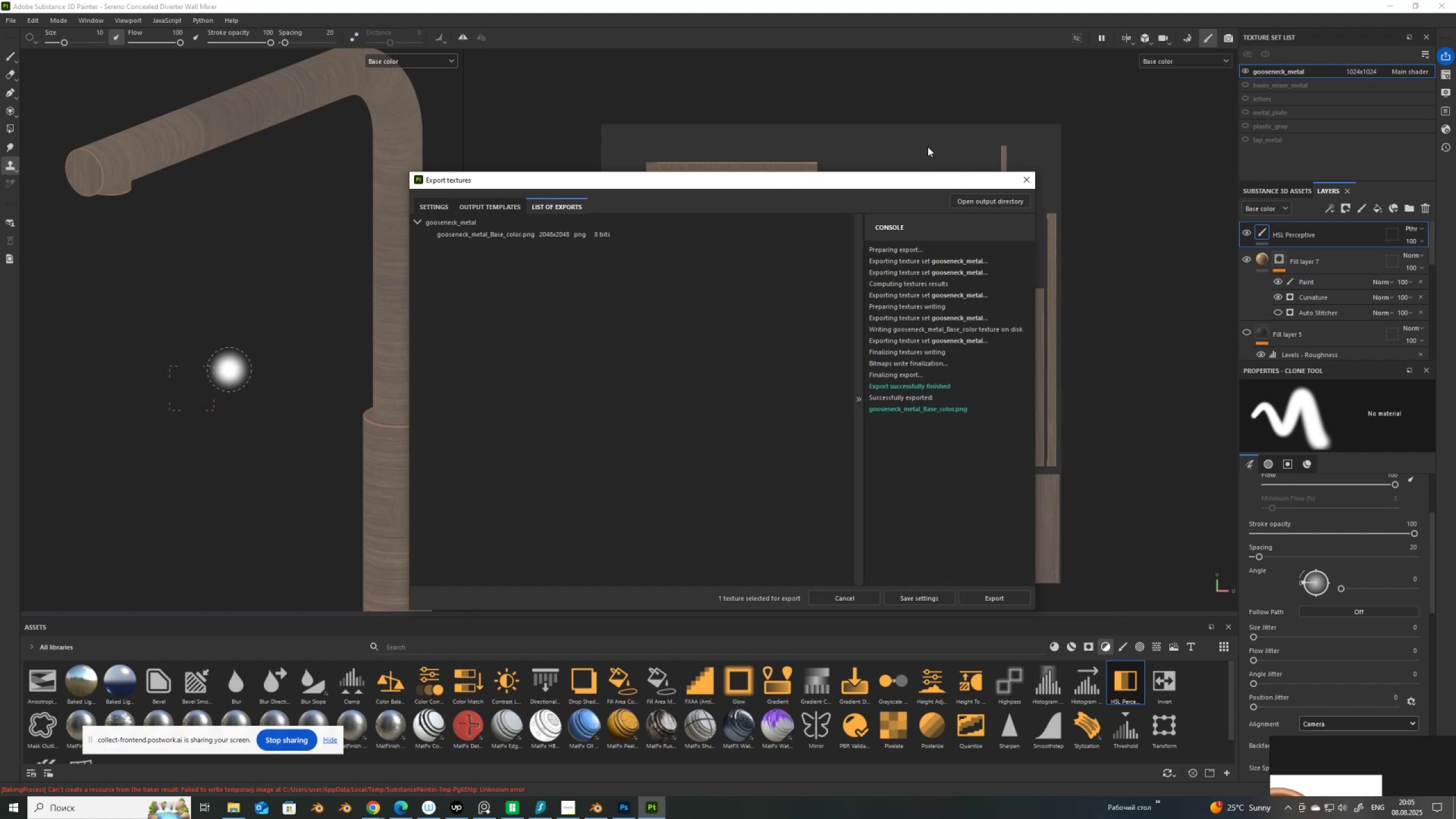 
left_click([1029, 183])
 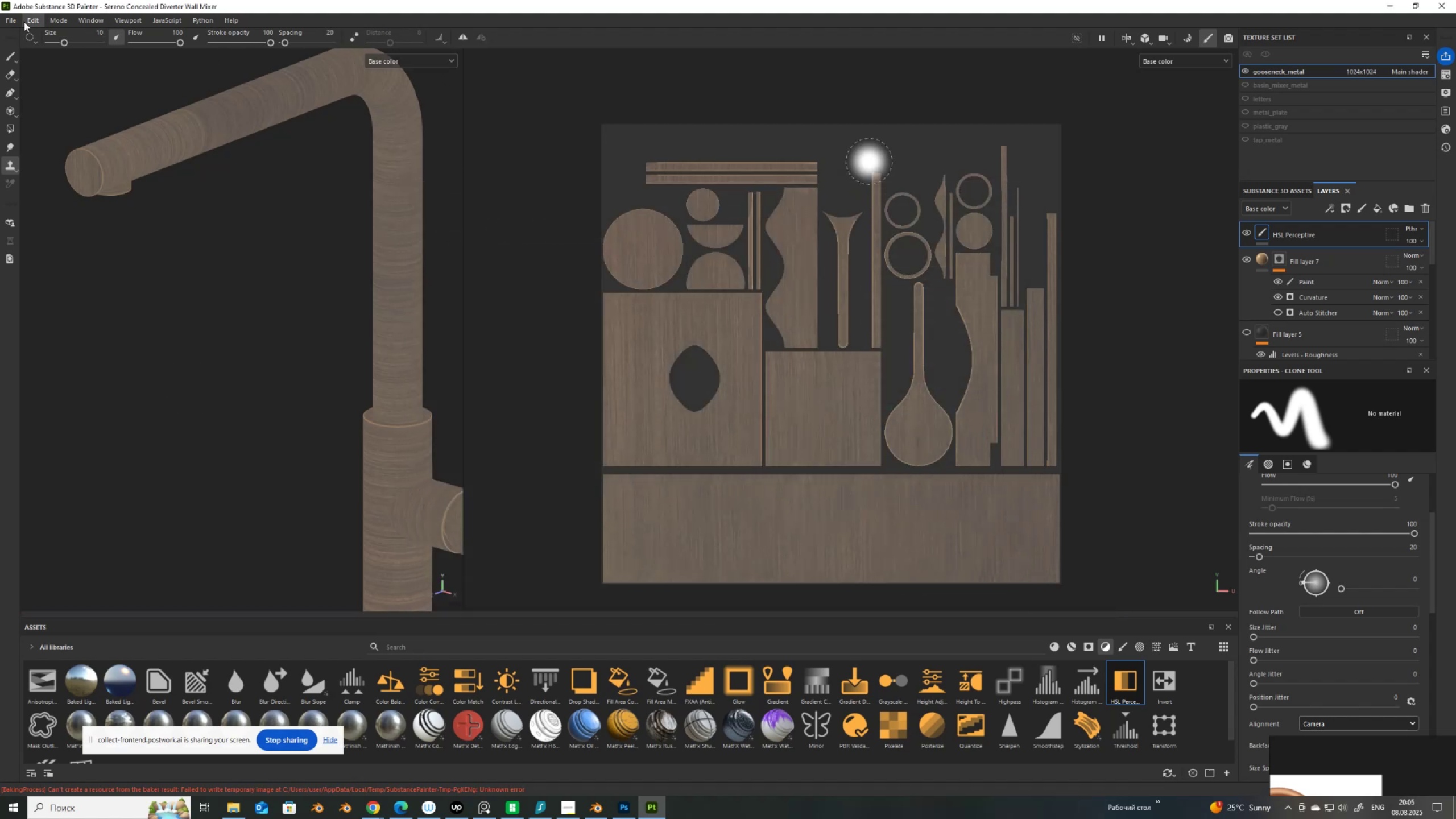 
left_click([5, 20])
 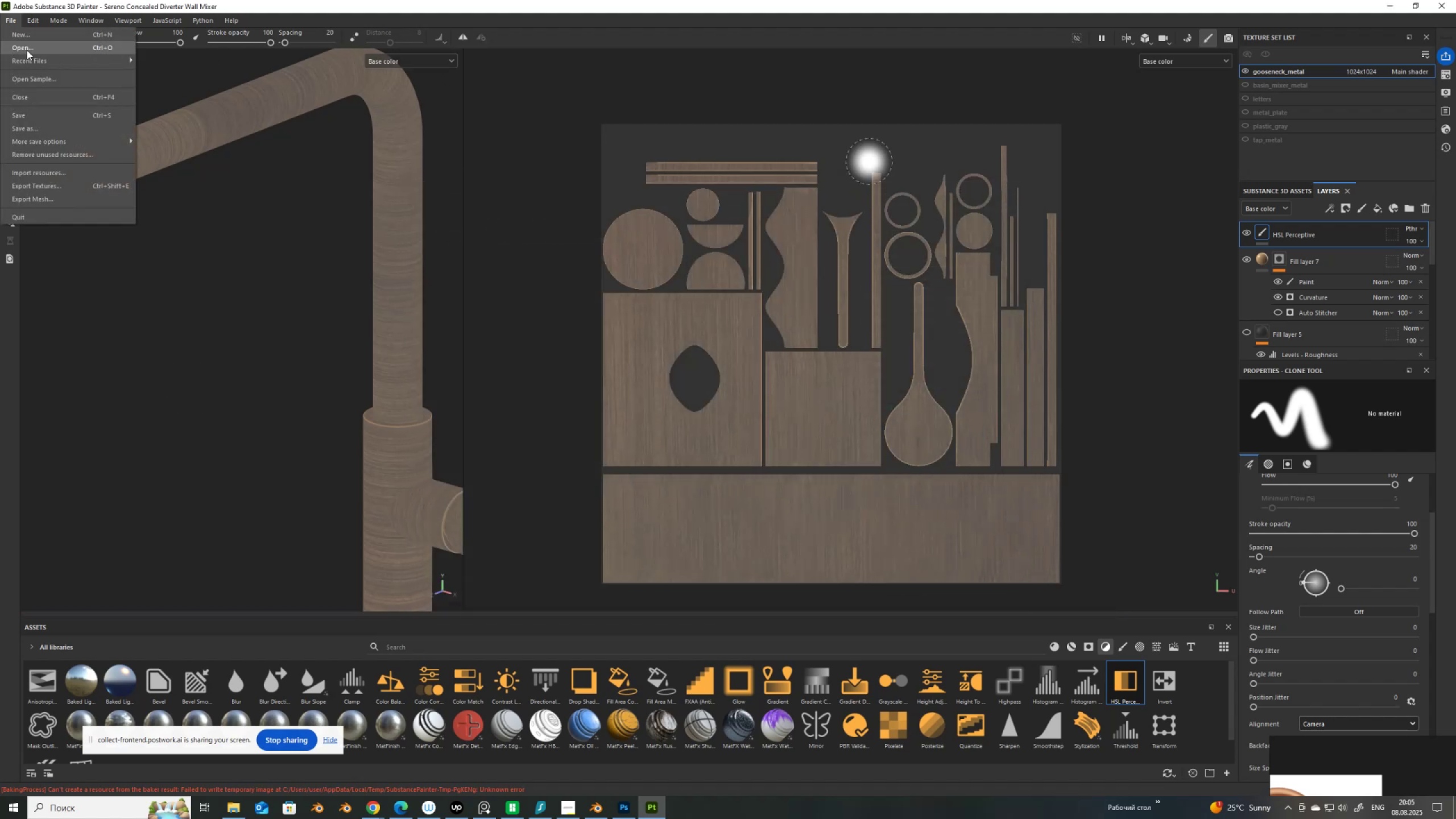 
mouse_move([28, 70])
 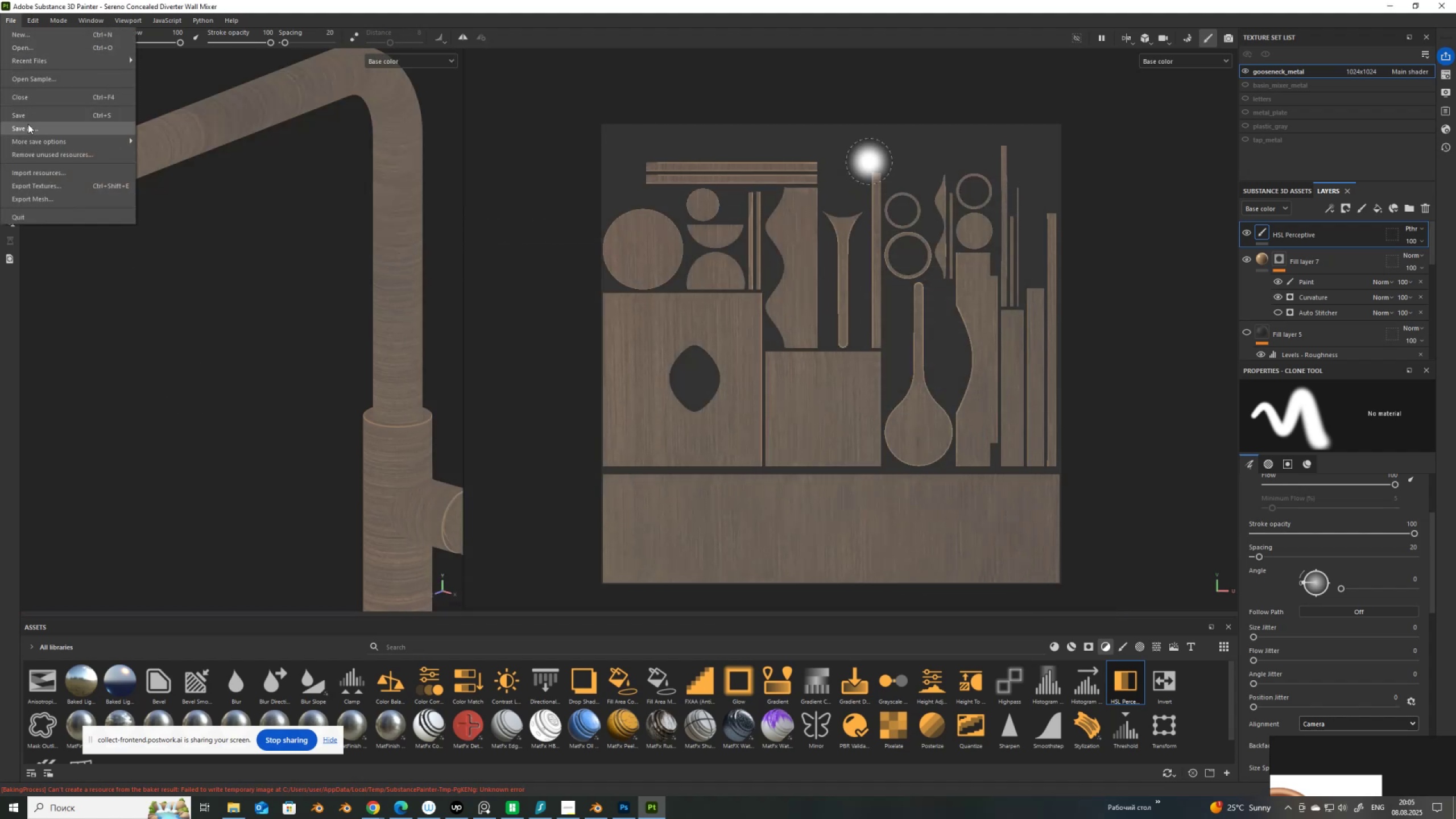 
left_click([28, 125])
 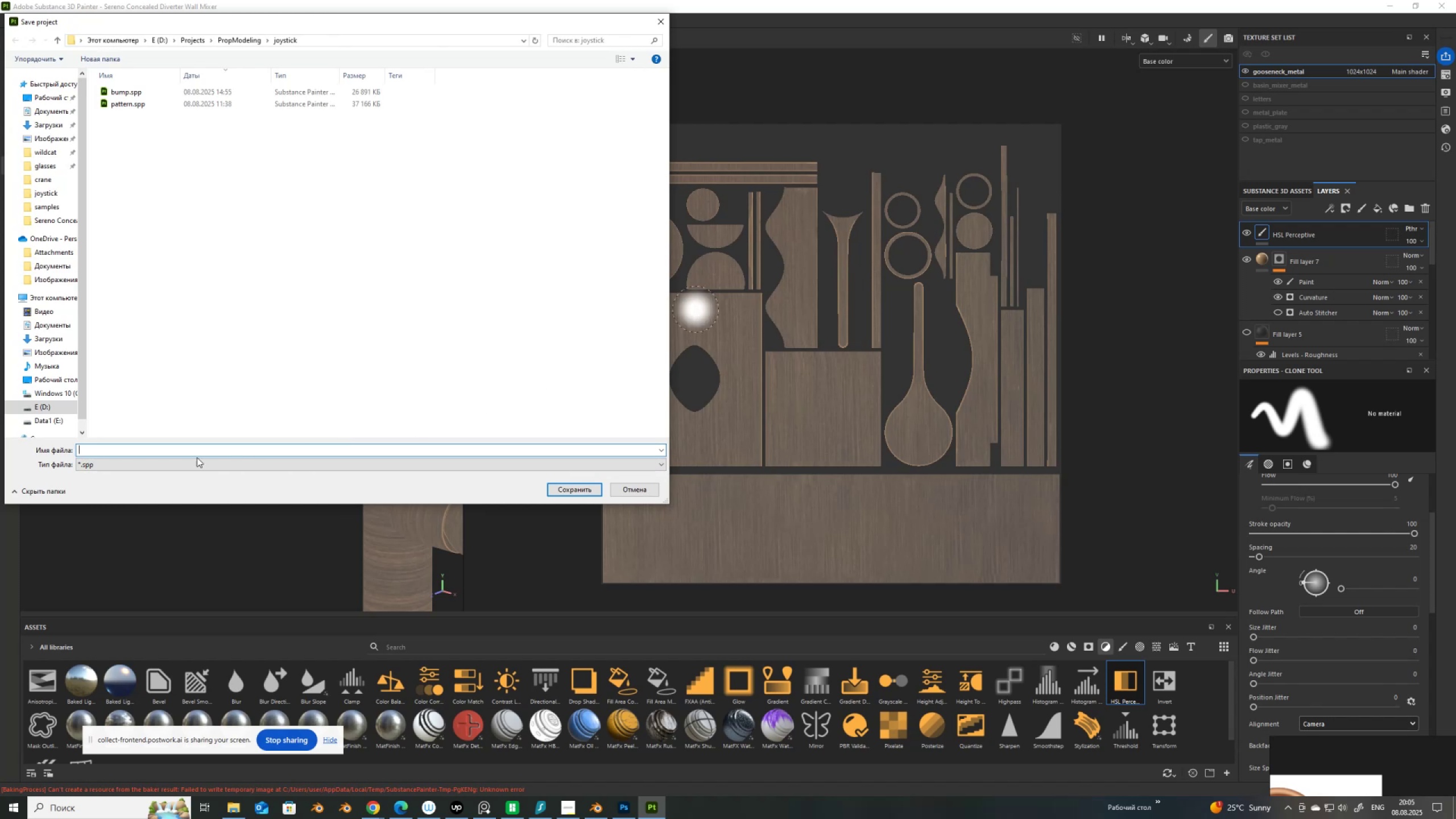 
key(Control+V)
 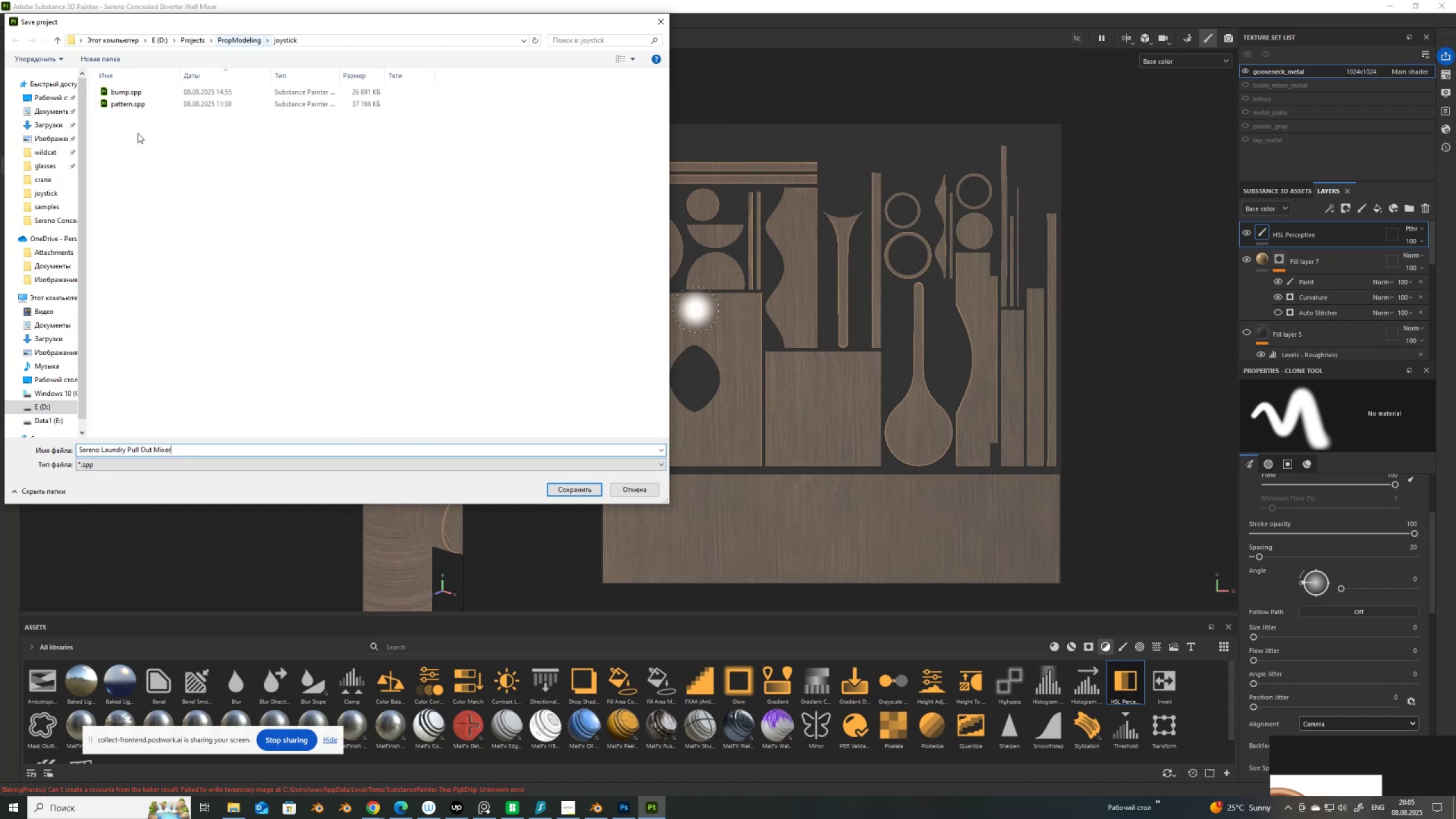 
left_click([64, 183])
 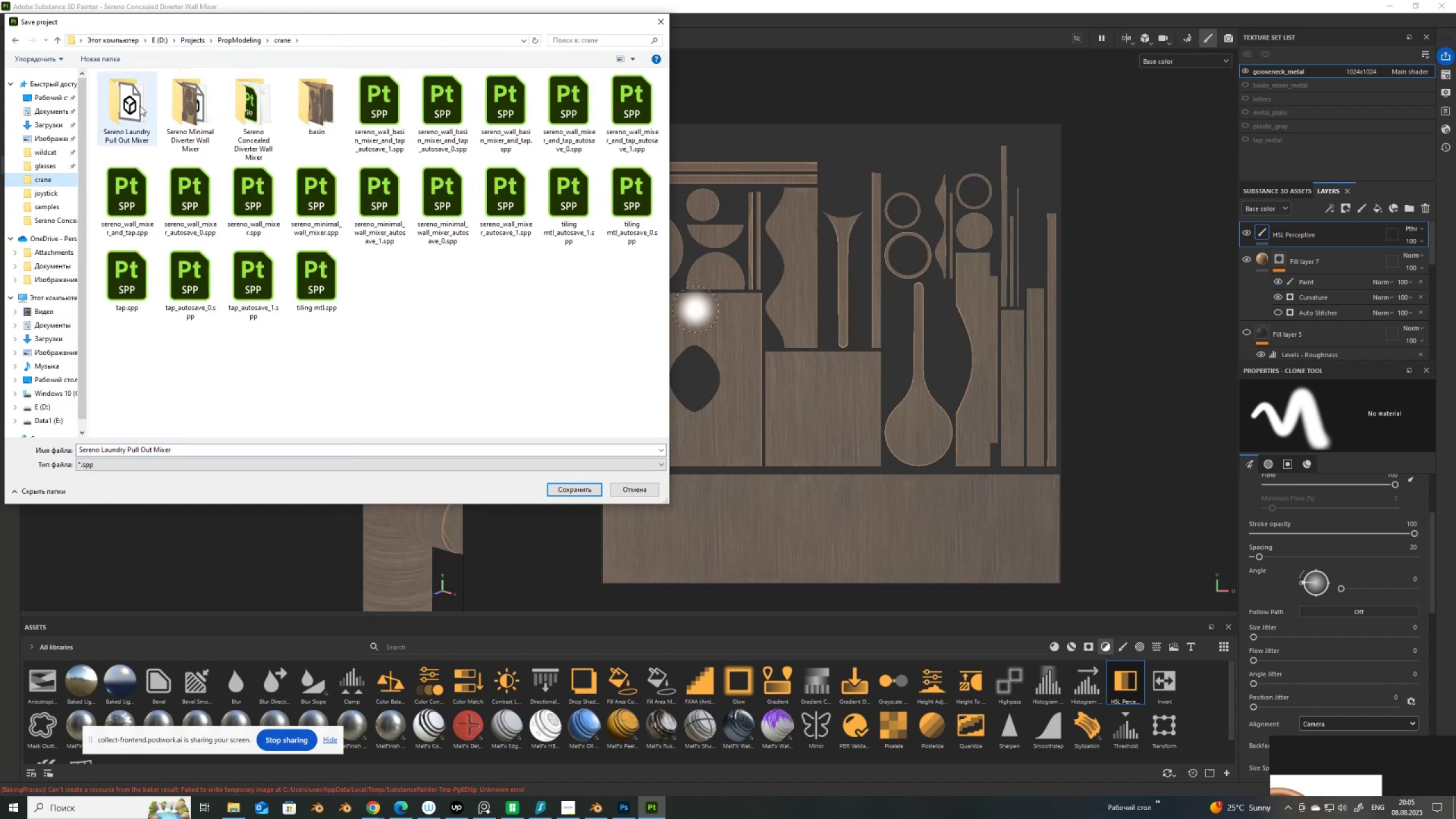 
double_click([140, 106])
 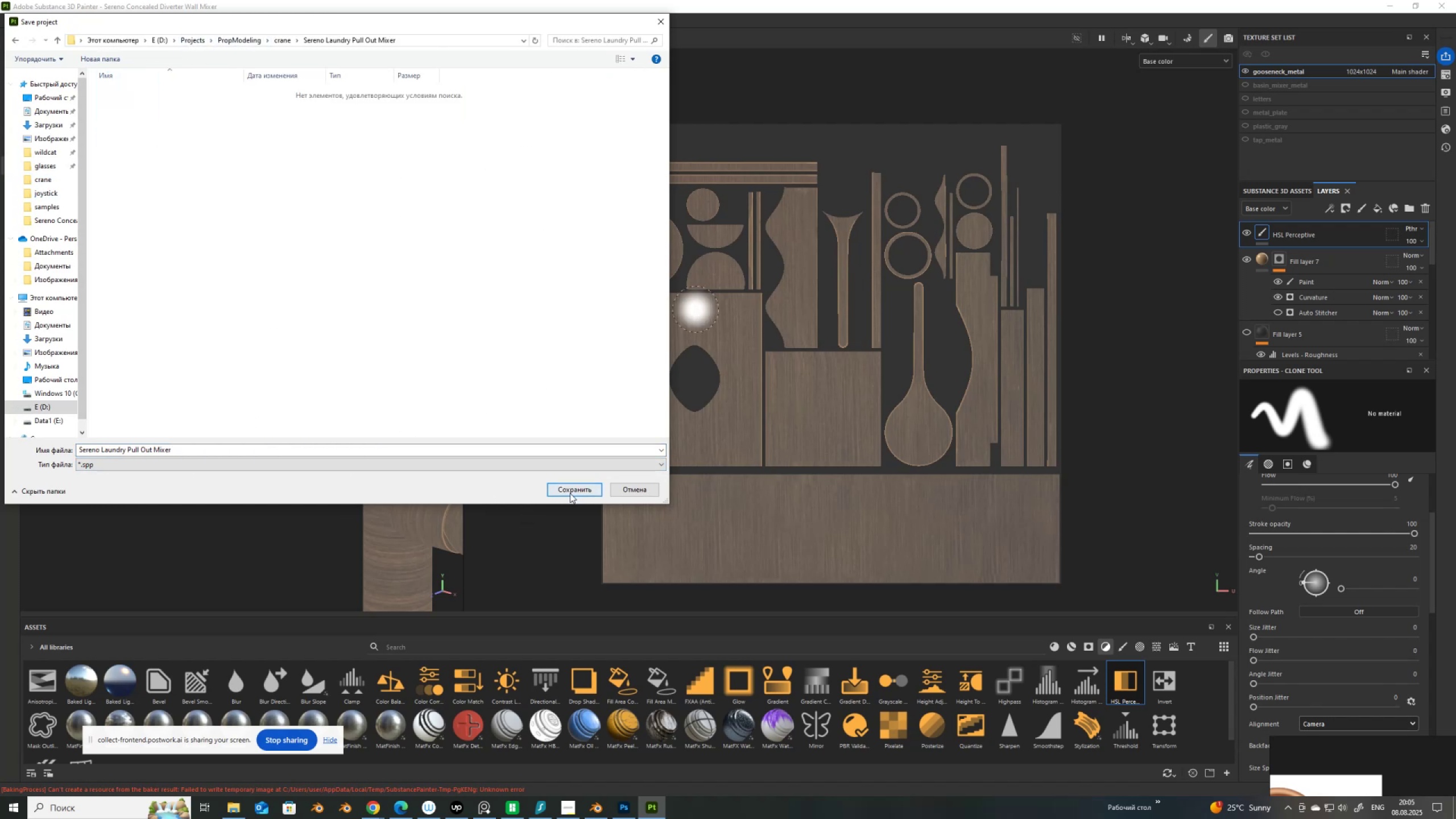 
left_click([574, 489])
 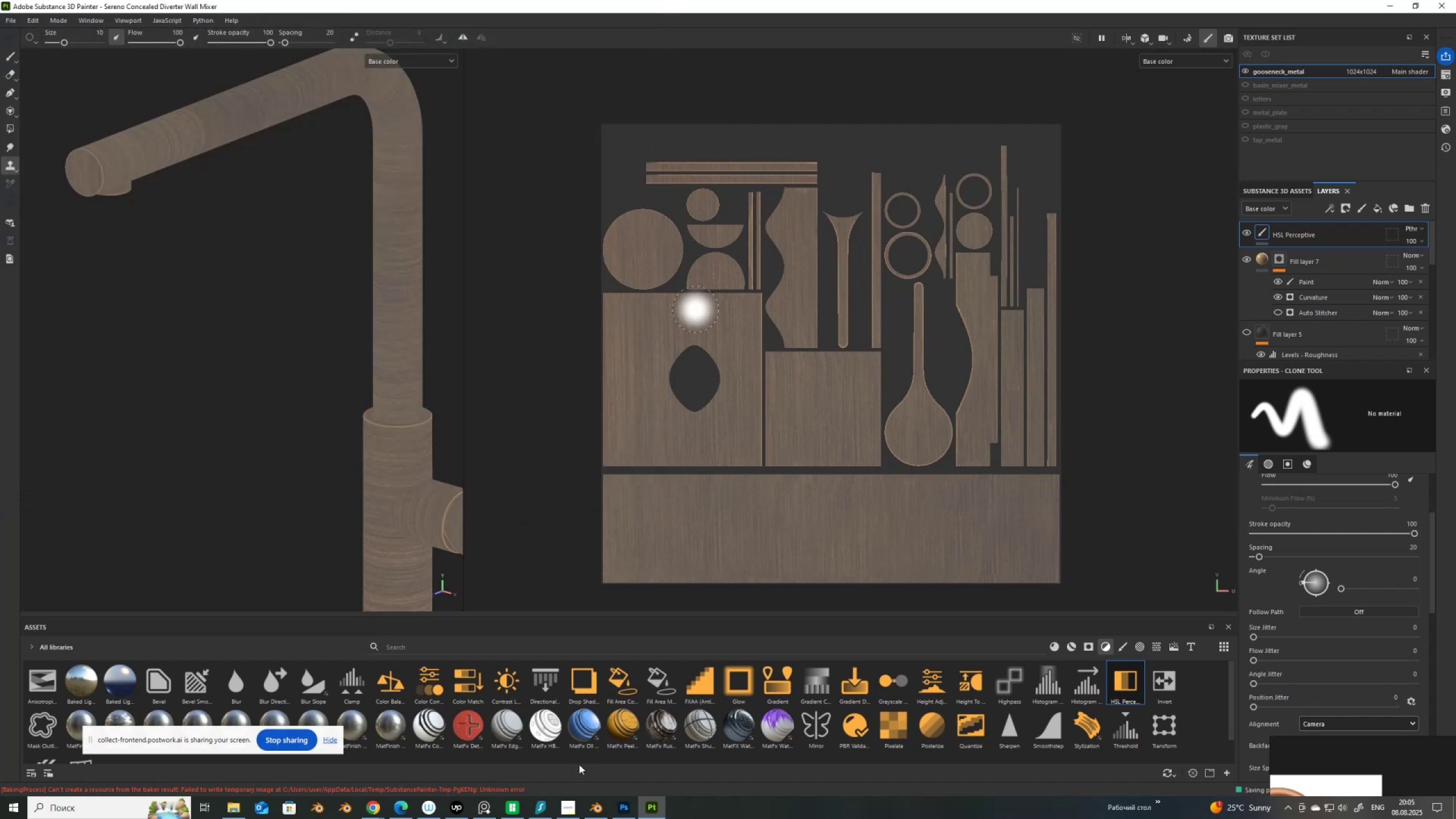 
mouse_move([592, 808])
 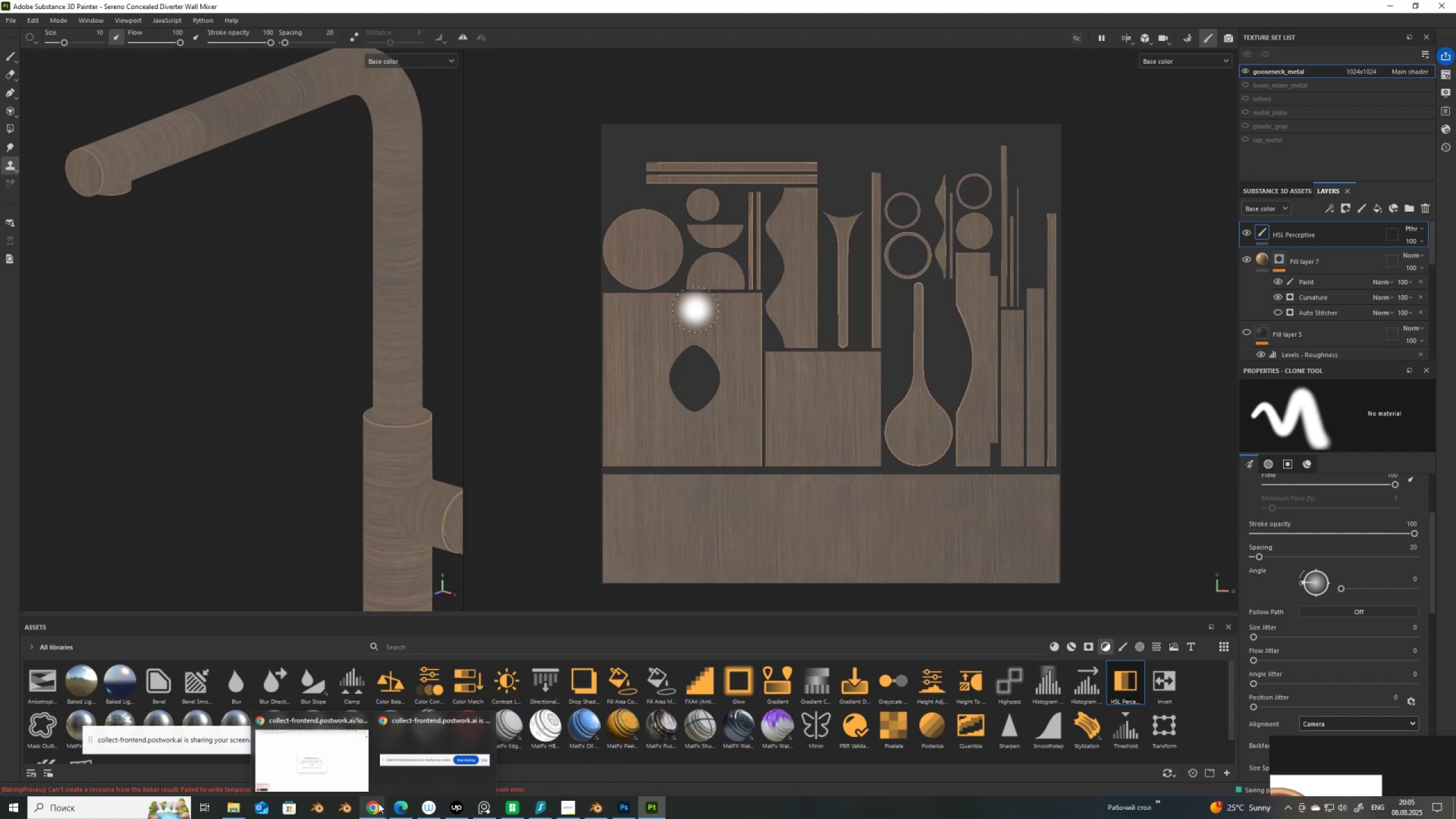 
left_click([377, 804])
 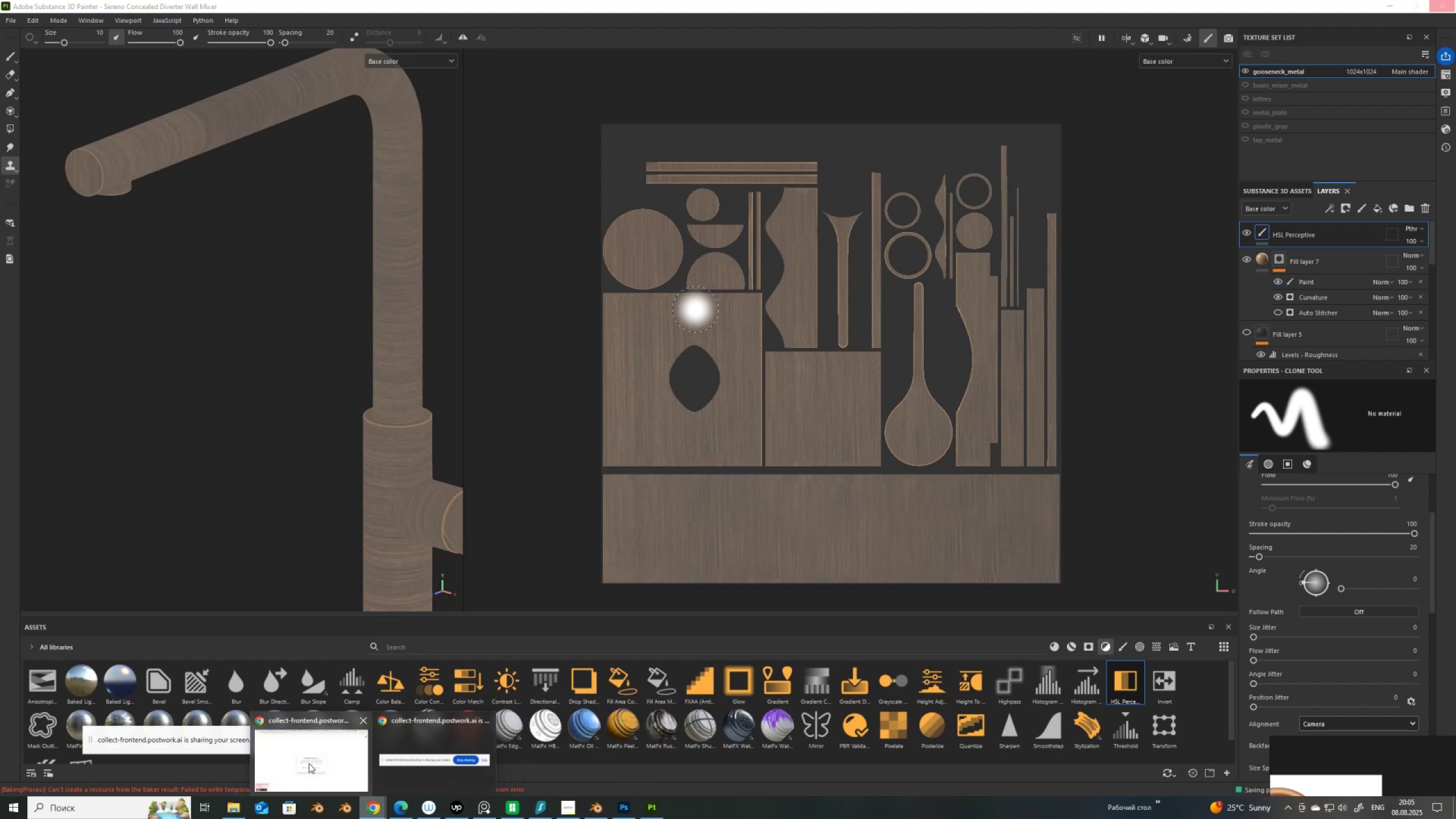 
left_click([309, 767])
 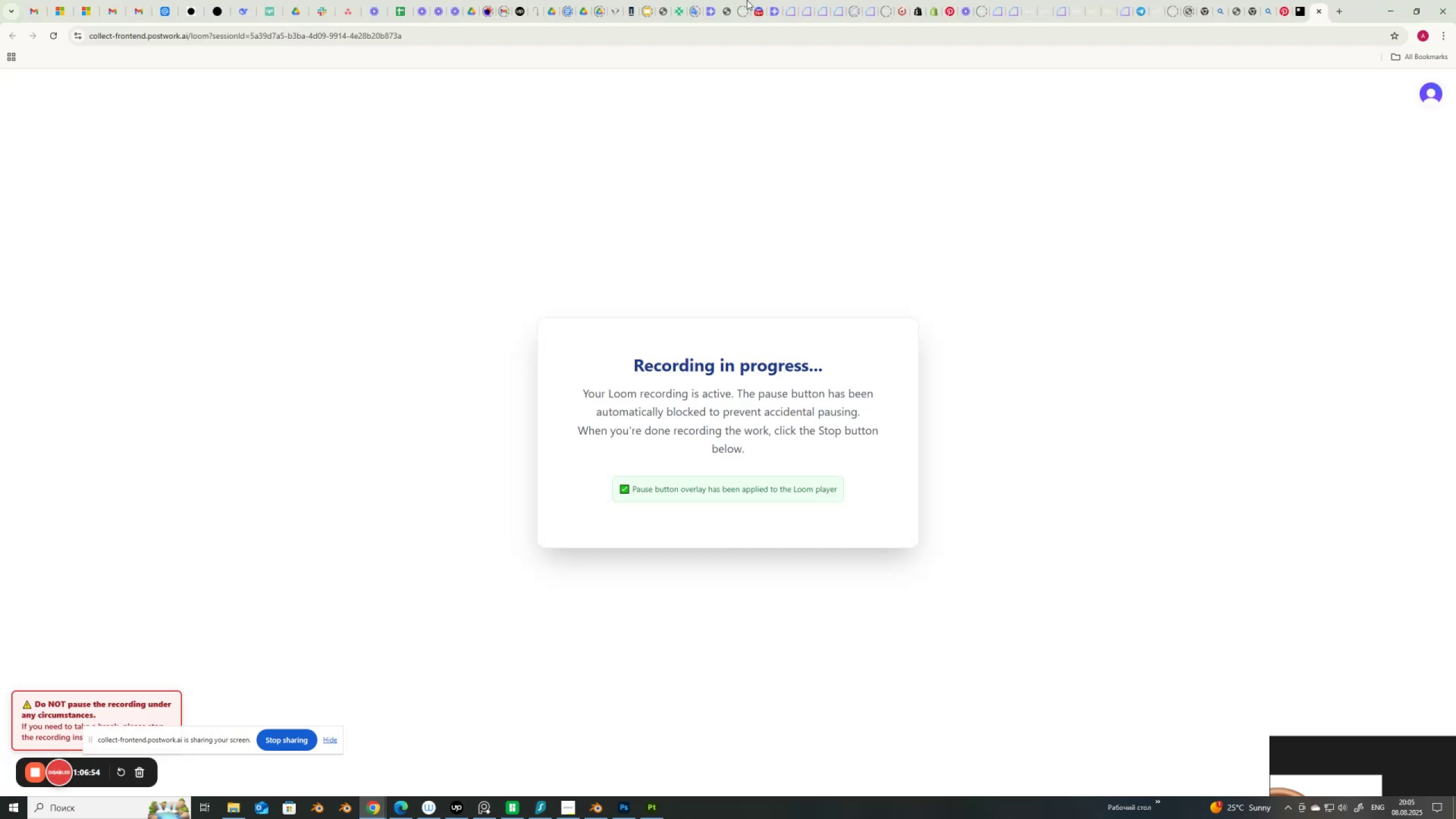 
mouse_move([1236, 31])
 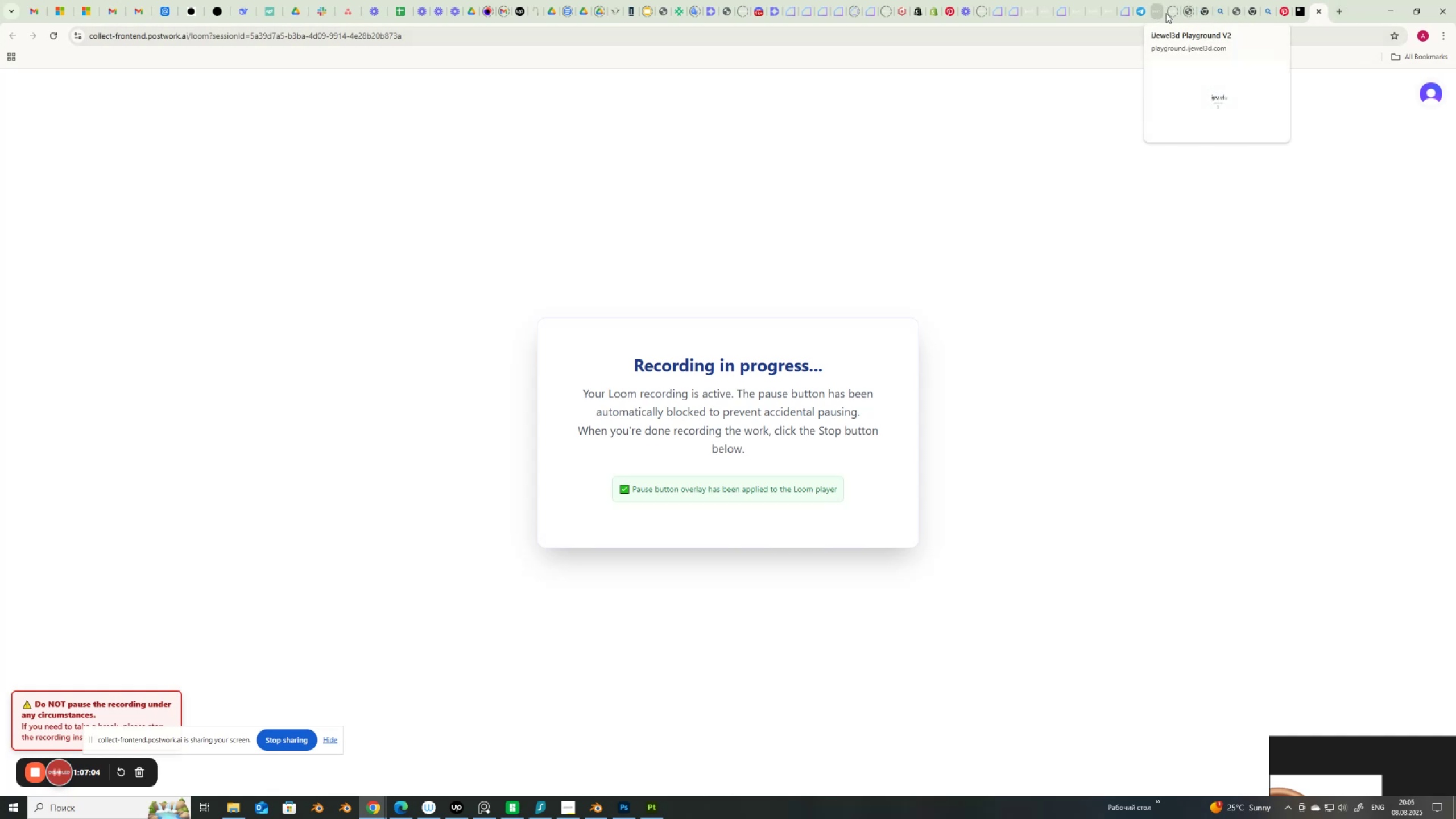 
wait(7.06)
 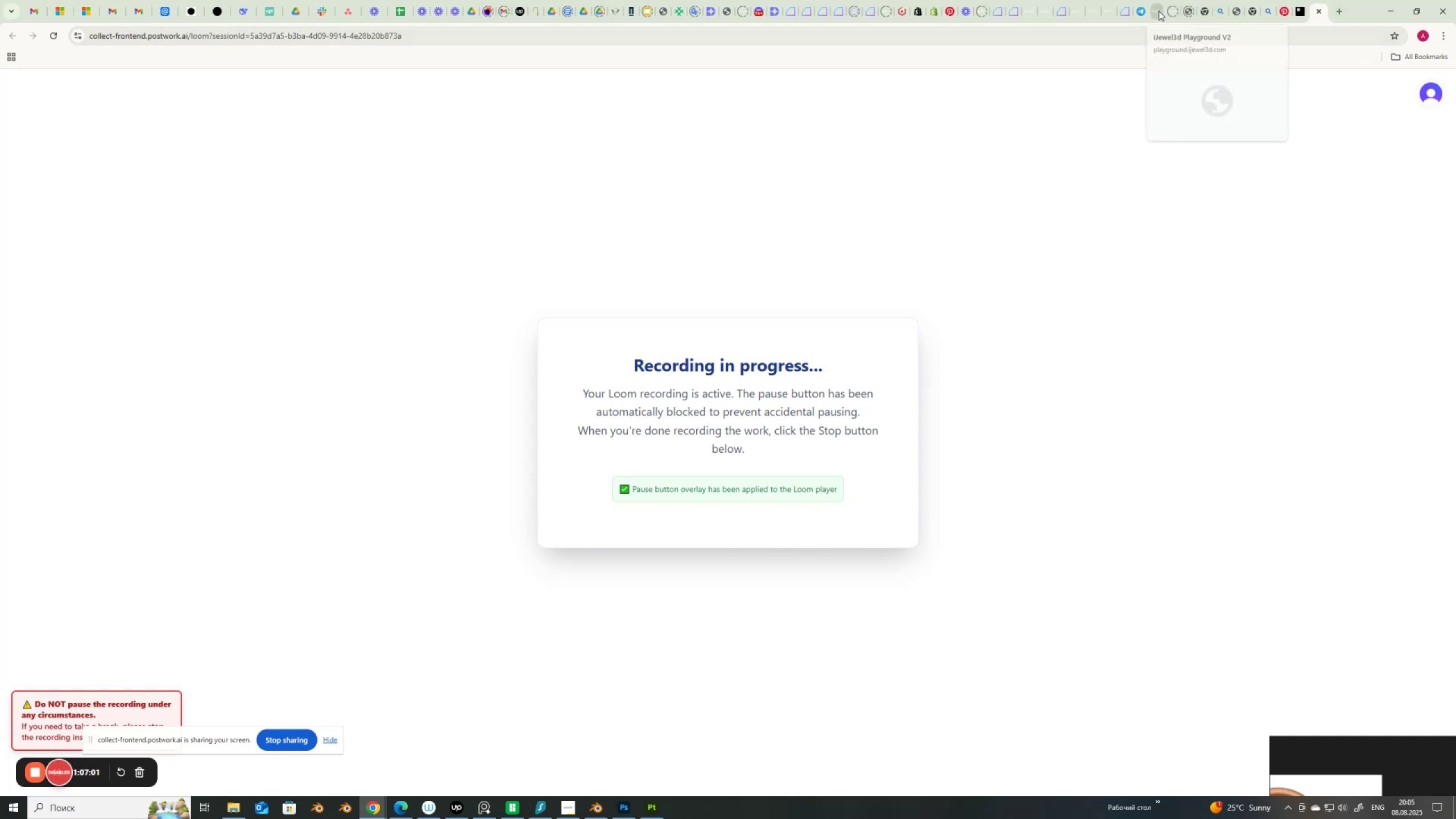 
left_click([1170, 13])
 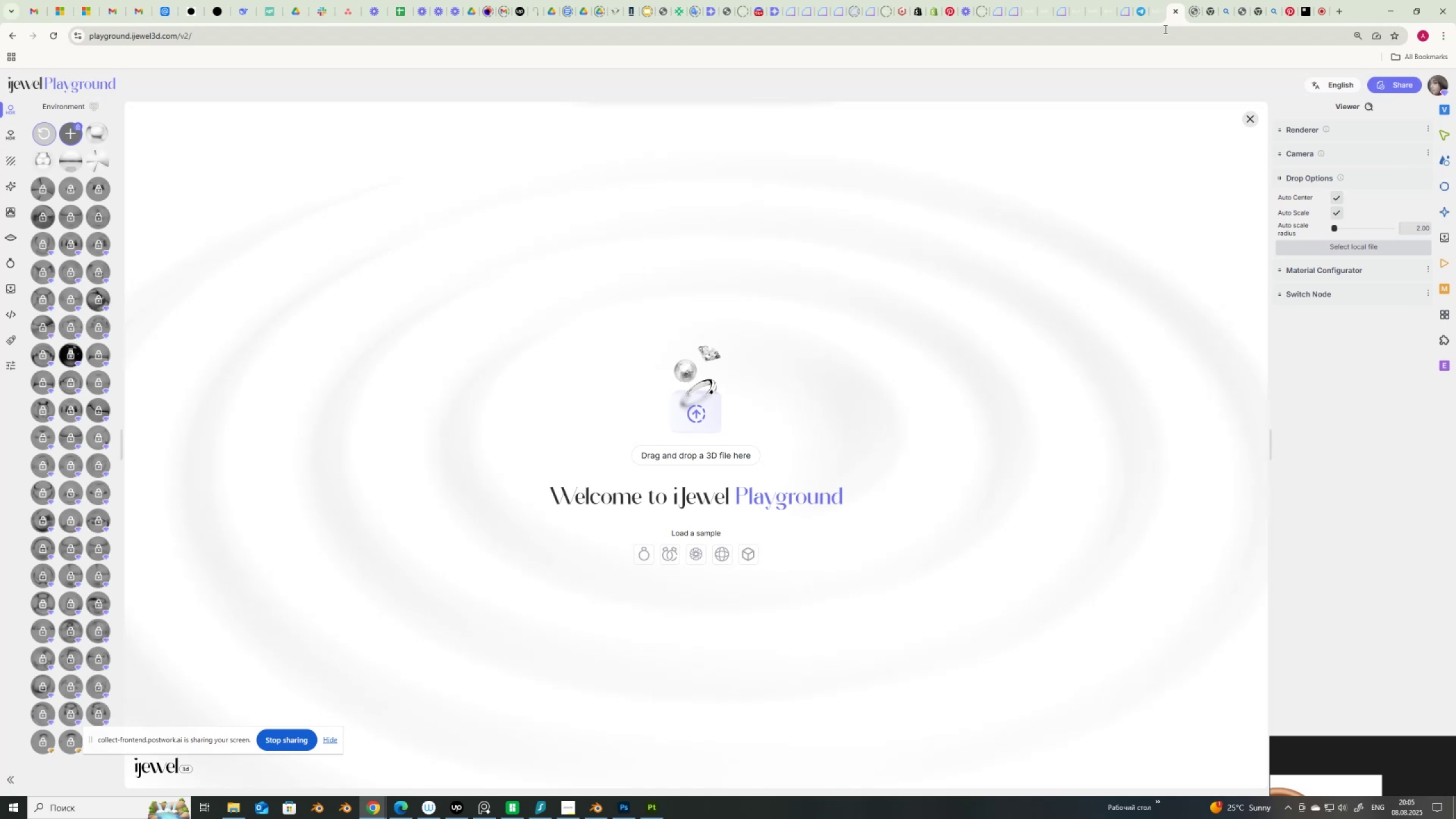 
wait(8.21)
 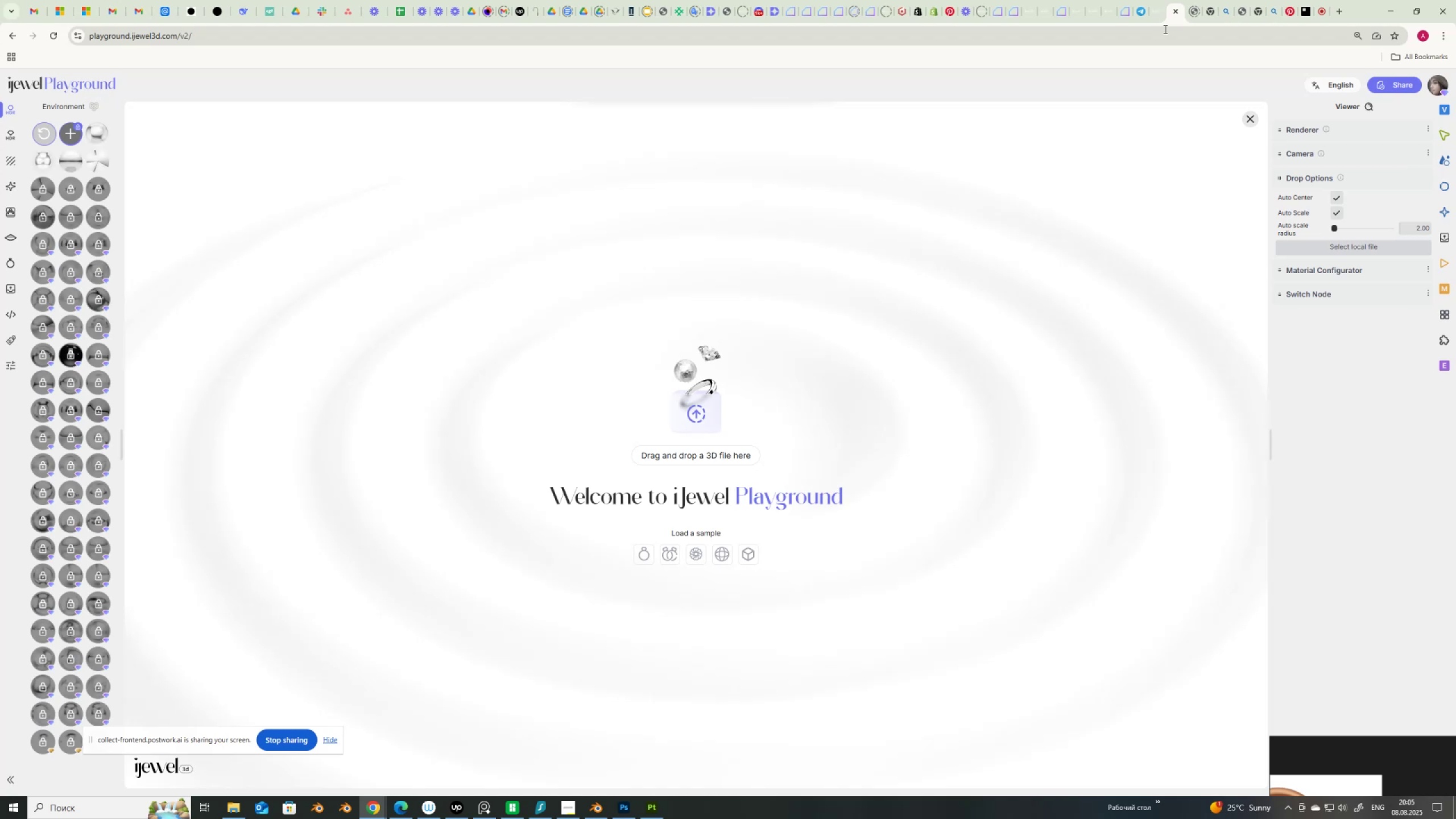 
left_click([229, 811])
 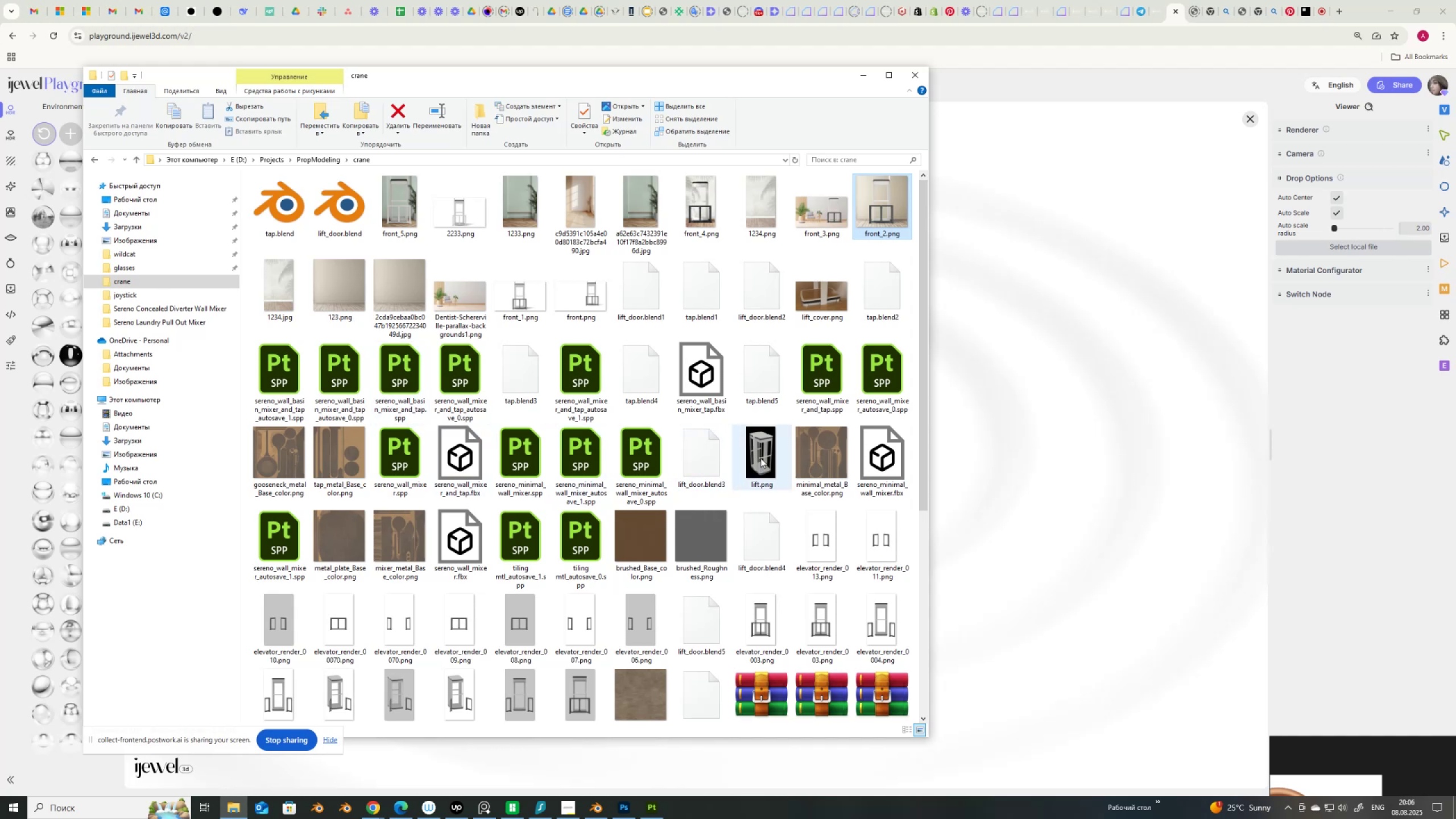 
wait(7.68)
 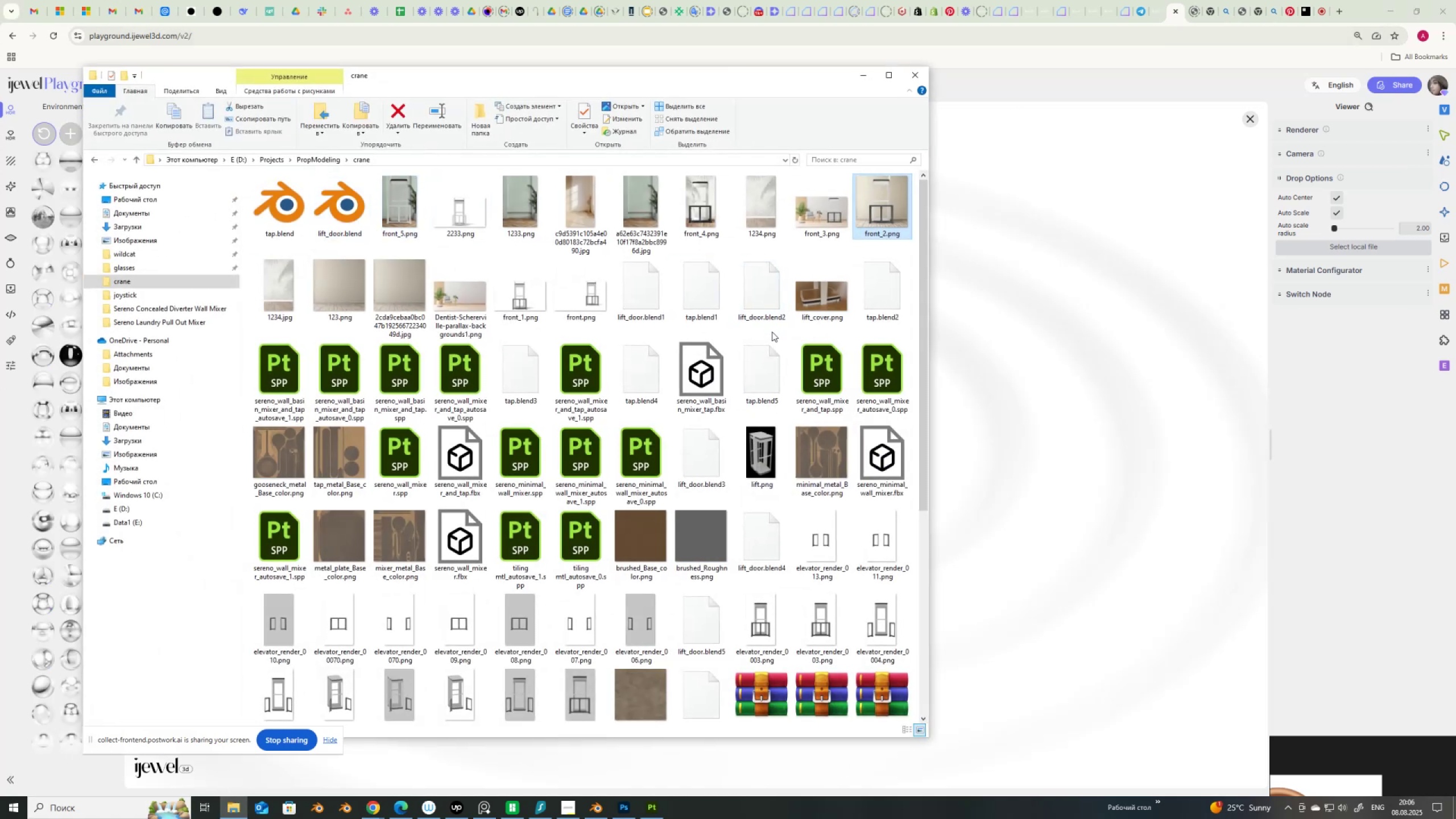 
mouse_move([617, 523])
 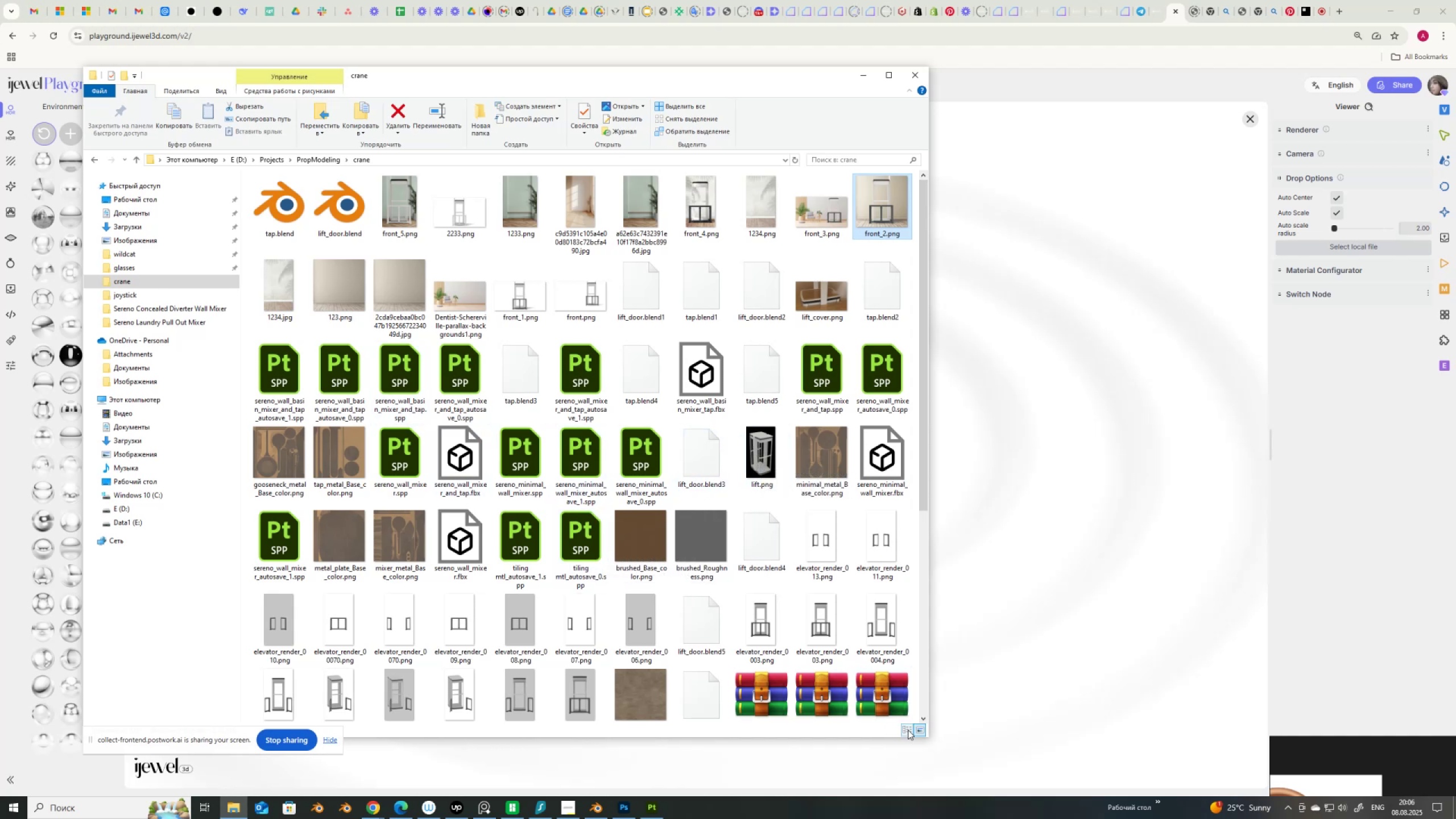 
left_click([909, 729])
 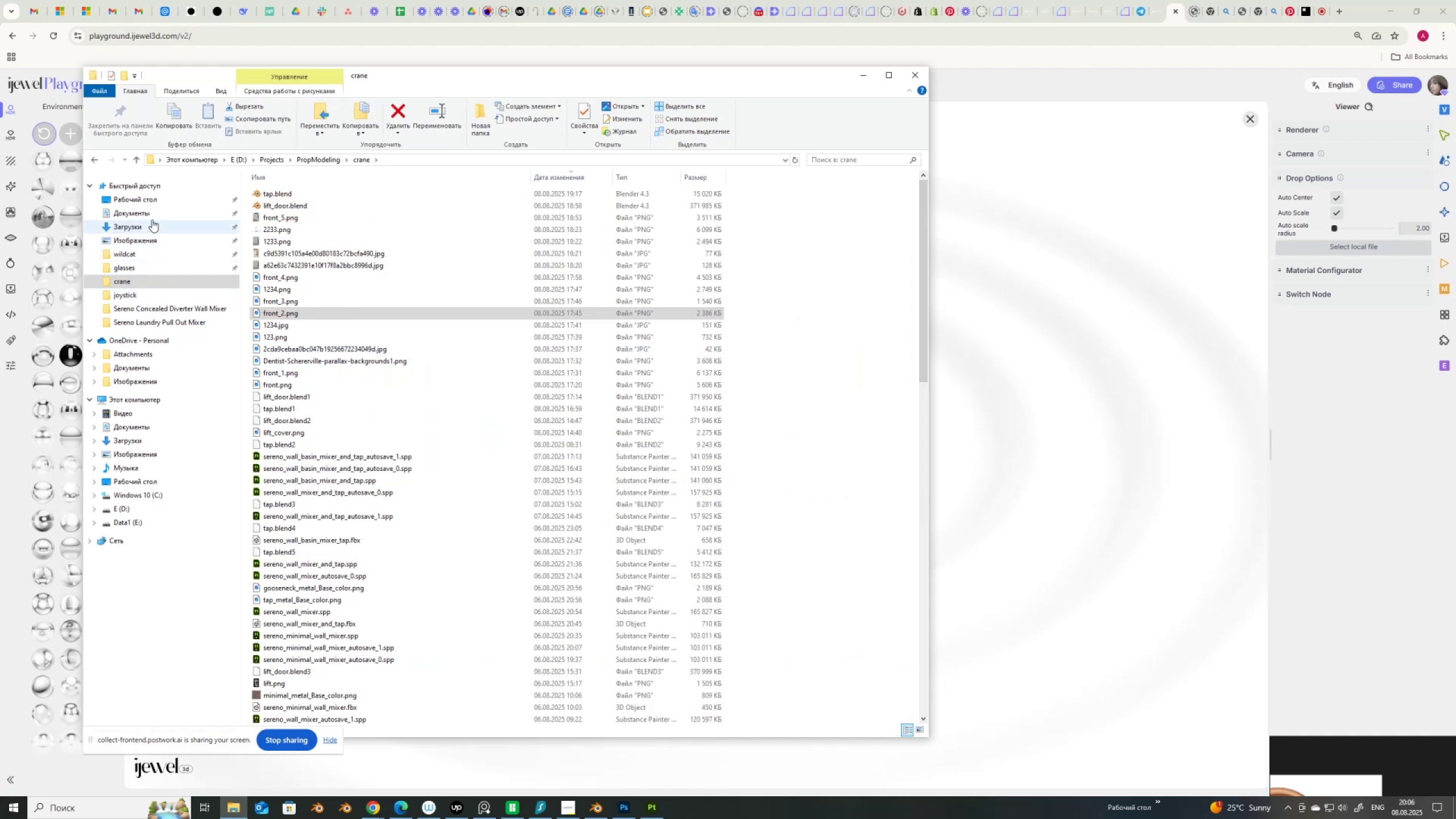 
left_click([154, 229])
 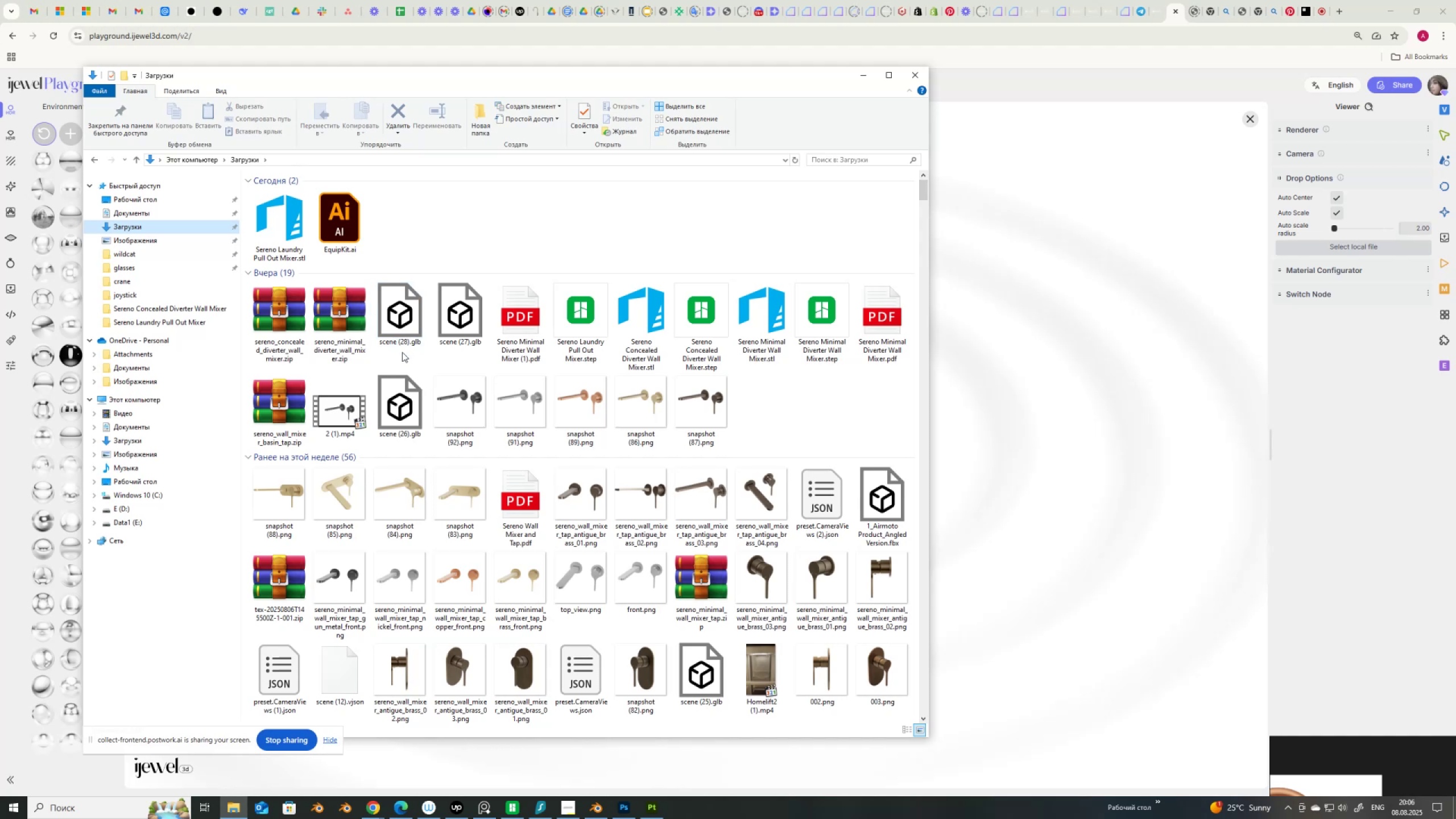 
left_click_drag(start_coordinate=[397, 313], to_coordinate=[990, 436])
 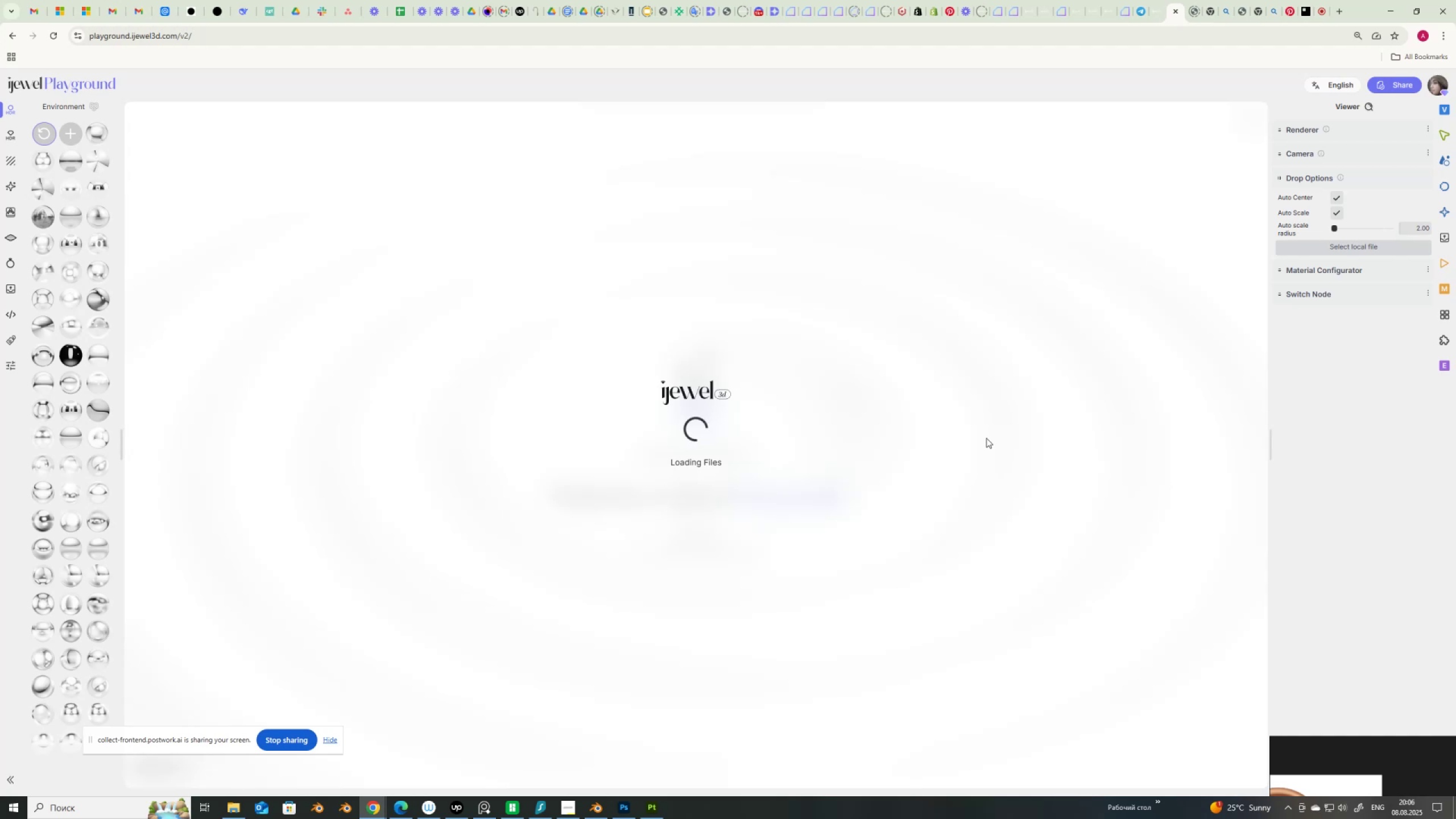 
wait(15.35)
 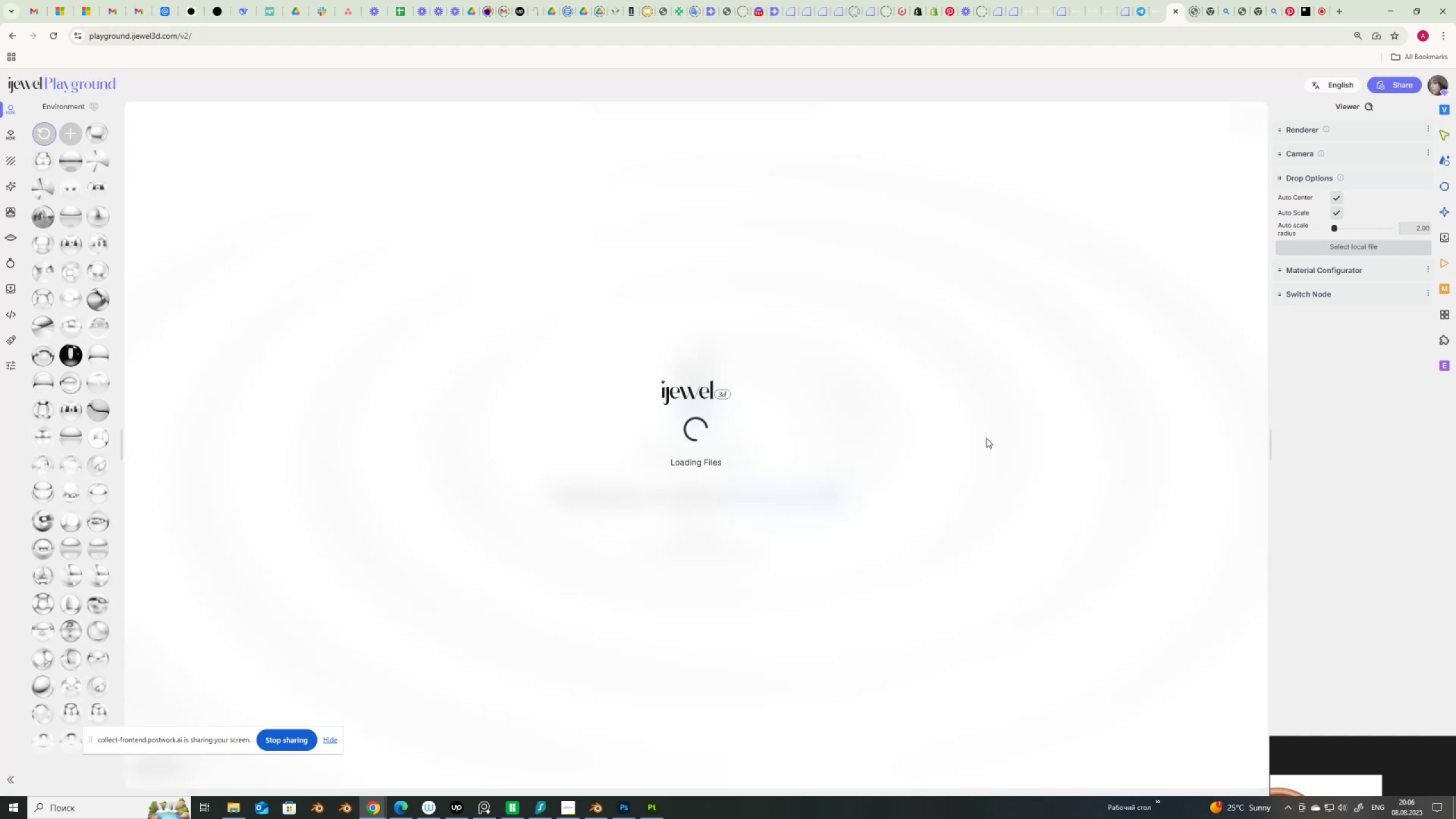 
left_click([236, 812])
 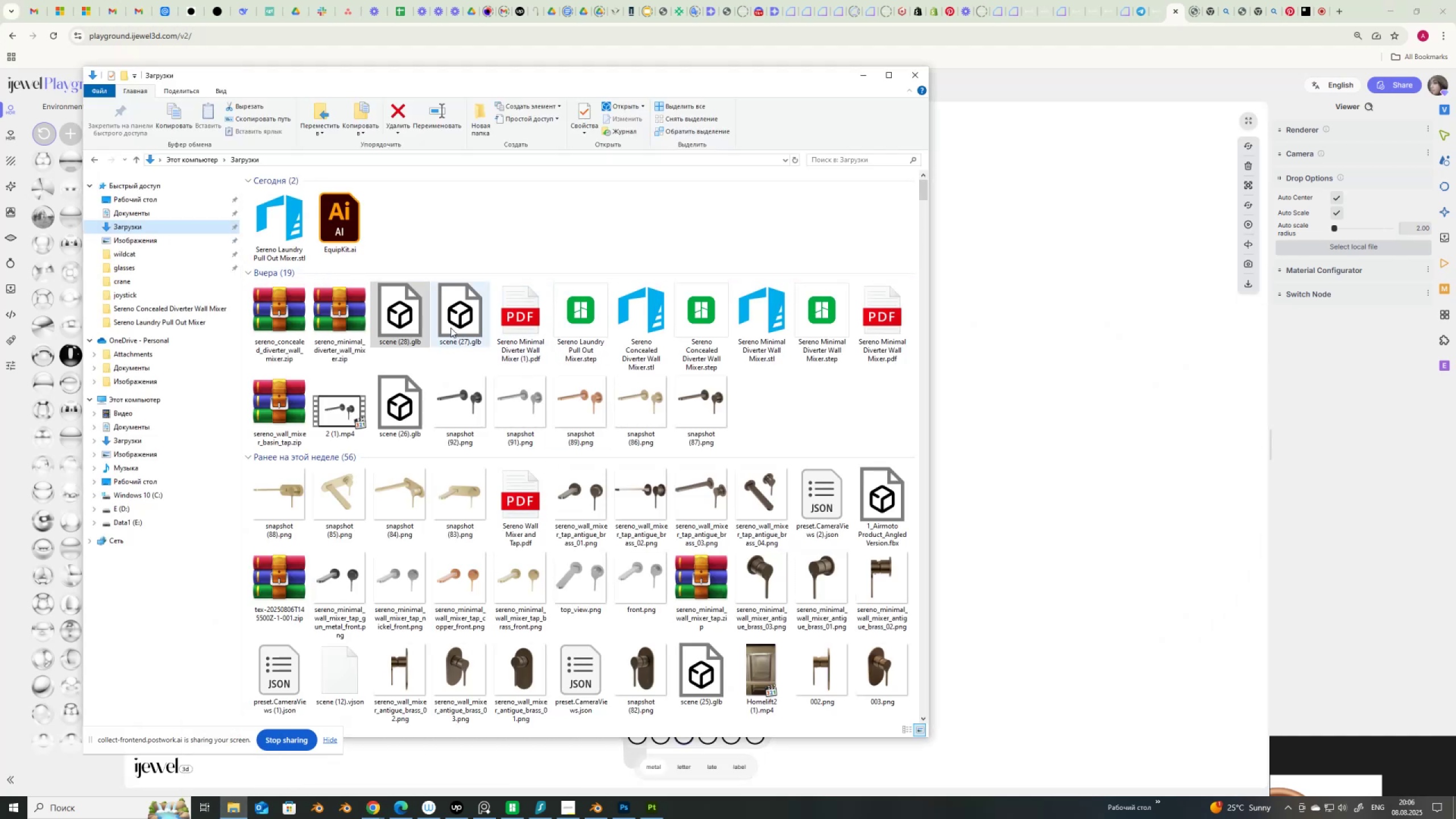 
hold_key(key=ShiftLeft, duration=0.45)
left_click([456, 329])
 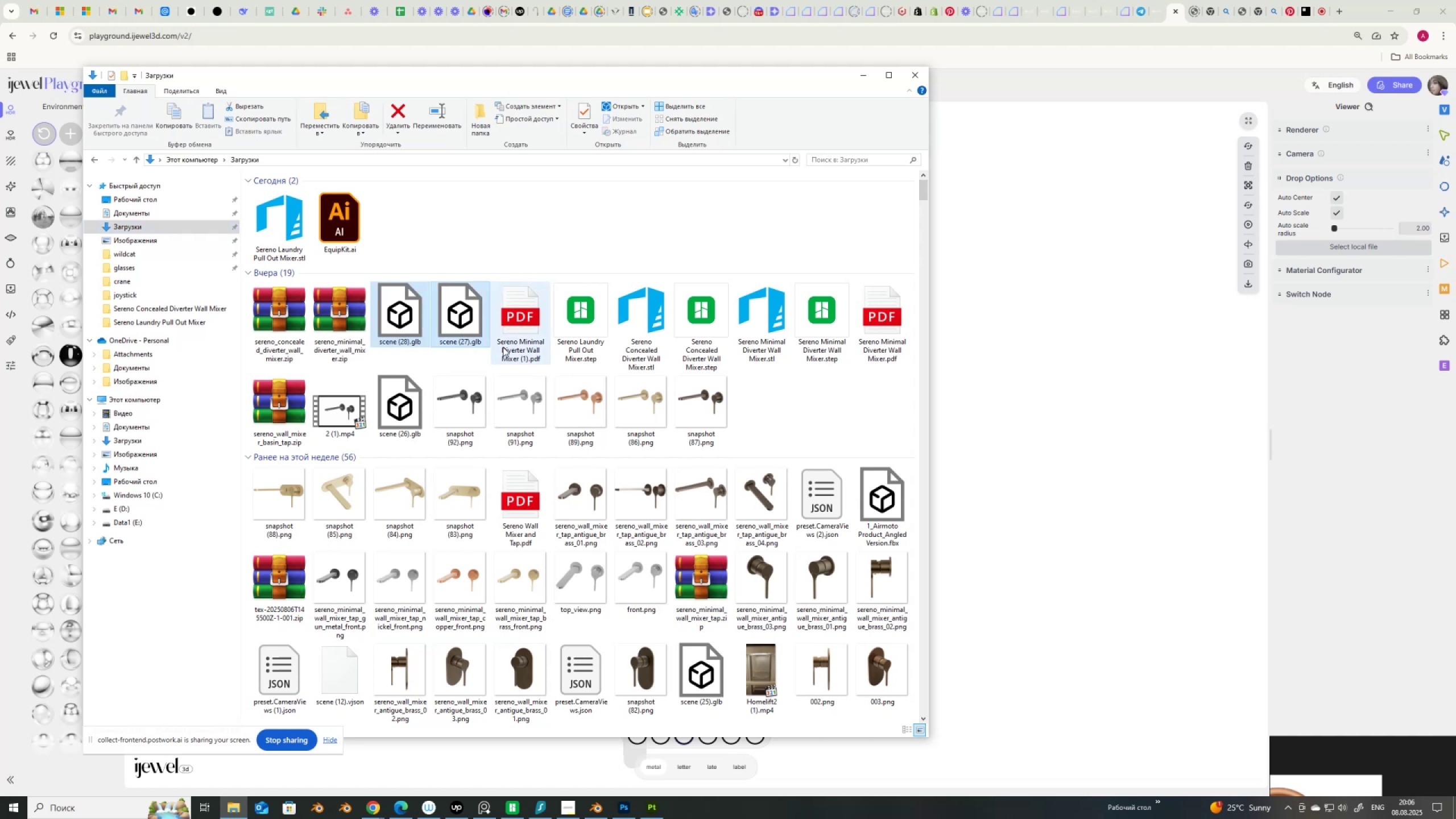 
key(Control+X)
 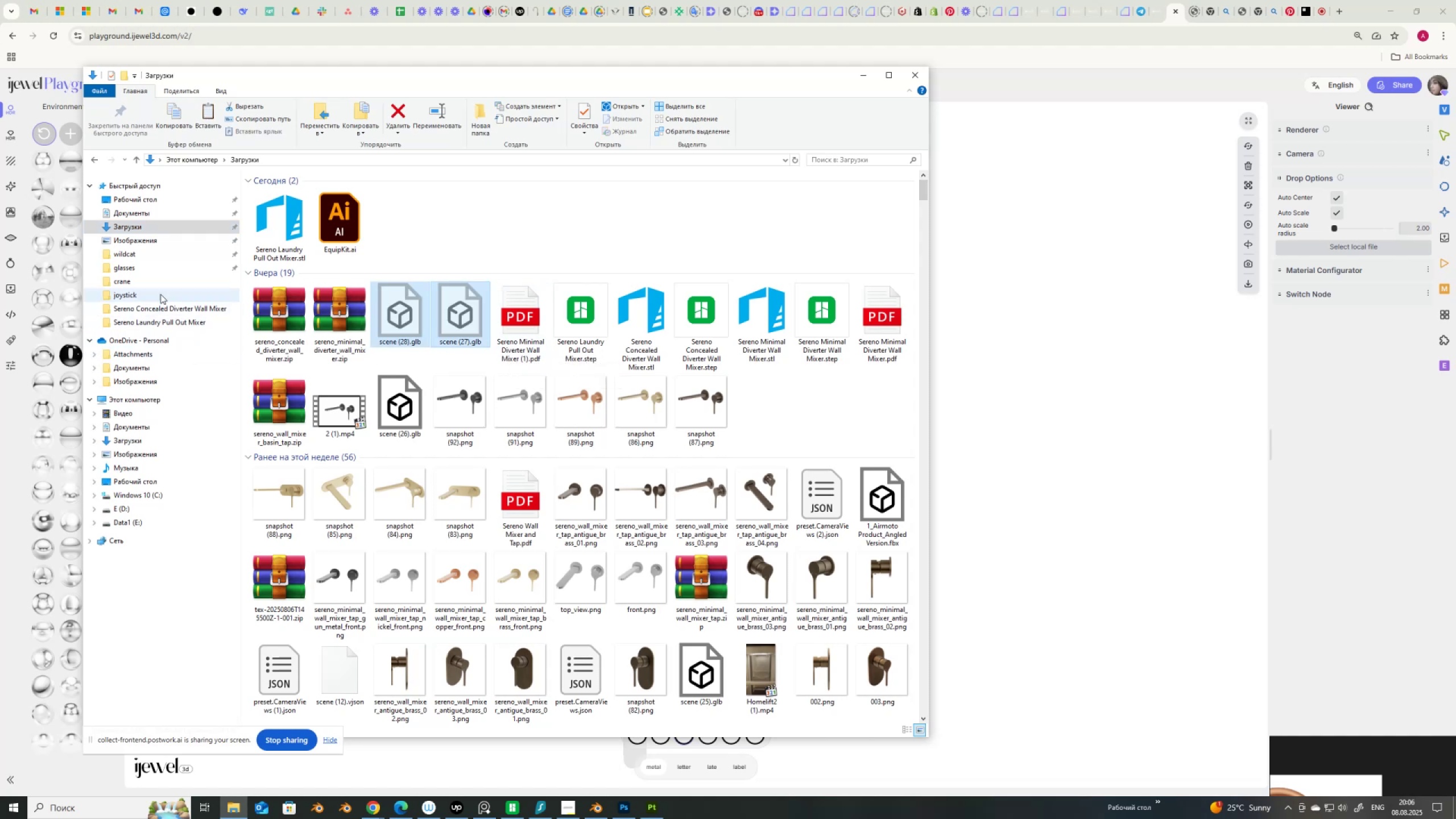 
left_click([153, 283])
 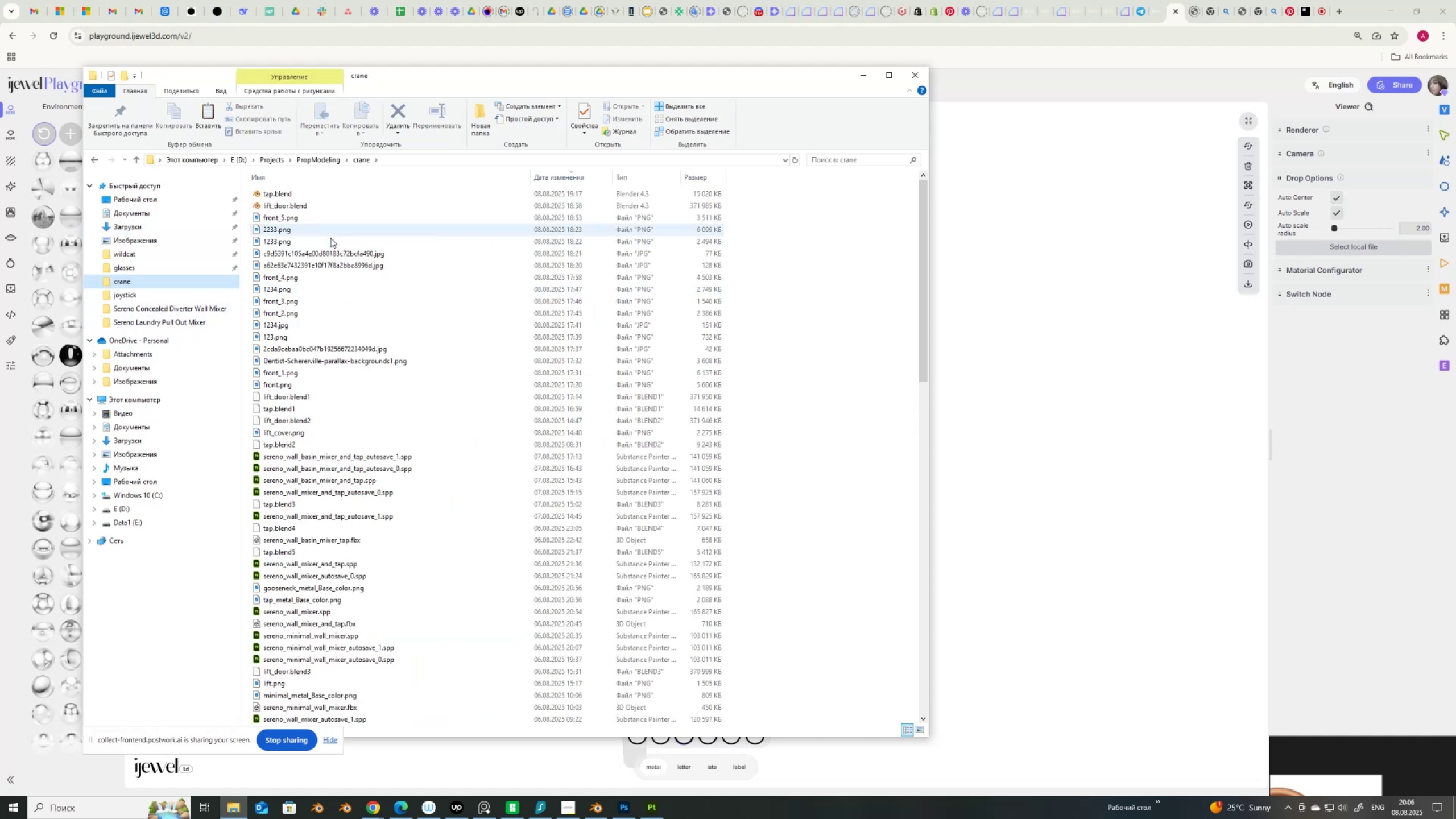 
scroll: coordinate [335, 578], scroll_direction: down, amount: 31.0
 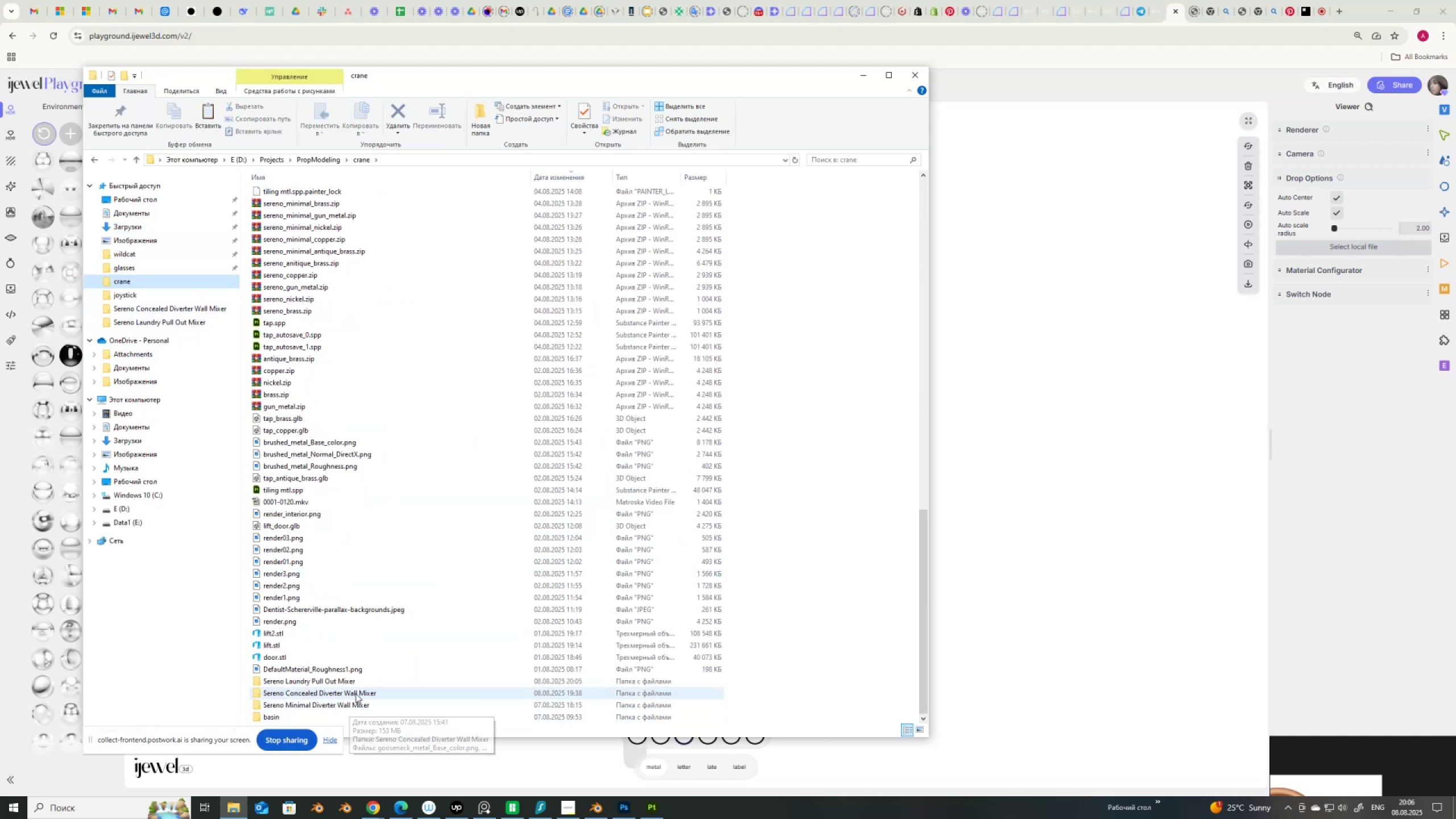 
double_click([357, 692])
 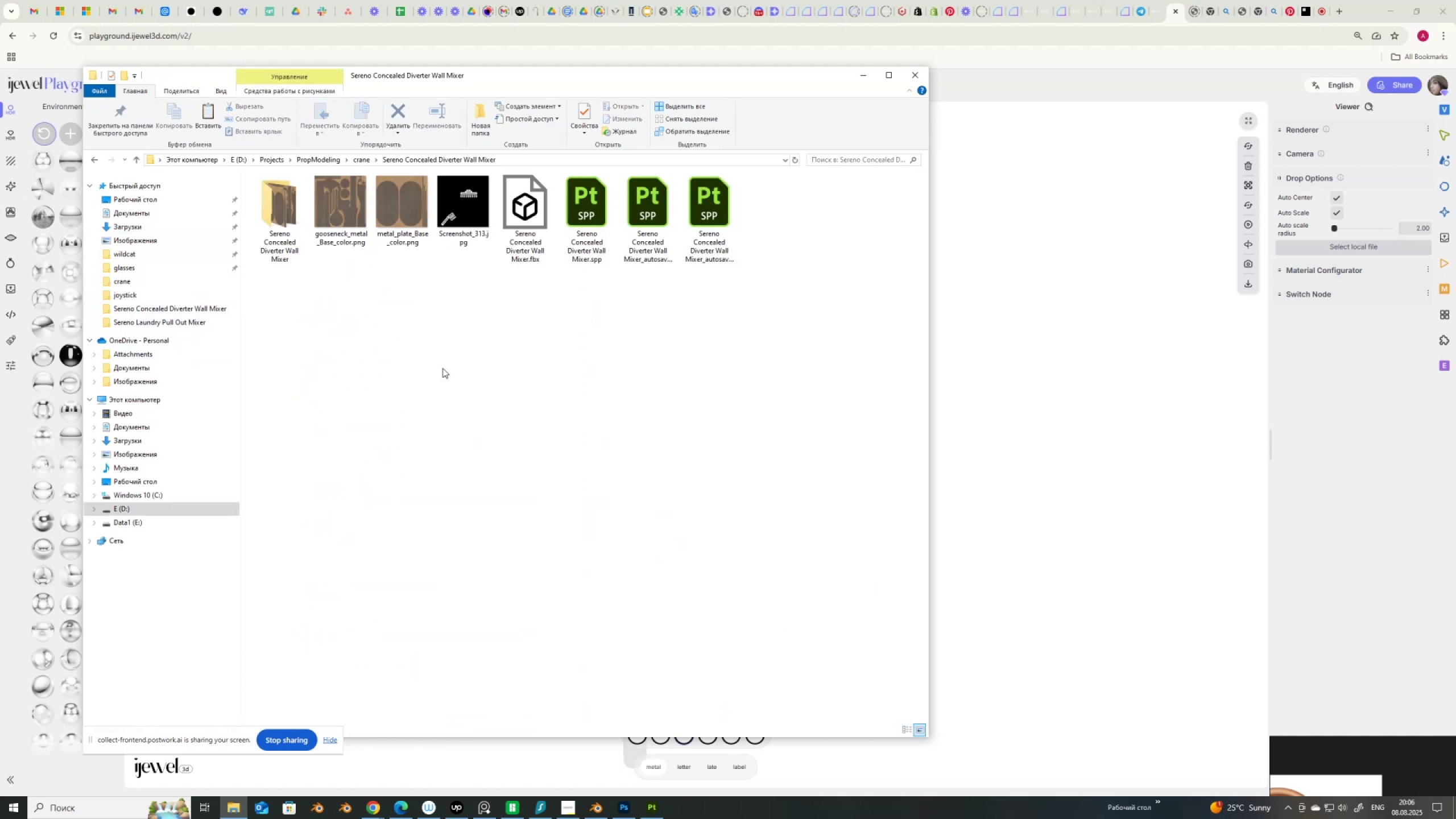 
hold_key(key=ControlLeft, duration=1.53)
 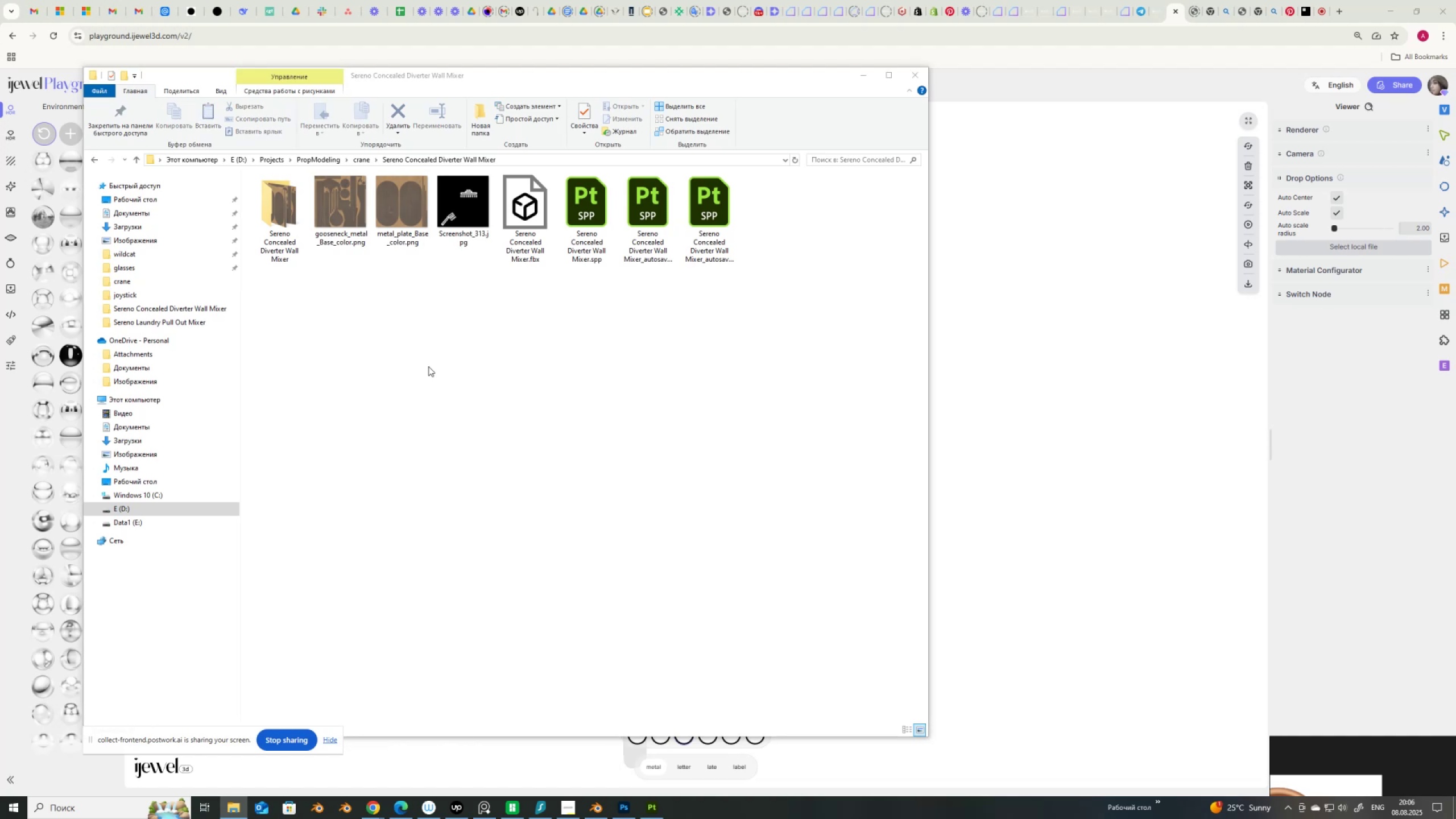 
key(Control+V)
 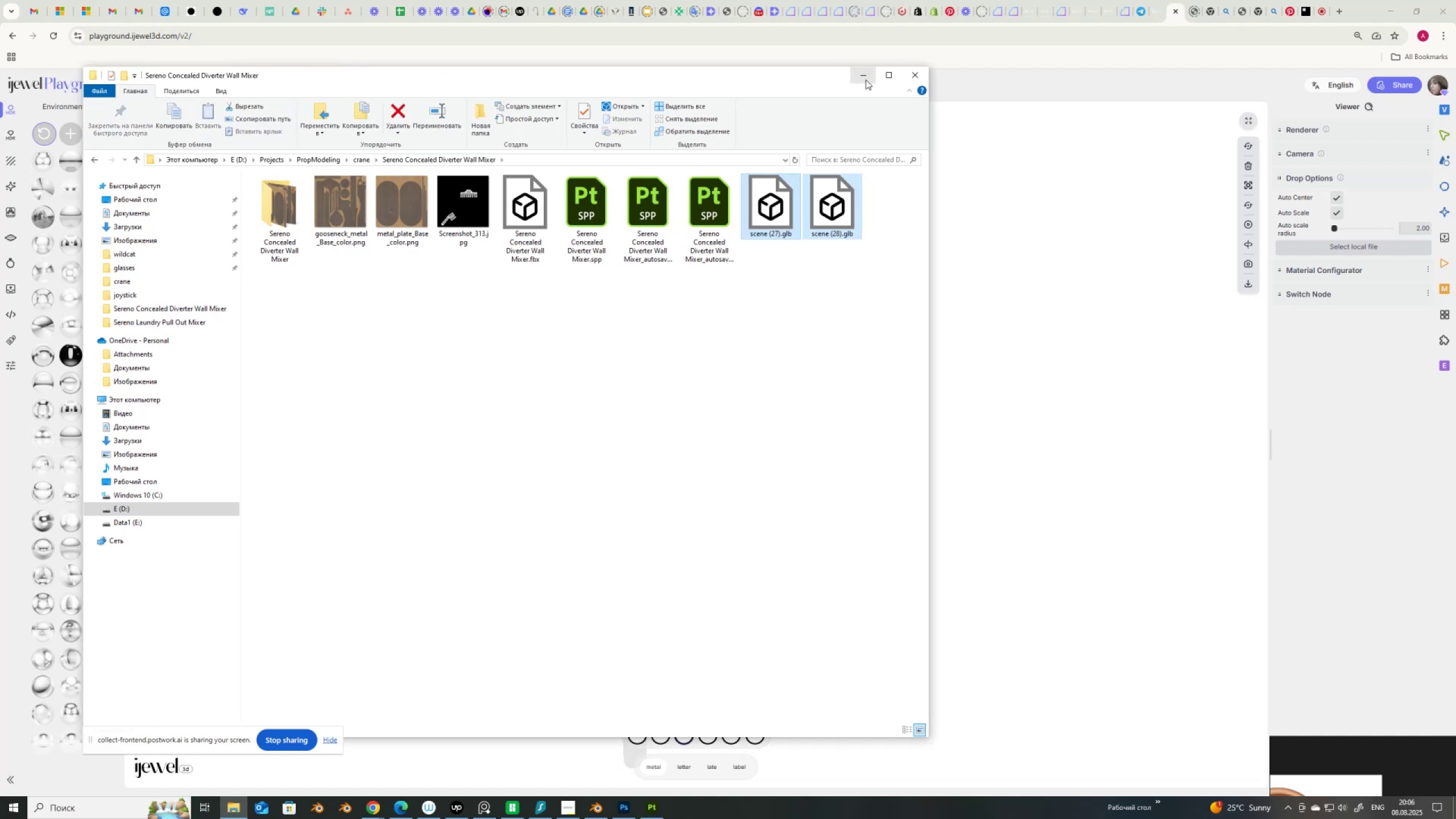 
wait(8.62)
 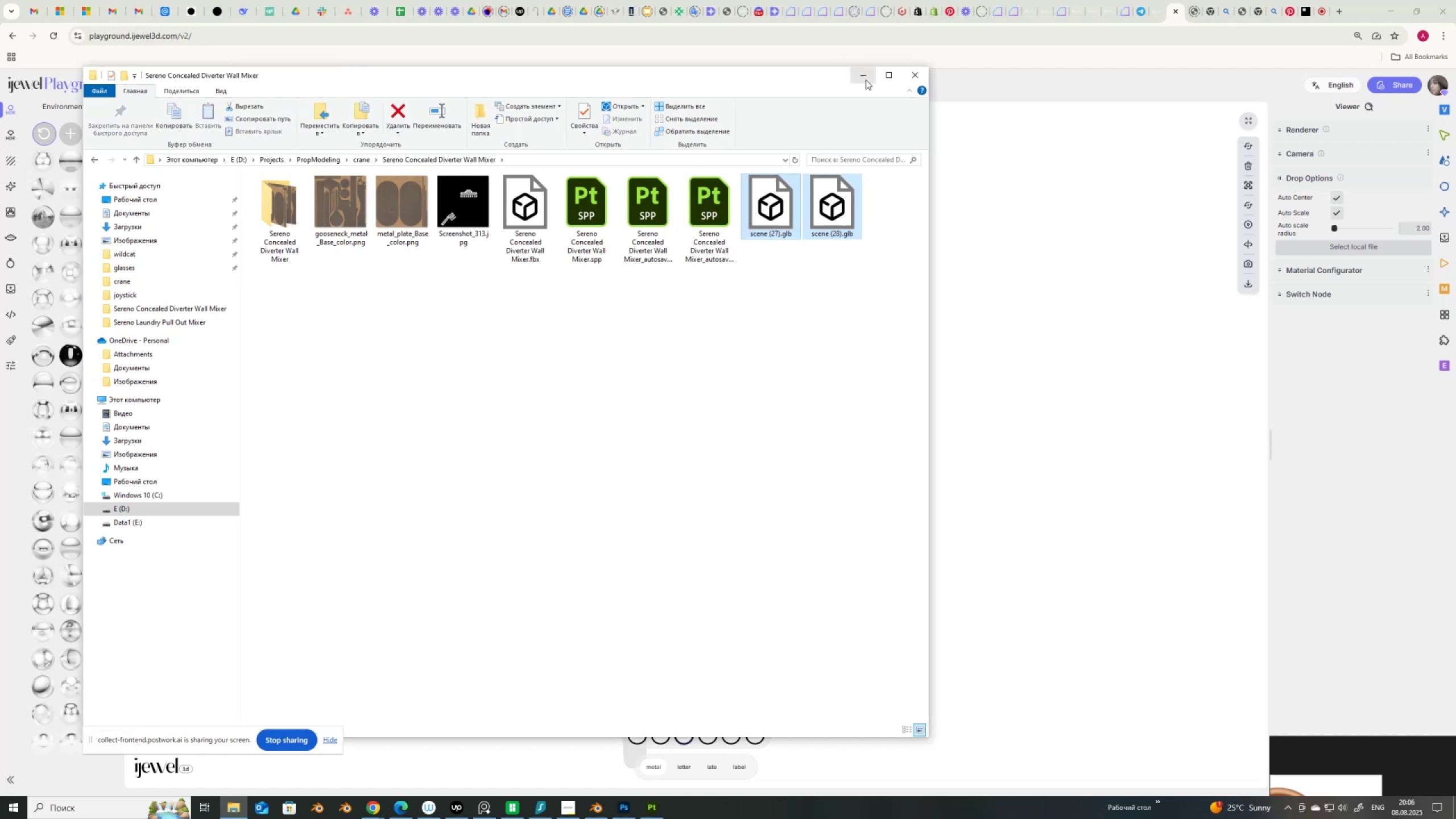 
left_click([773, 215])
 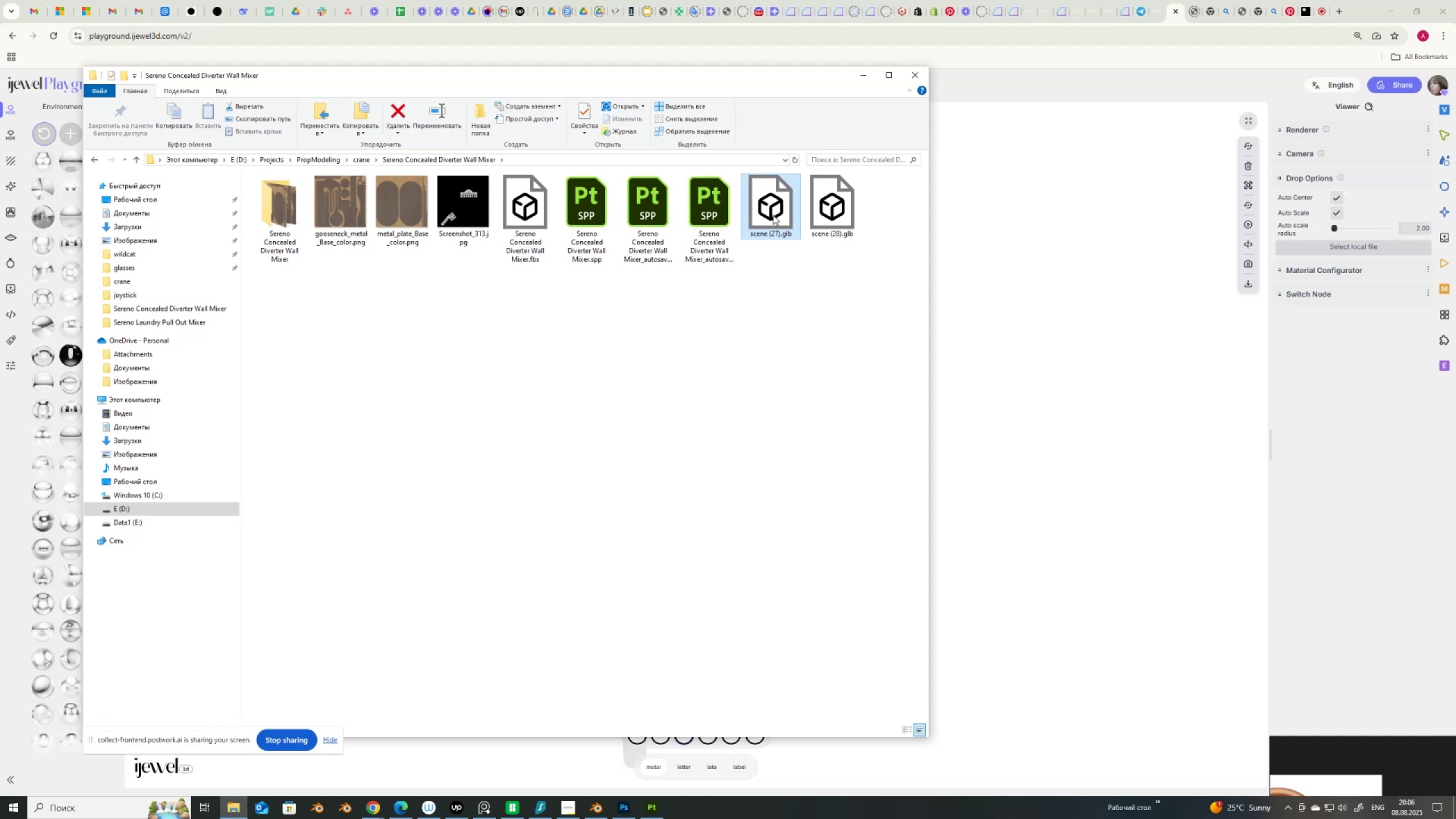 
key(Control+X)
 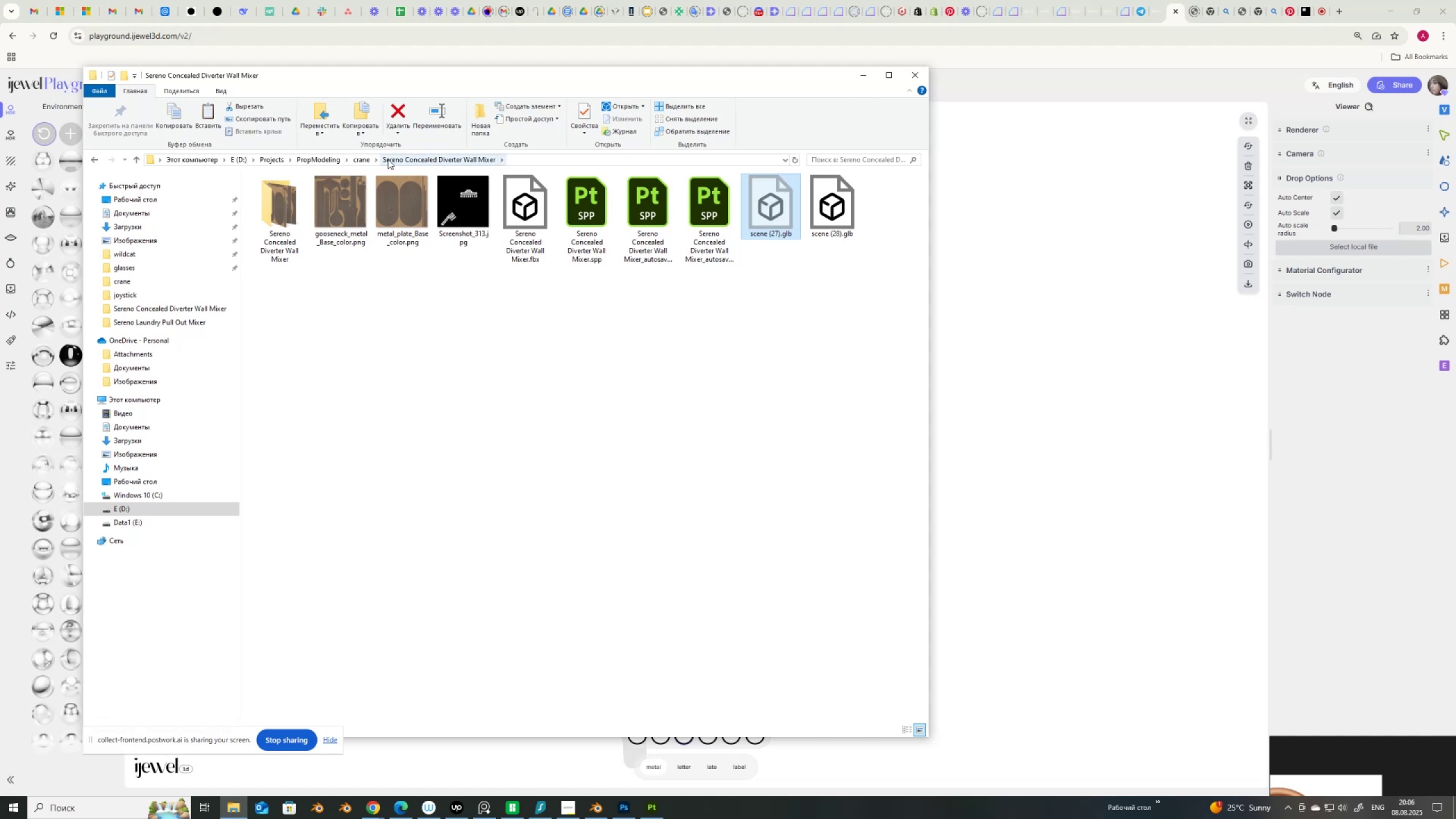 
left_click([353, 160])
 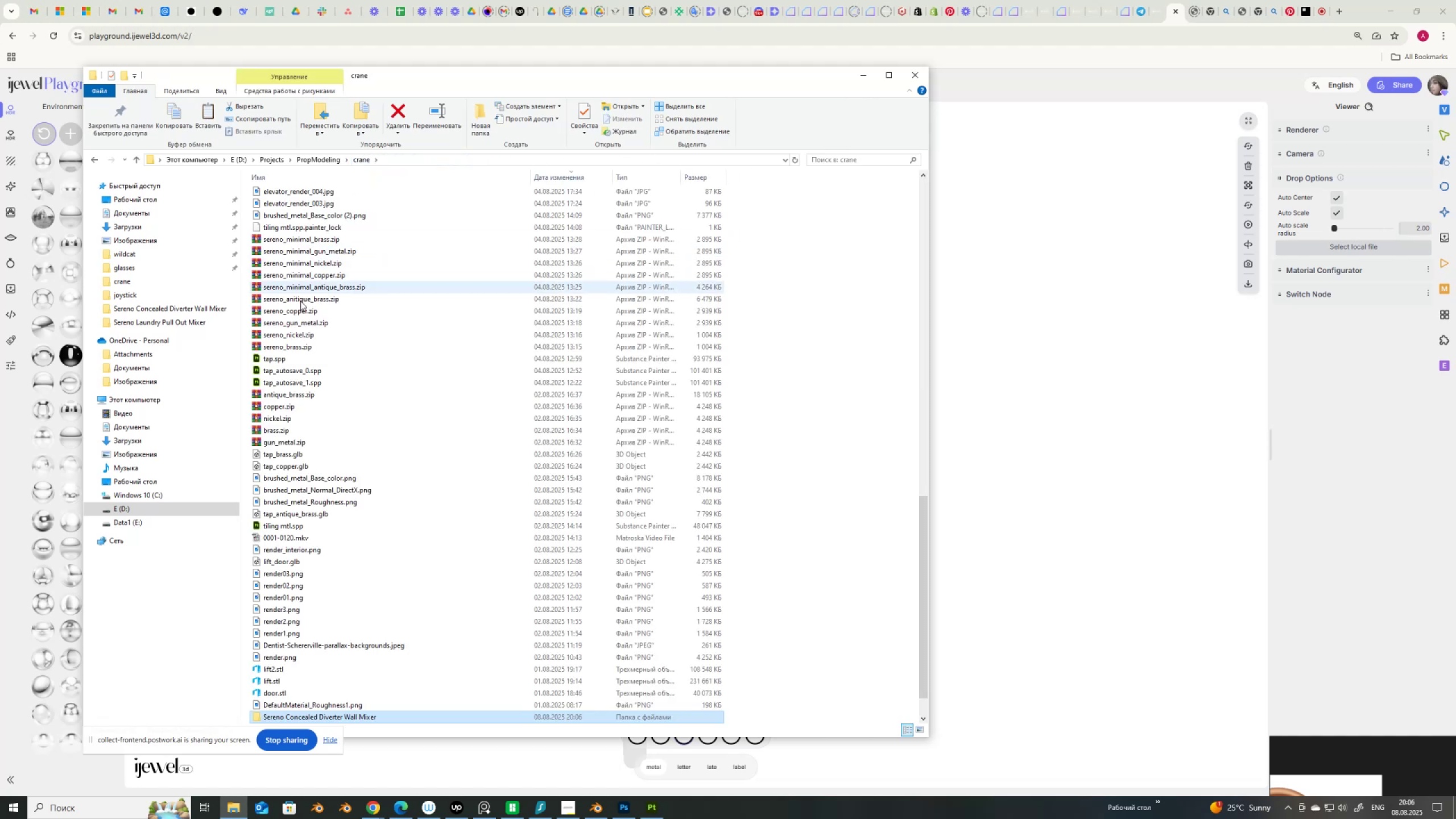 
scroll: coordinate [308, 505], scroll_direction: down, amount: 6.0
 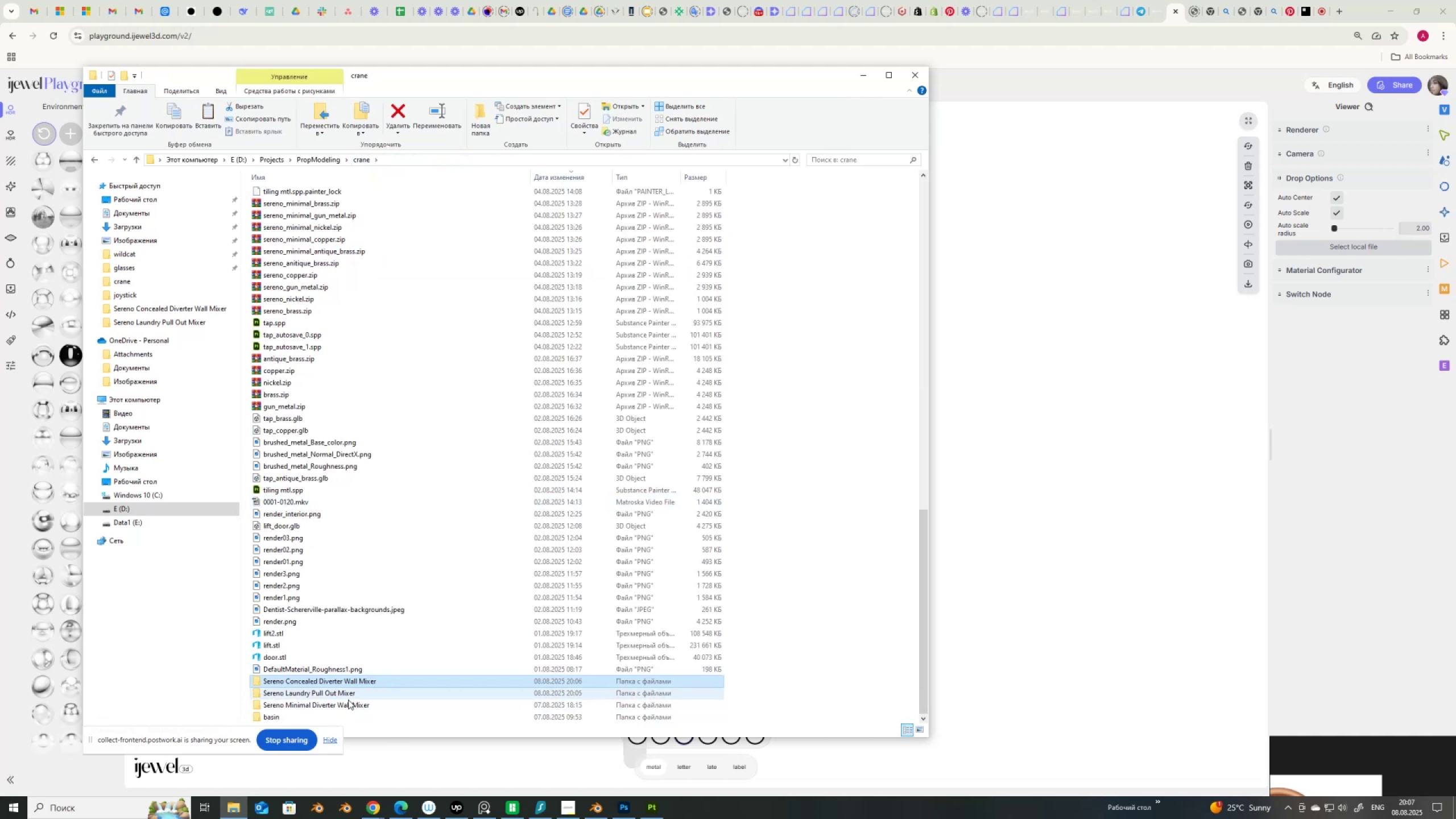 
double_click([343, 705])
 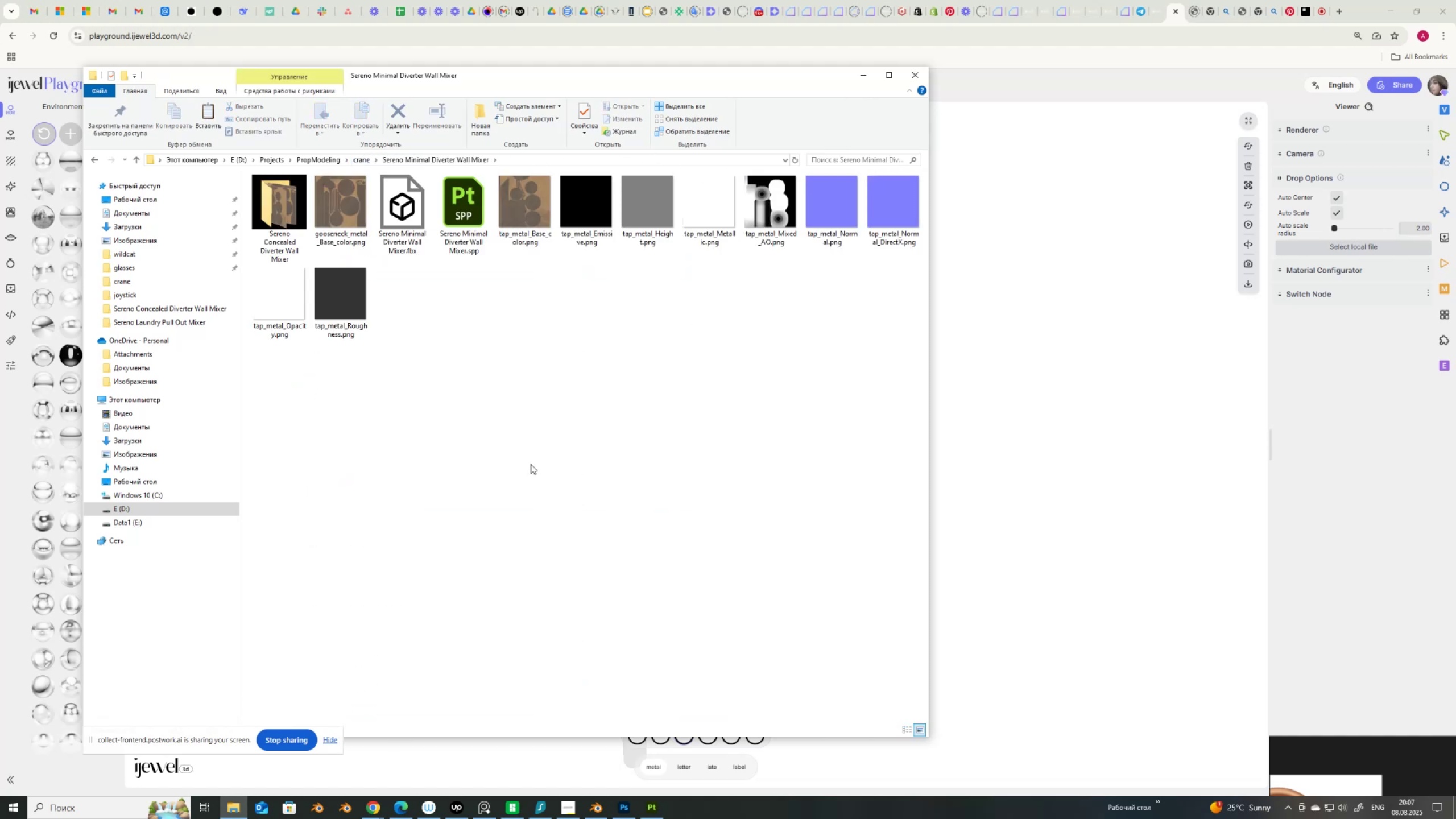 
key(Control+V)
 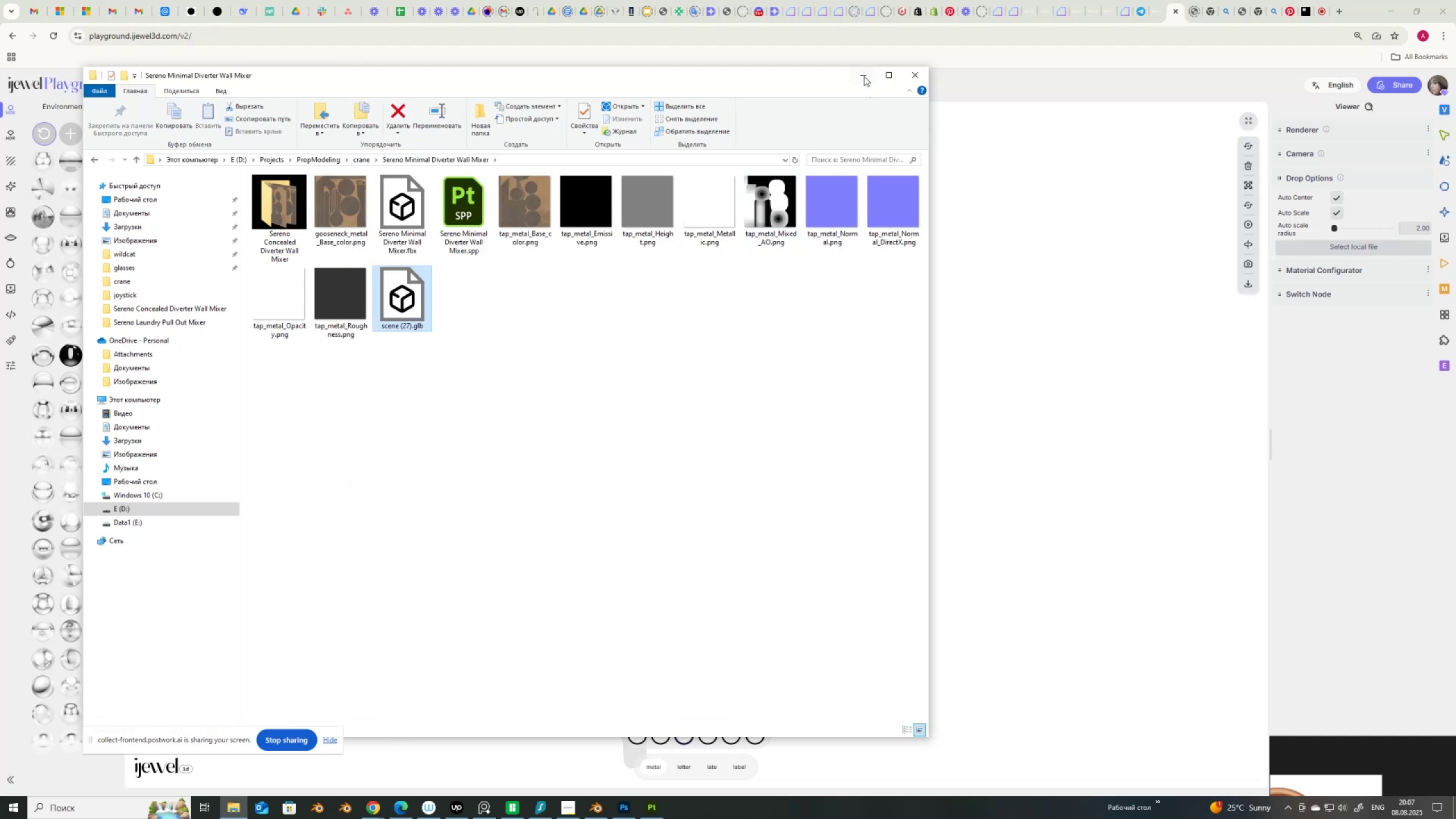 
left_click([864, 76])
 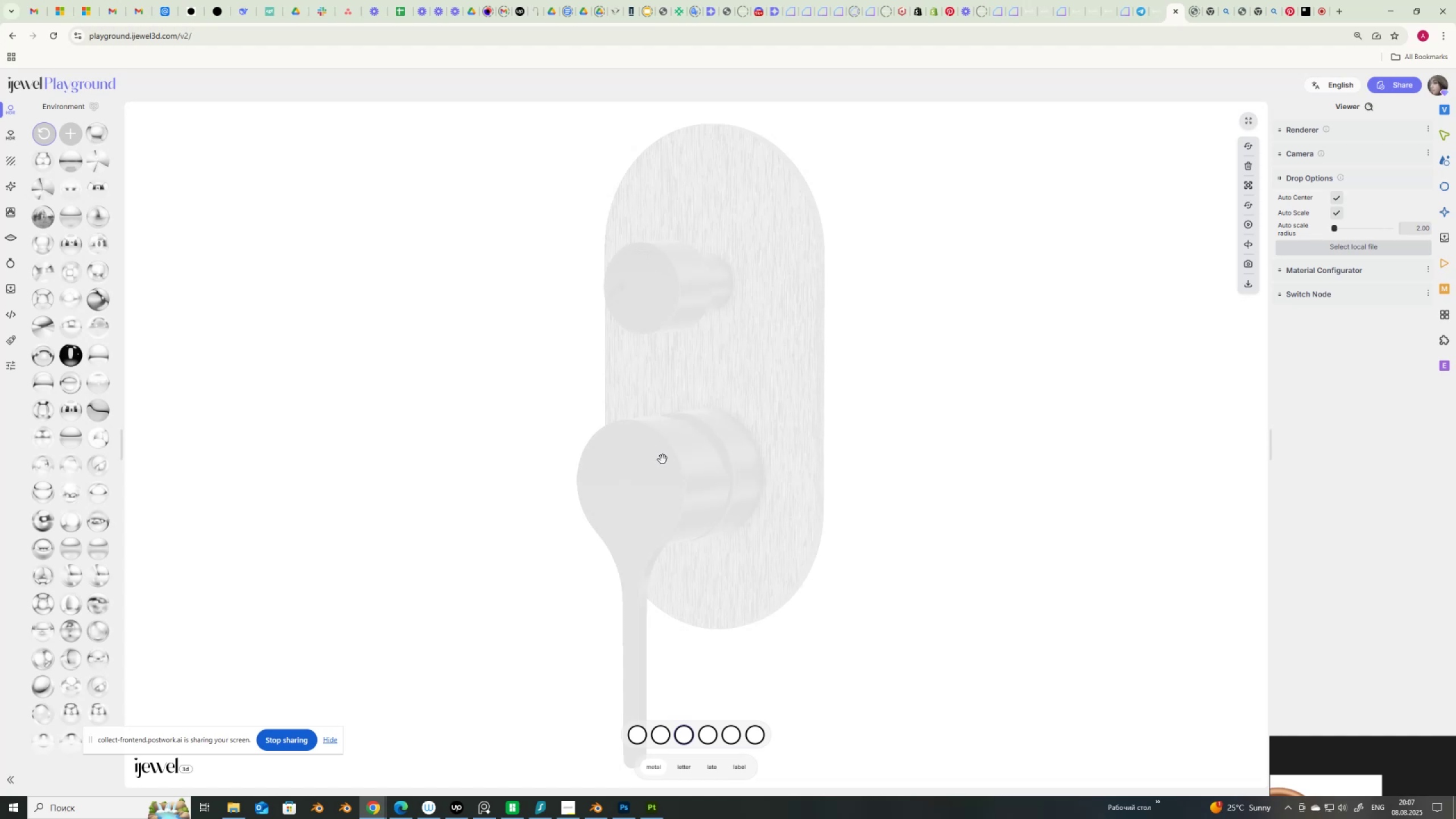 
mouse_move([644, 733])
 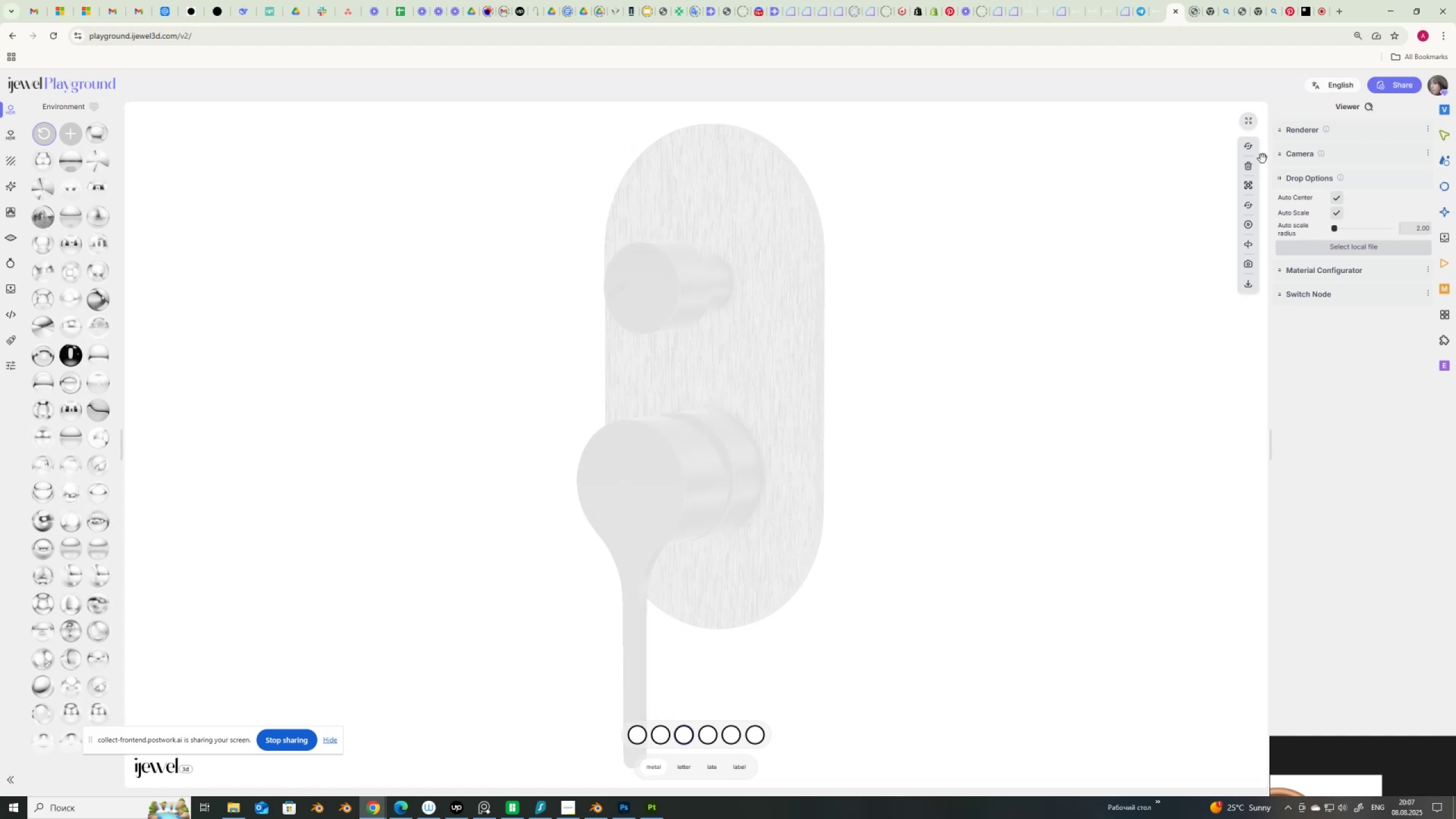 
left_click([1252, 165])
 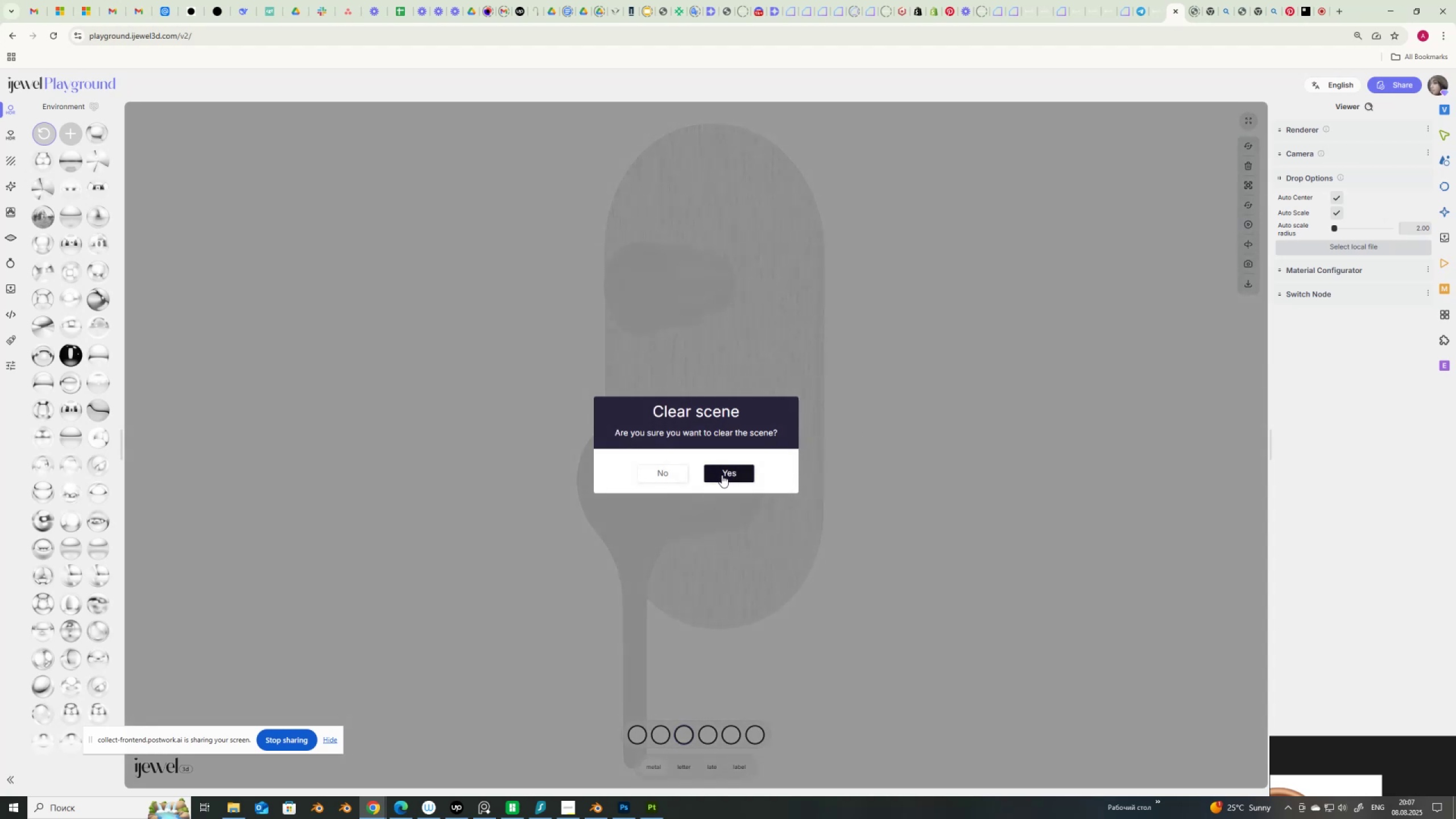 
left_click([722, 475])
 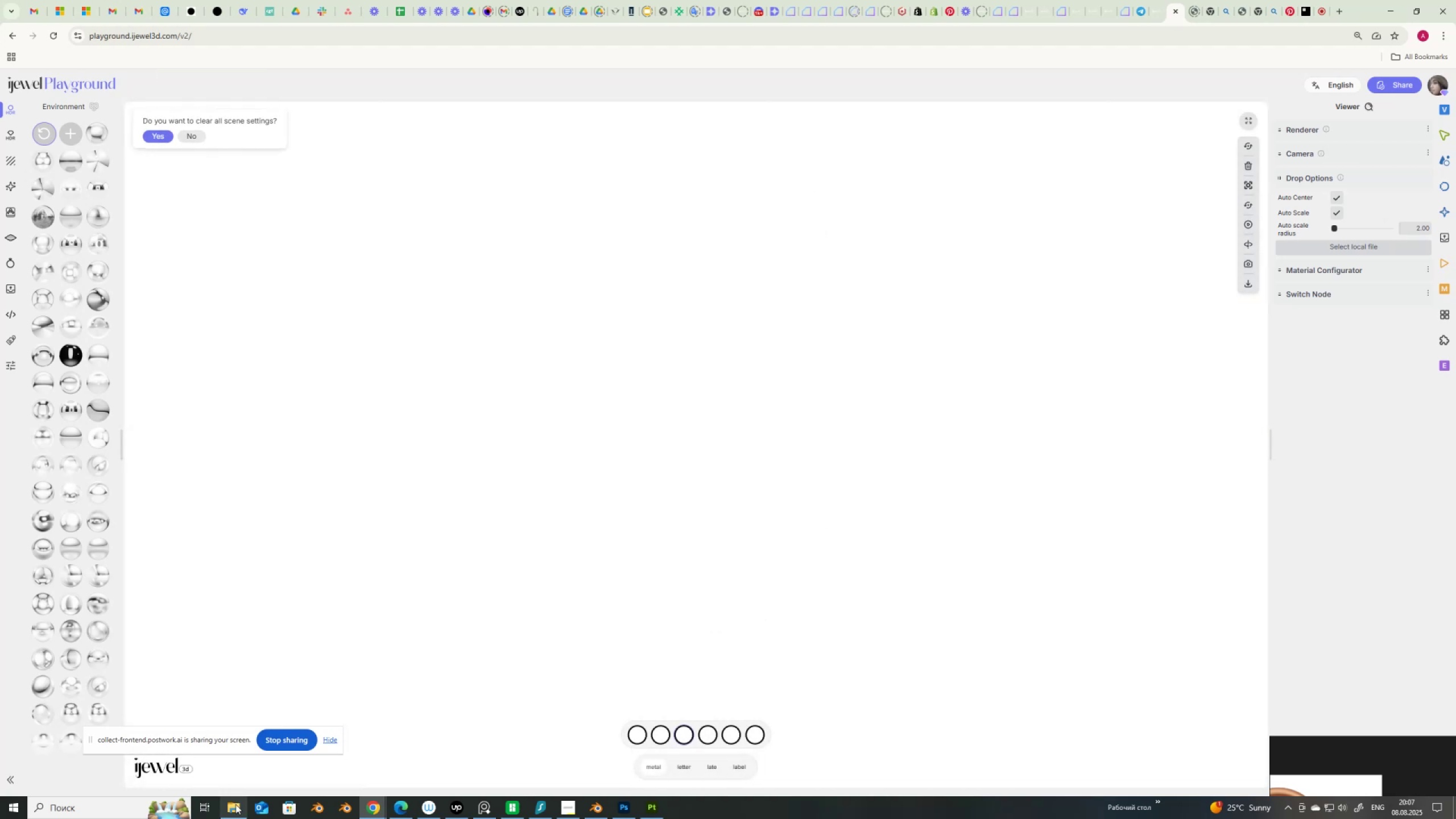 
left_click([239, 812])
 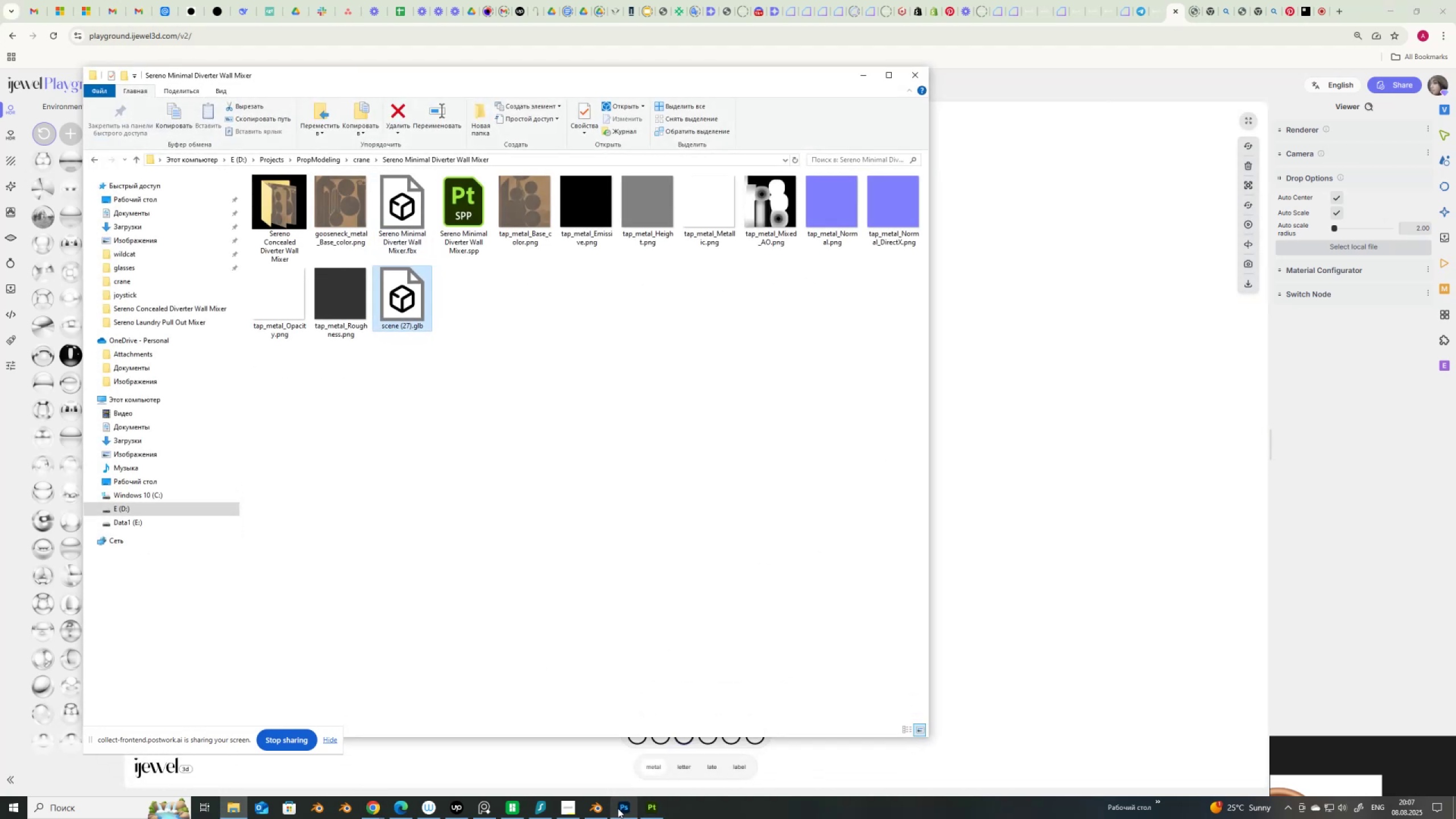 
left_click([597, 811])
 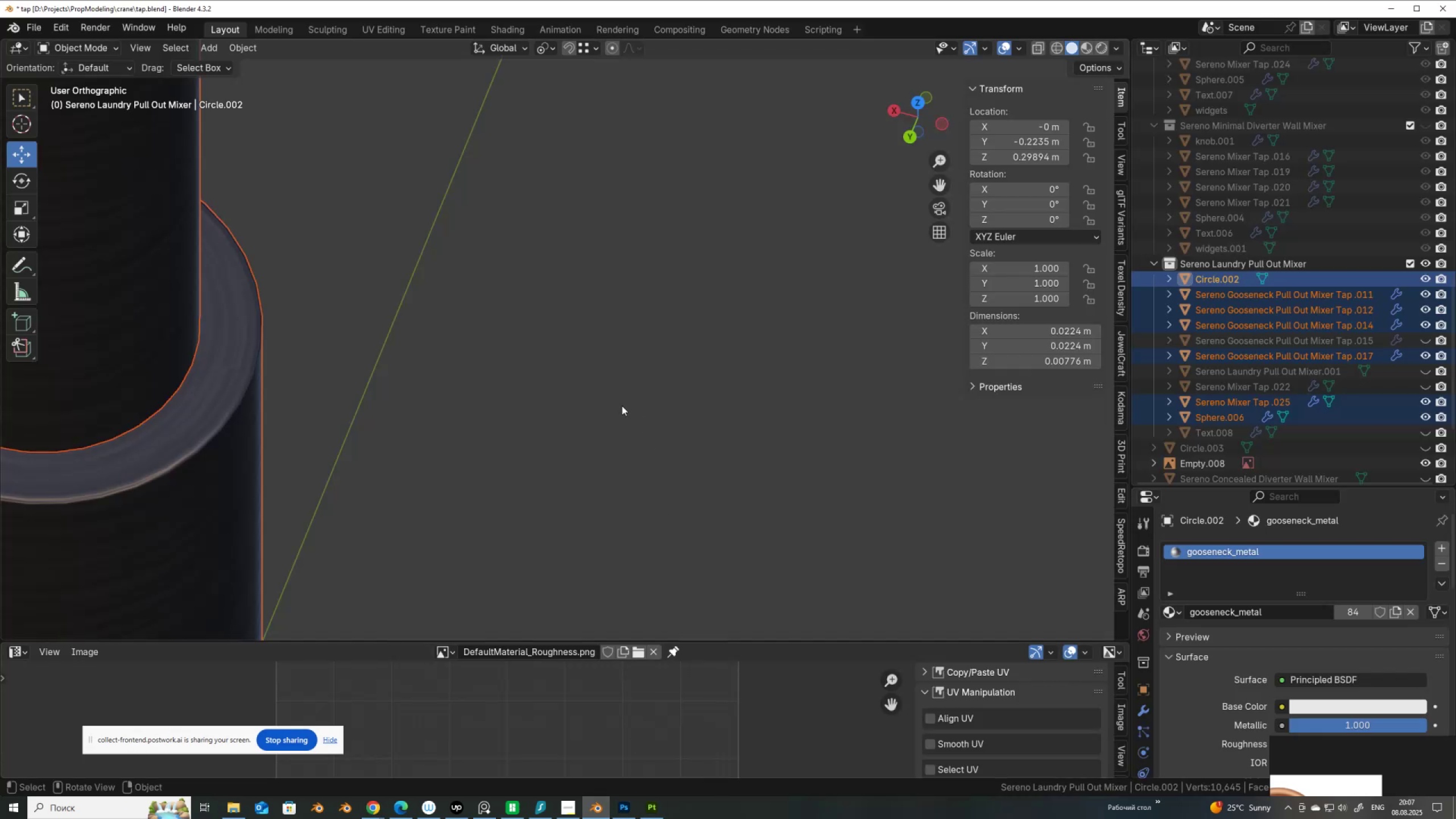 
scroll: coordinate [593, 350], scroll_direction: down, amount: 8.0
 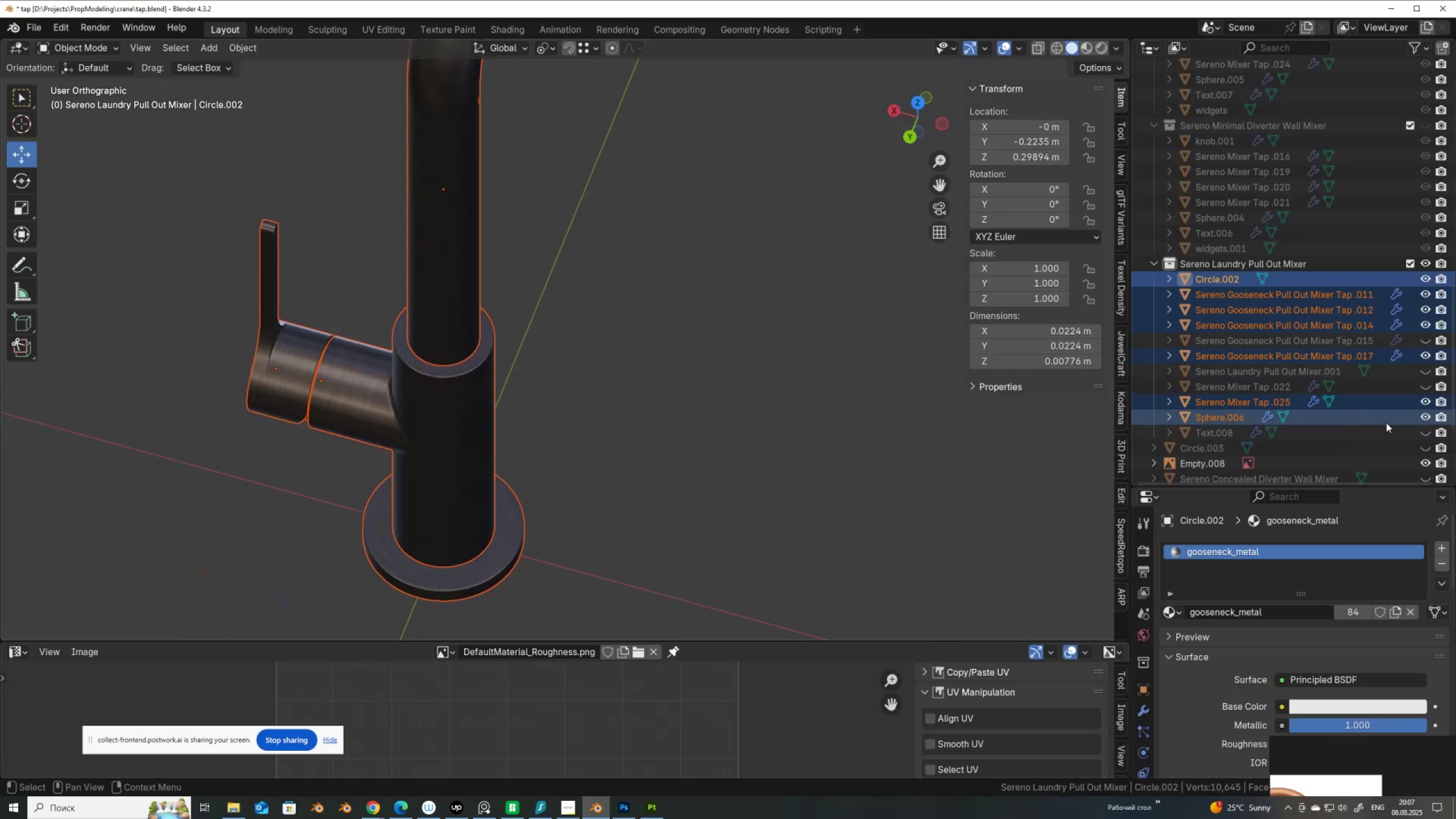 
left_click([1428, 432])
 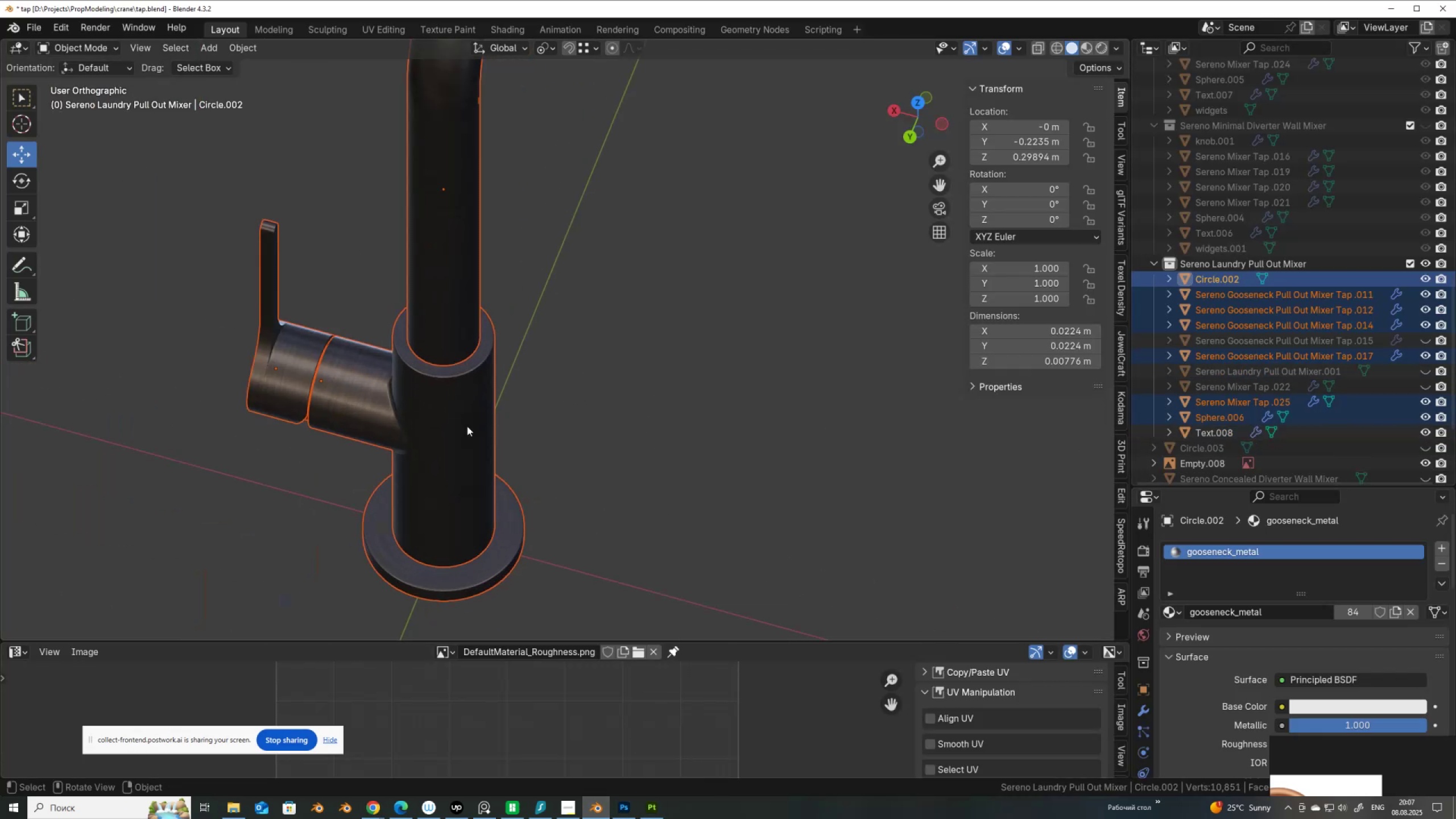 
scroll: coordinate [652, 323], scroll_direction: down, amount: 4.0
 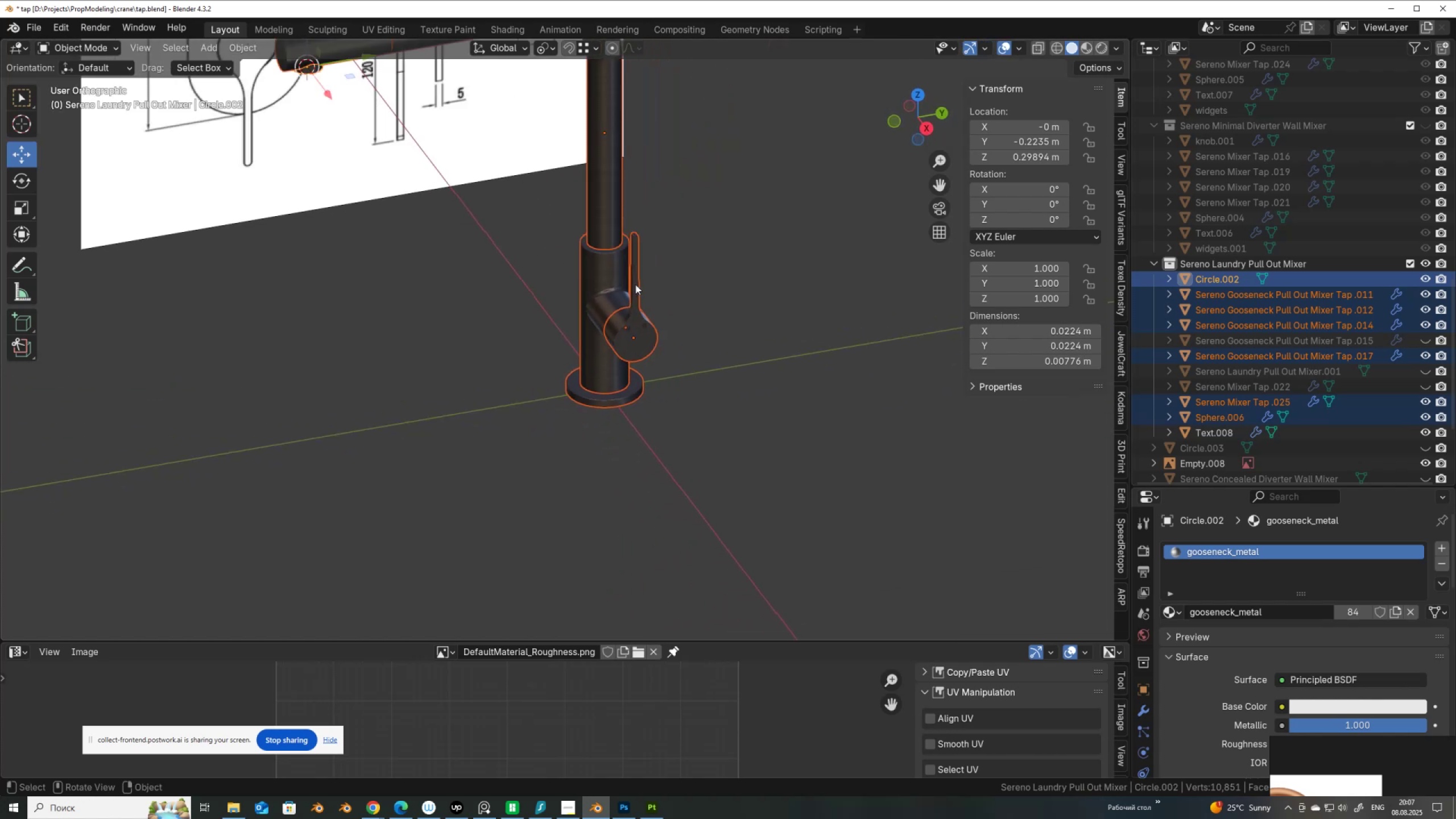 
hold_key(key=ShiftLeft, duration=0.35)
 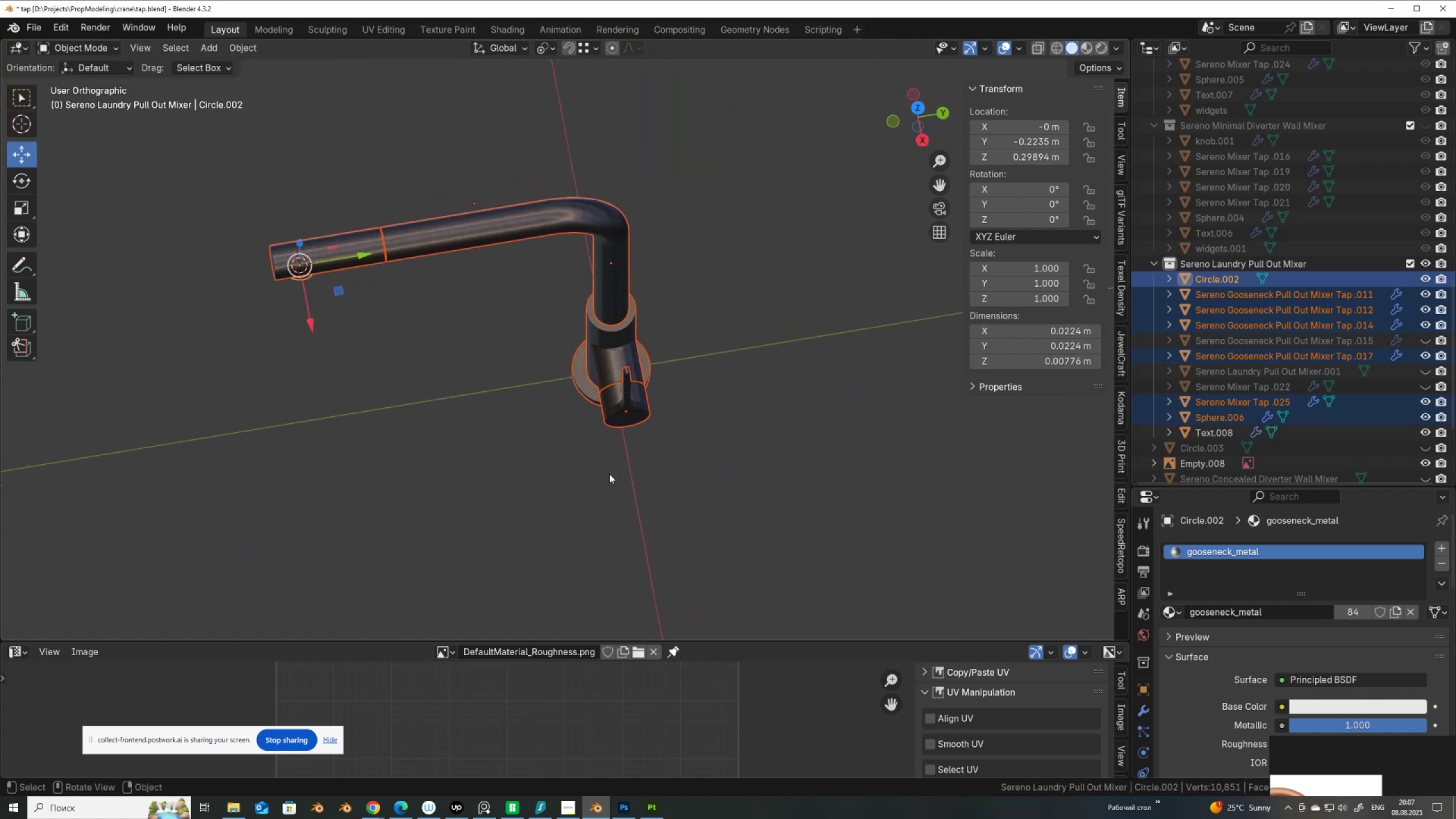 
left_click_drag(start_coordinate=[717, 495], to_coordinate=[269, 191])
 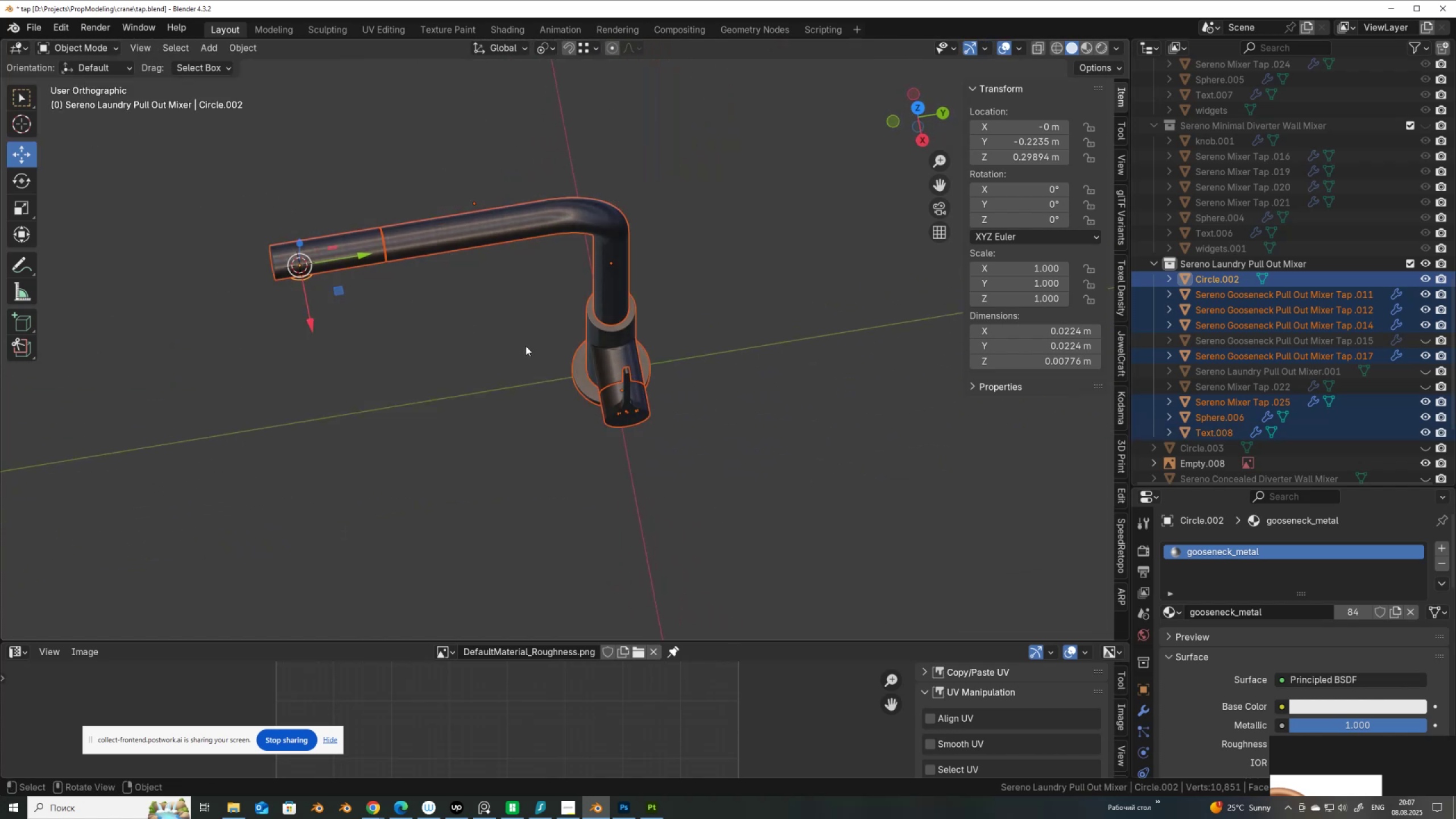 
key(Q)
 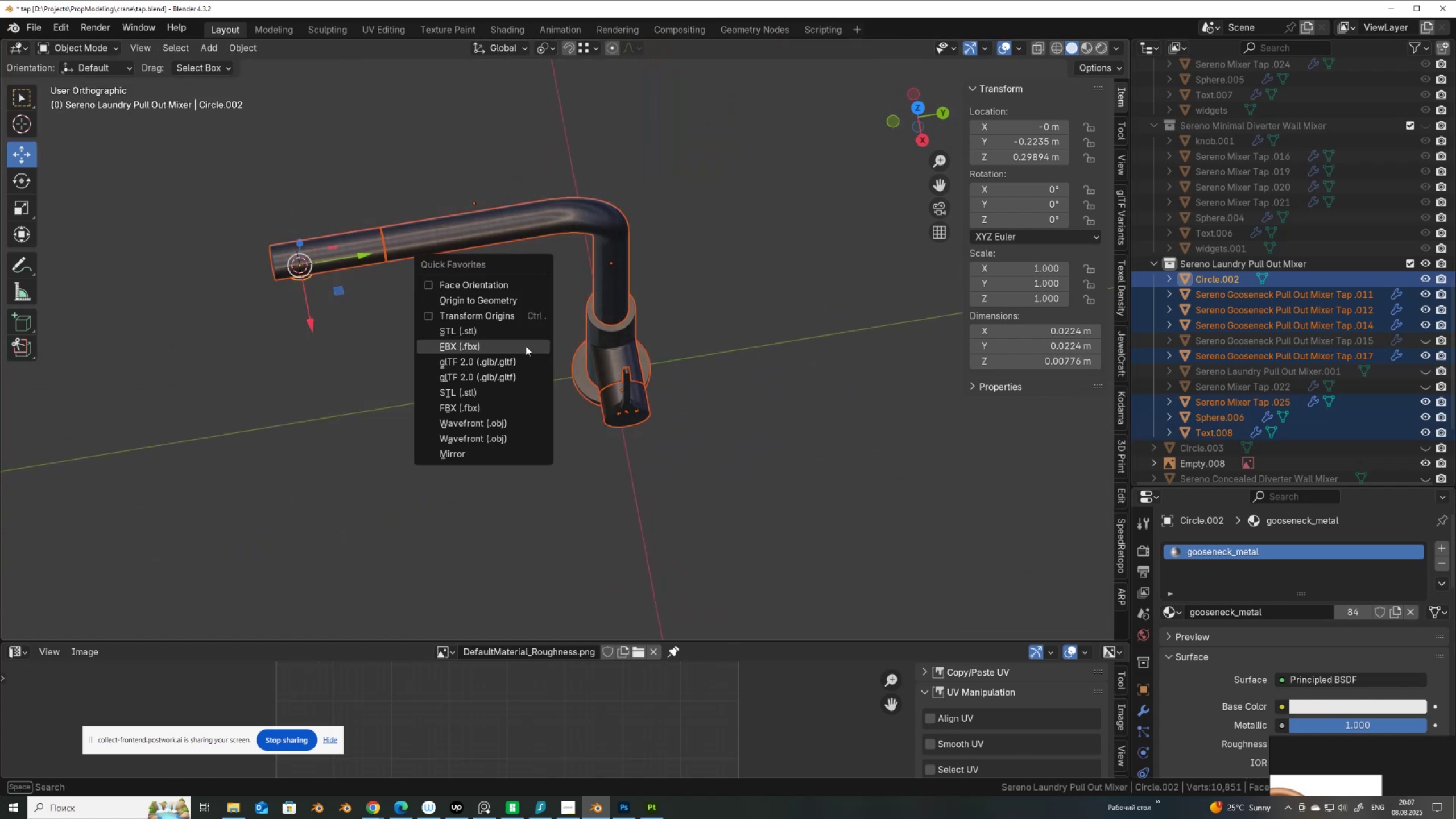 
left_click([526, 346])
 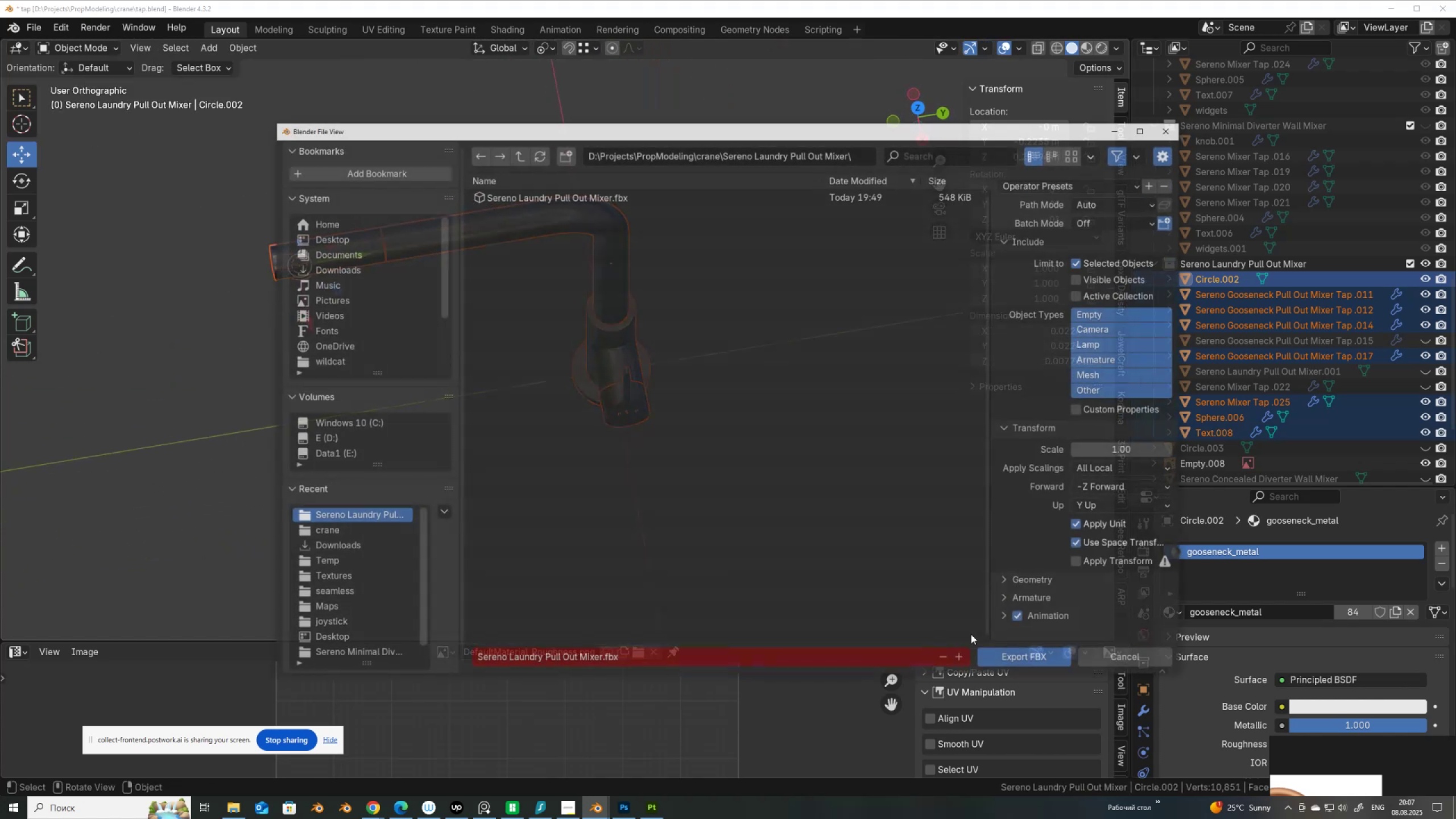 
mouse_move([997, 663])
 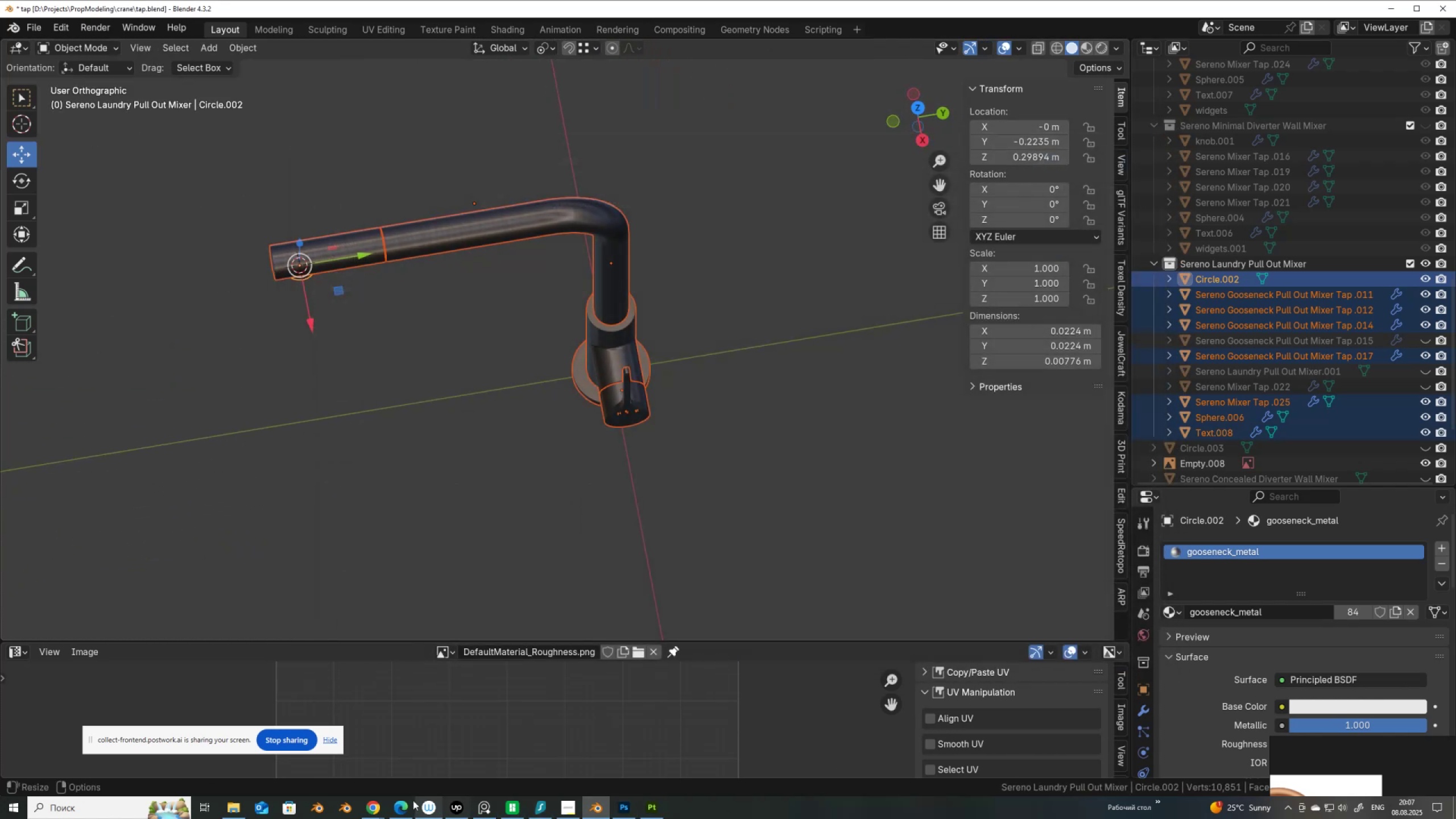 
left_click([378, 807])
 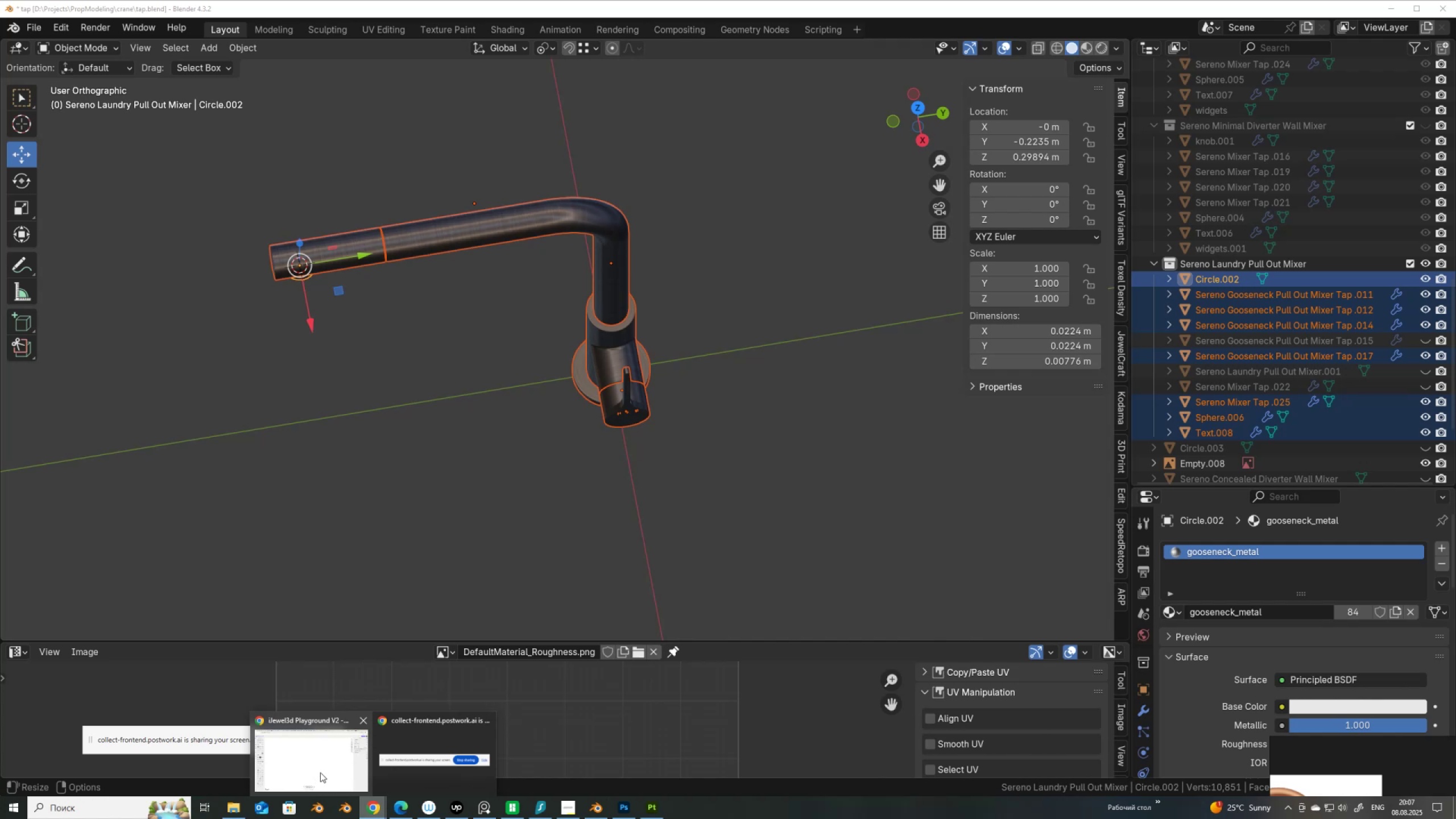 
left_click([319, 772])
 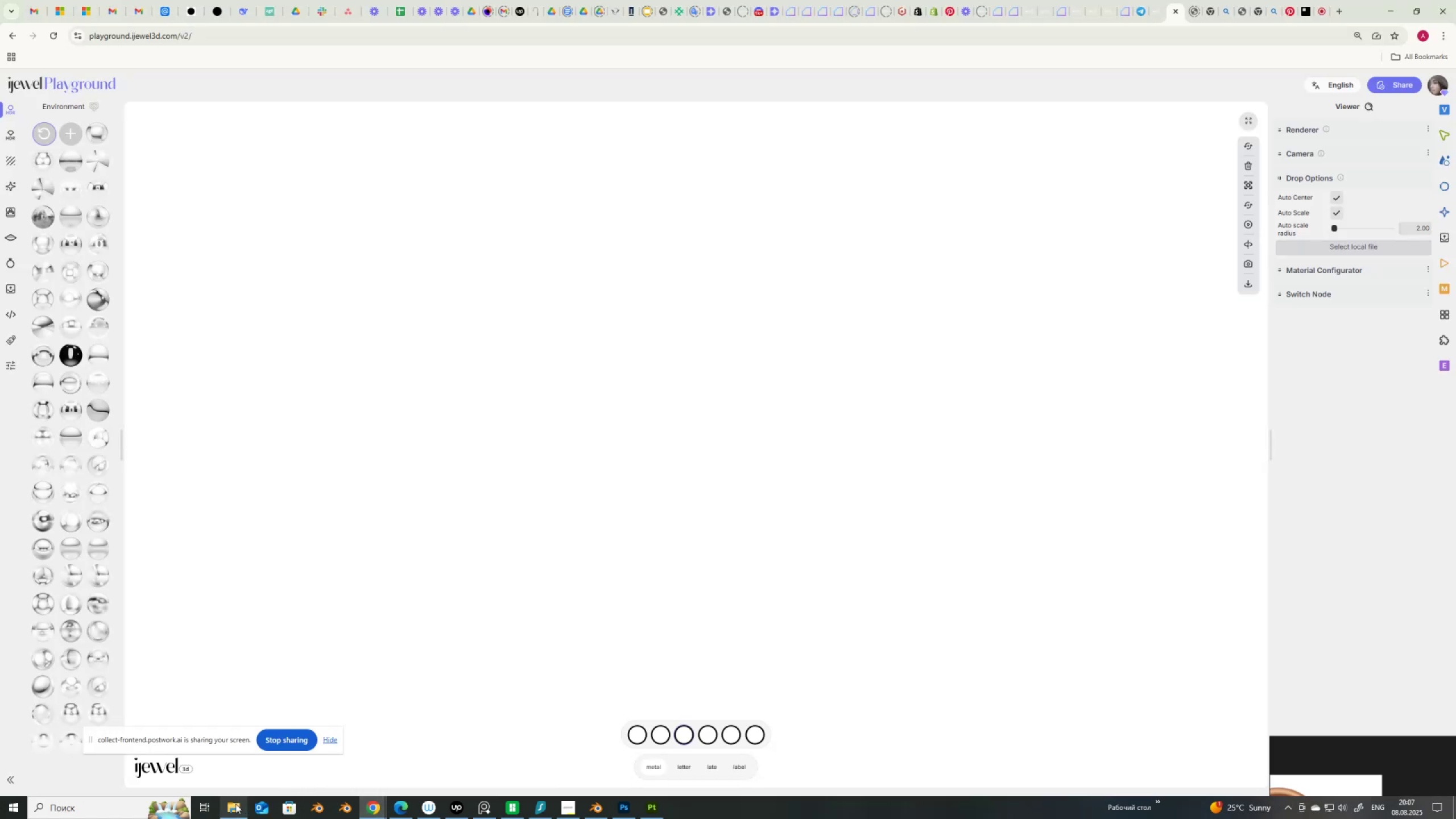 
left_click([235, 804])
 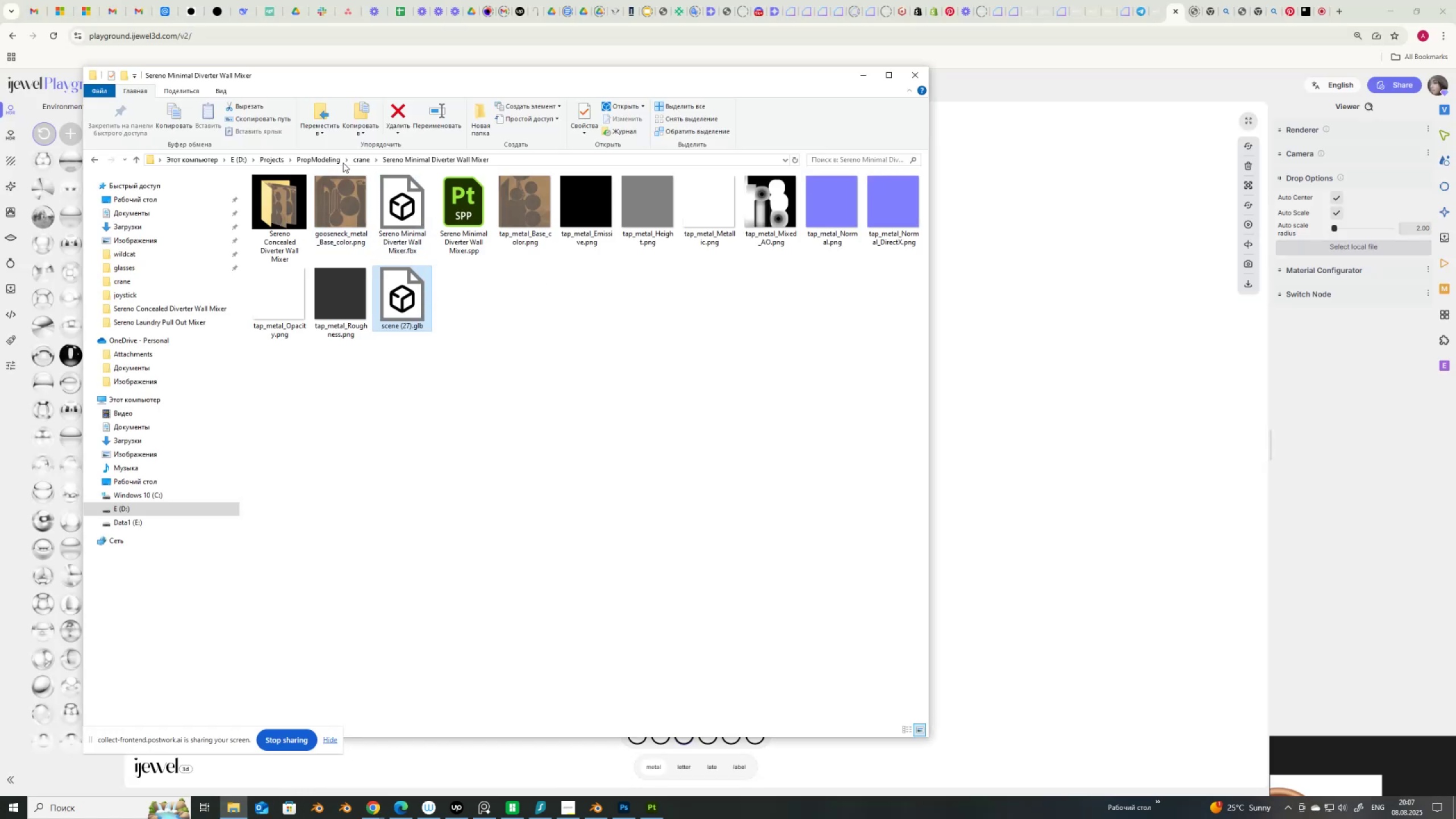 
left_click([365, 159])
 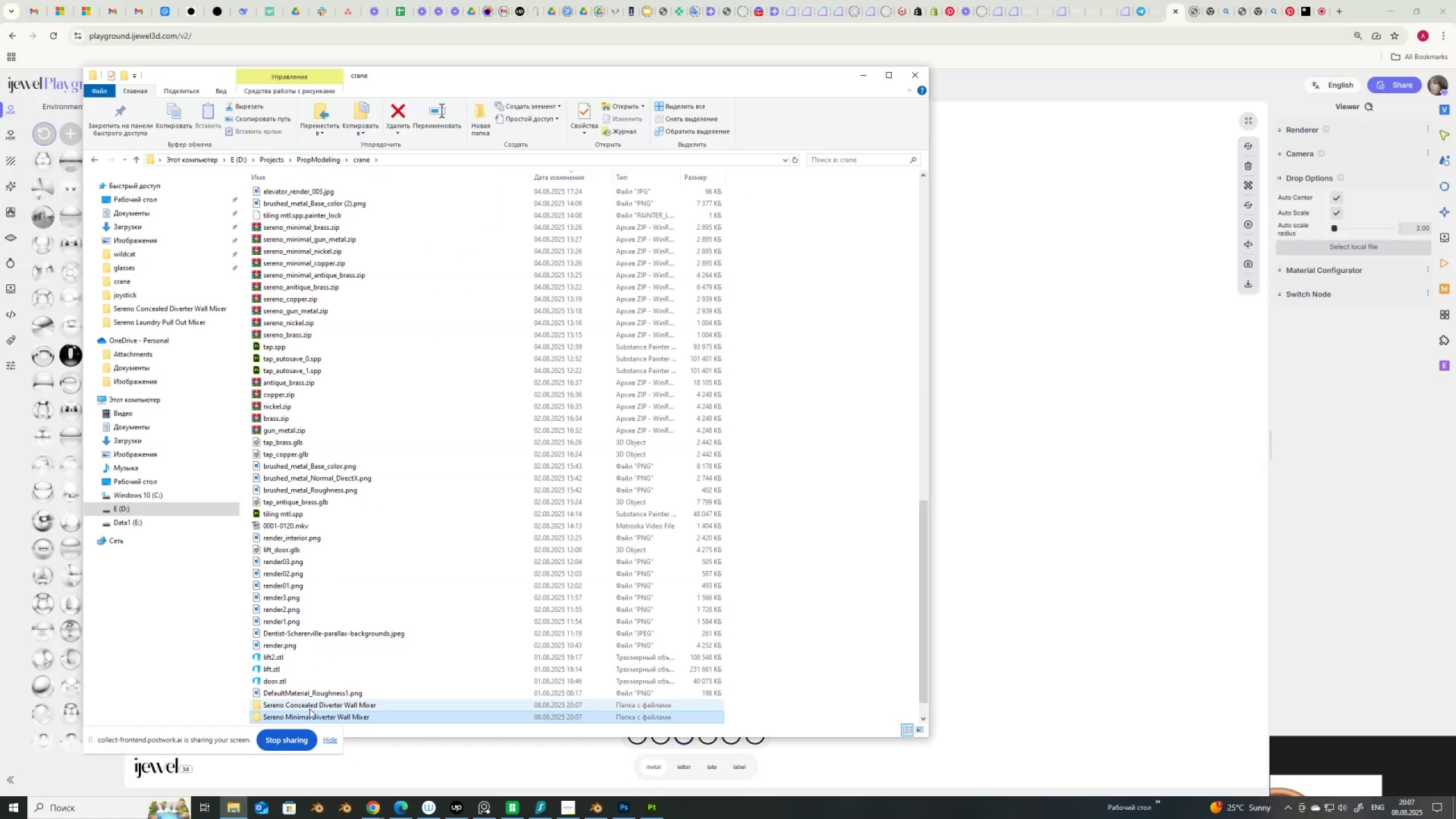 
scroll: coordinate [312, 705], scroll_direction: down, amount: 3.0
 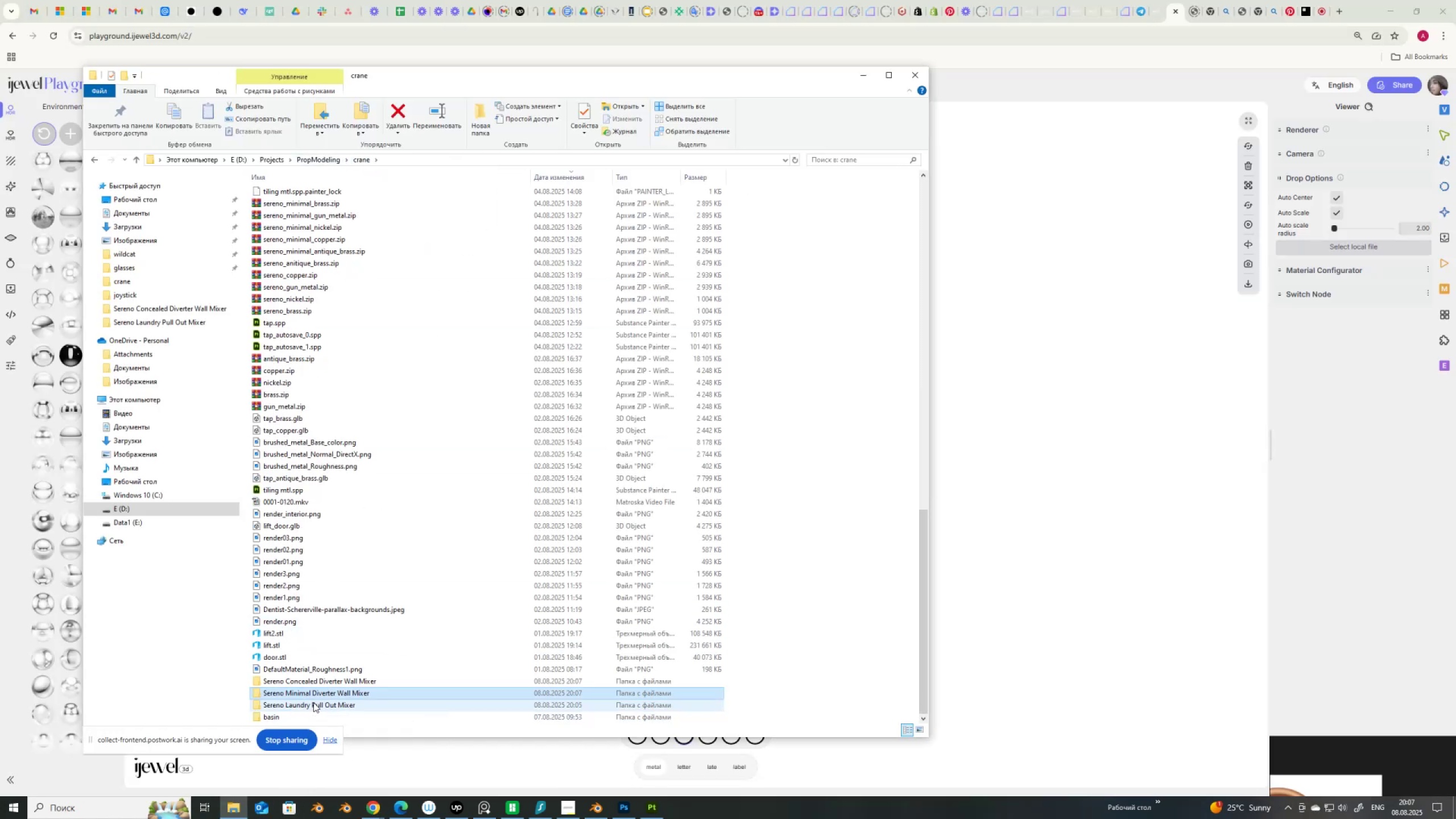 
double_click([313, 702])
 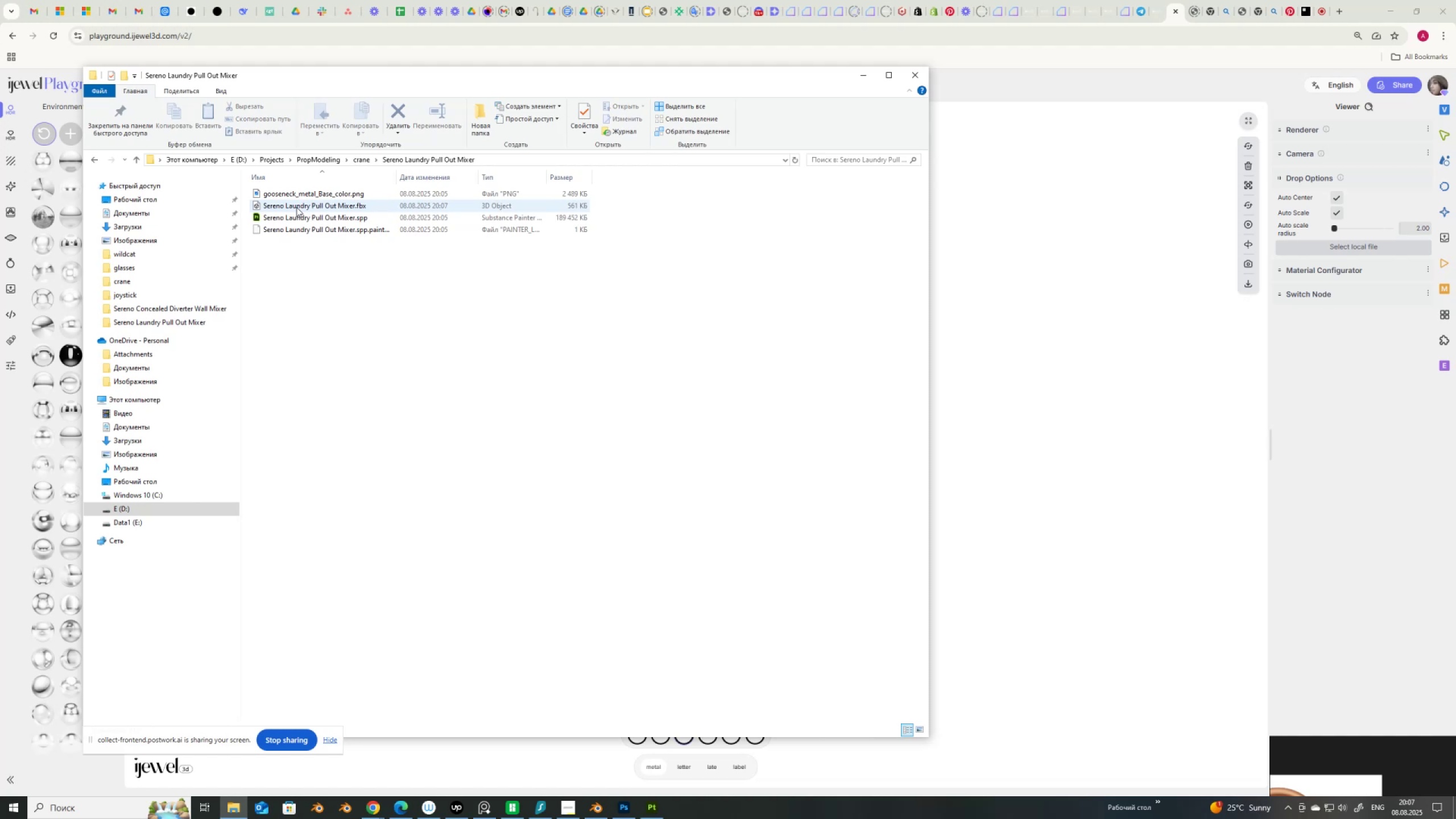 
left_click_drag(start_coordinate=[297, 206], to_coordinate=[1106, 430])
 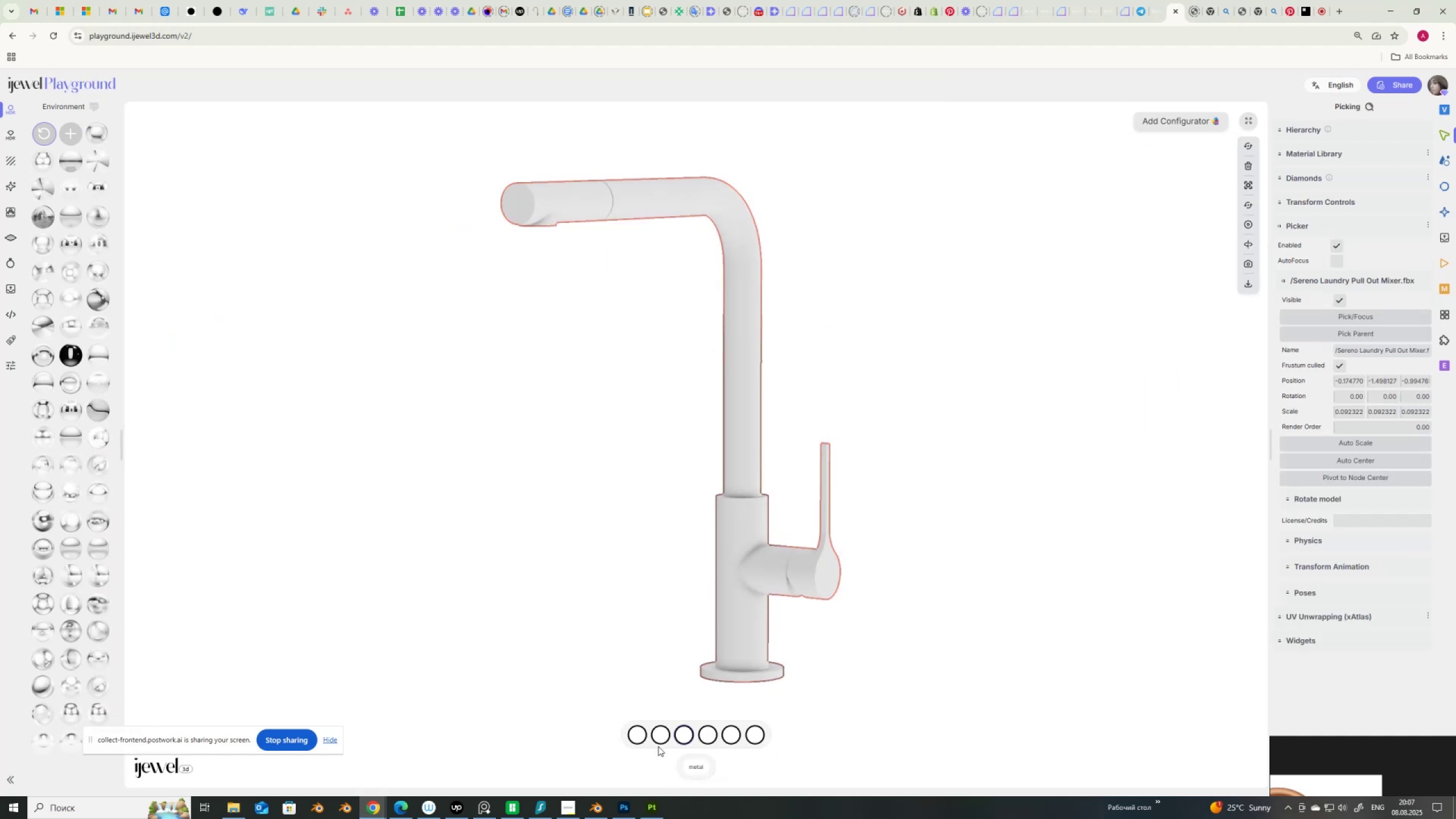 
left_click([638, 738])
 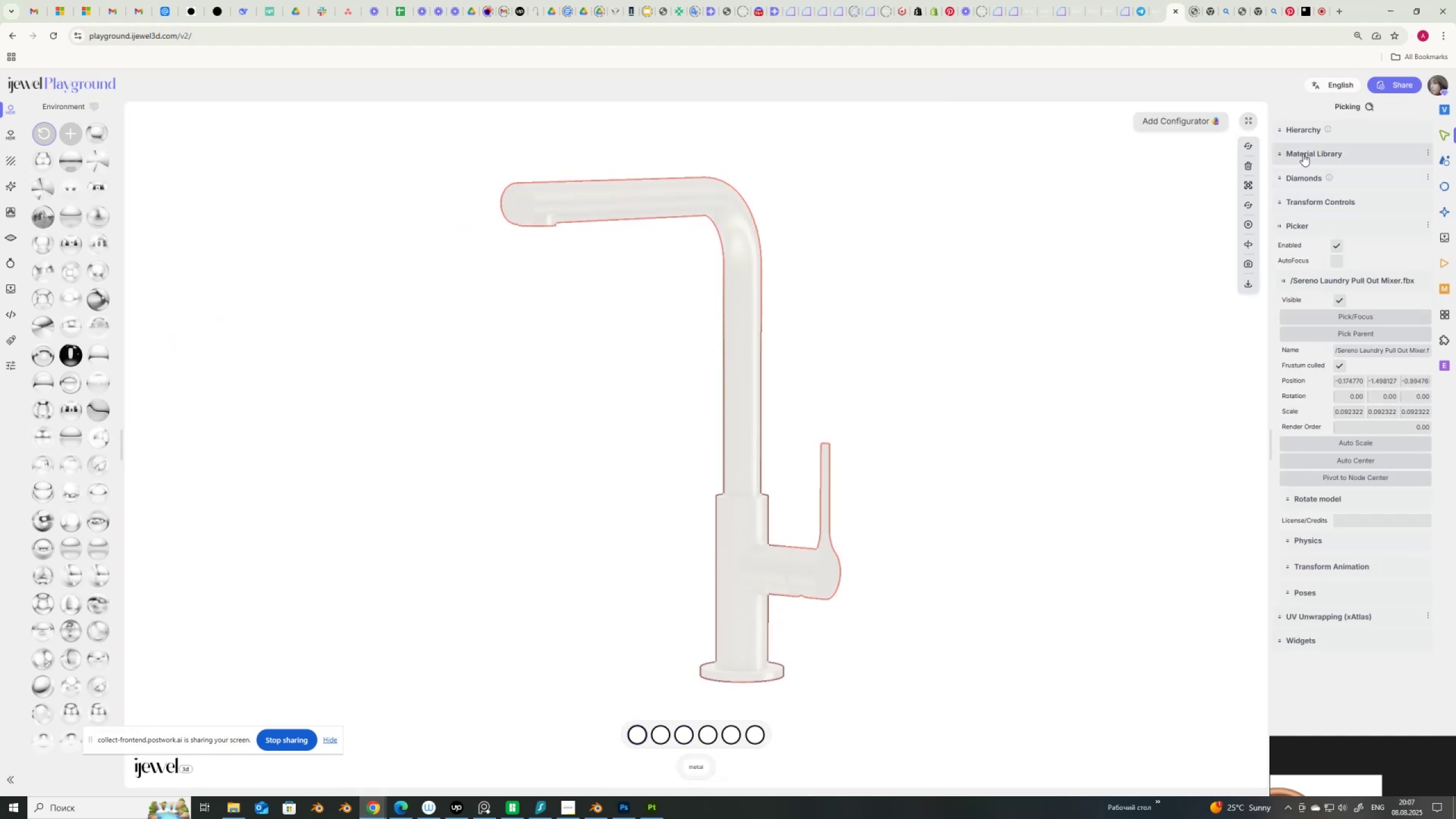 
left_click([758, 329])
 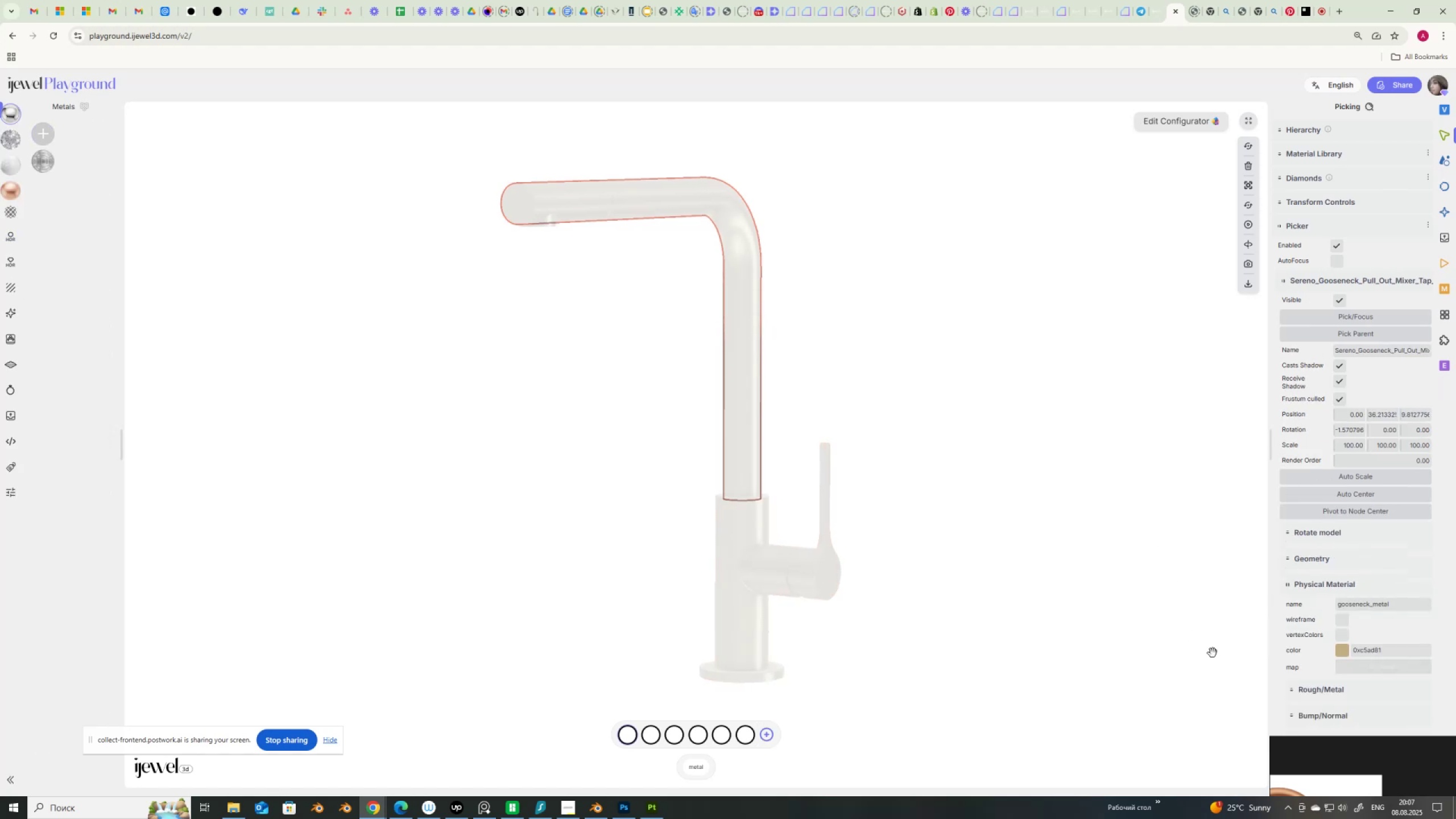 
scroll: coordinate [1322, 668], scroll_direction: down, amount: 4.0
 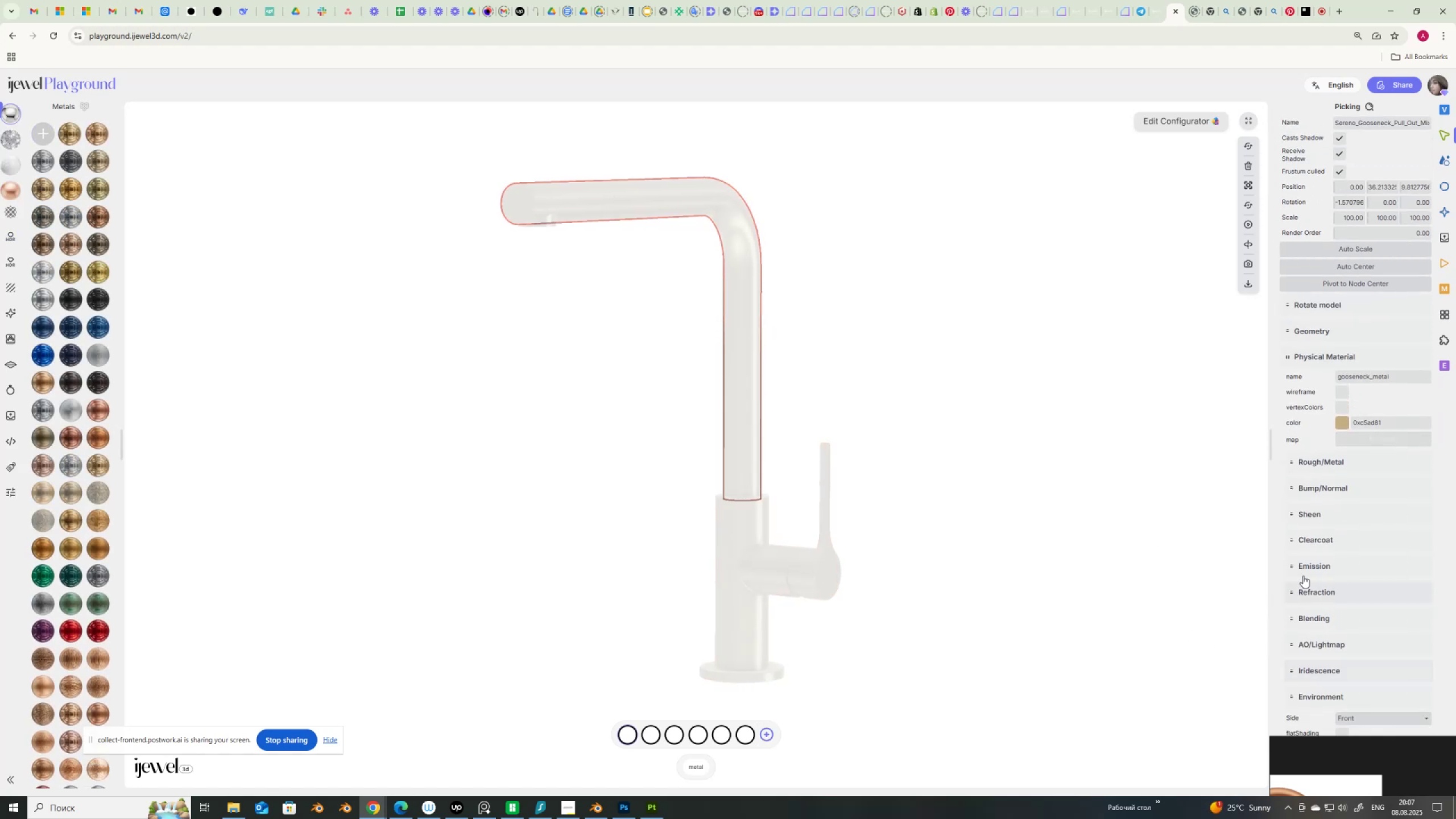 
left_click([1310, 564])
 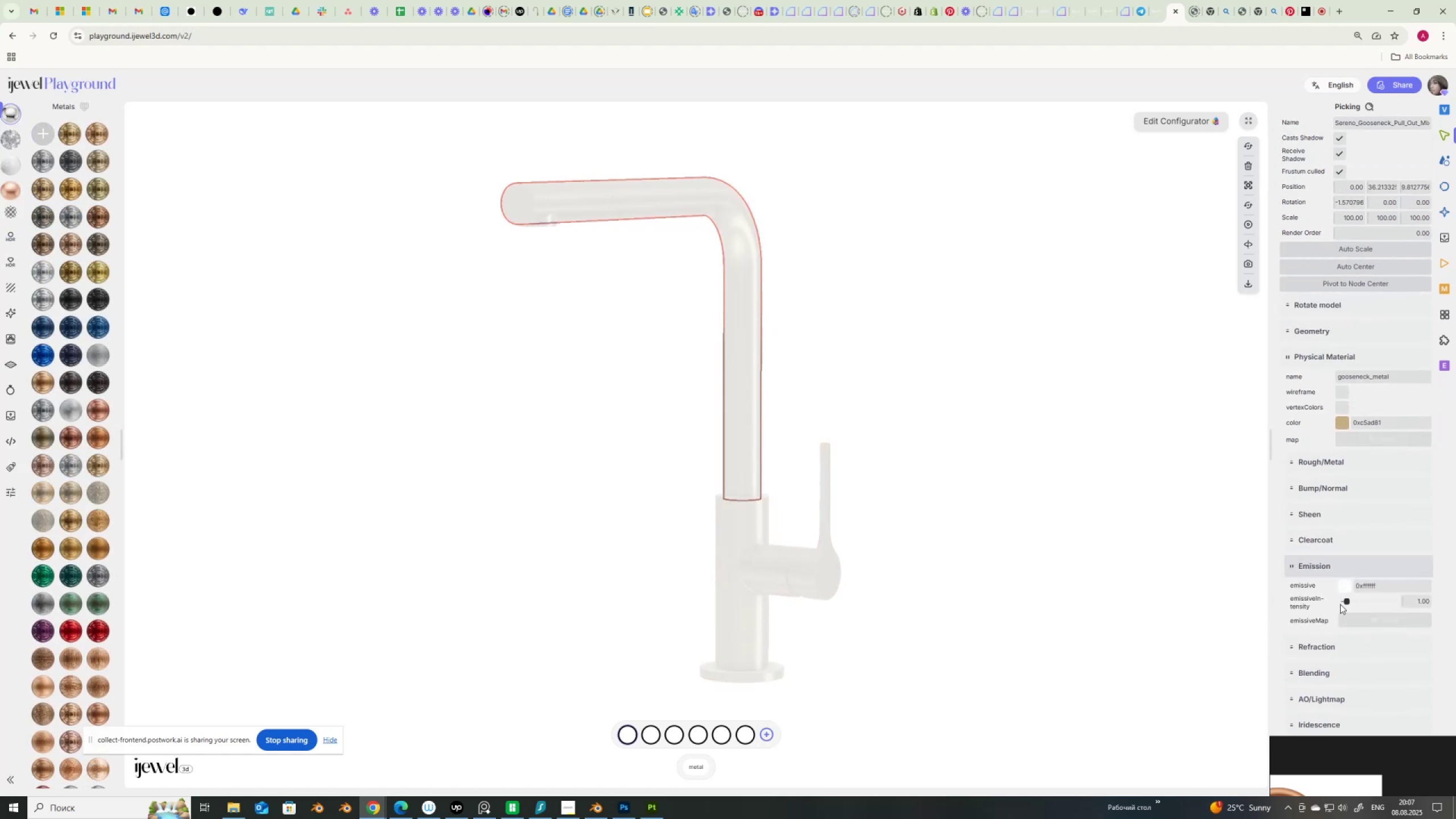 
left_click_drag(start_coordinate=[1345, 603], to_coordinate=[1334, 602])
 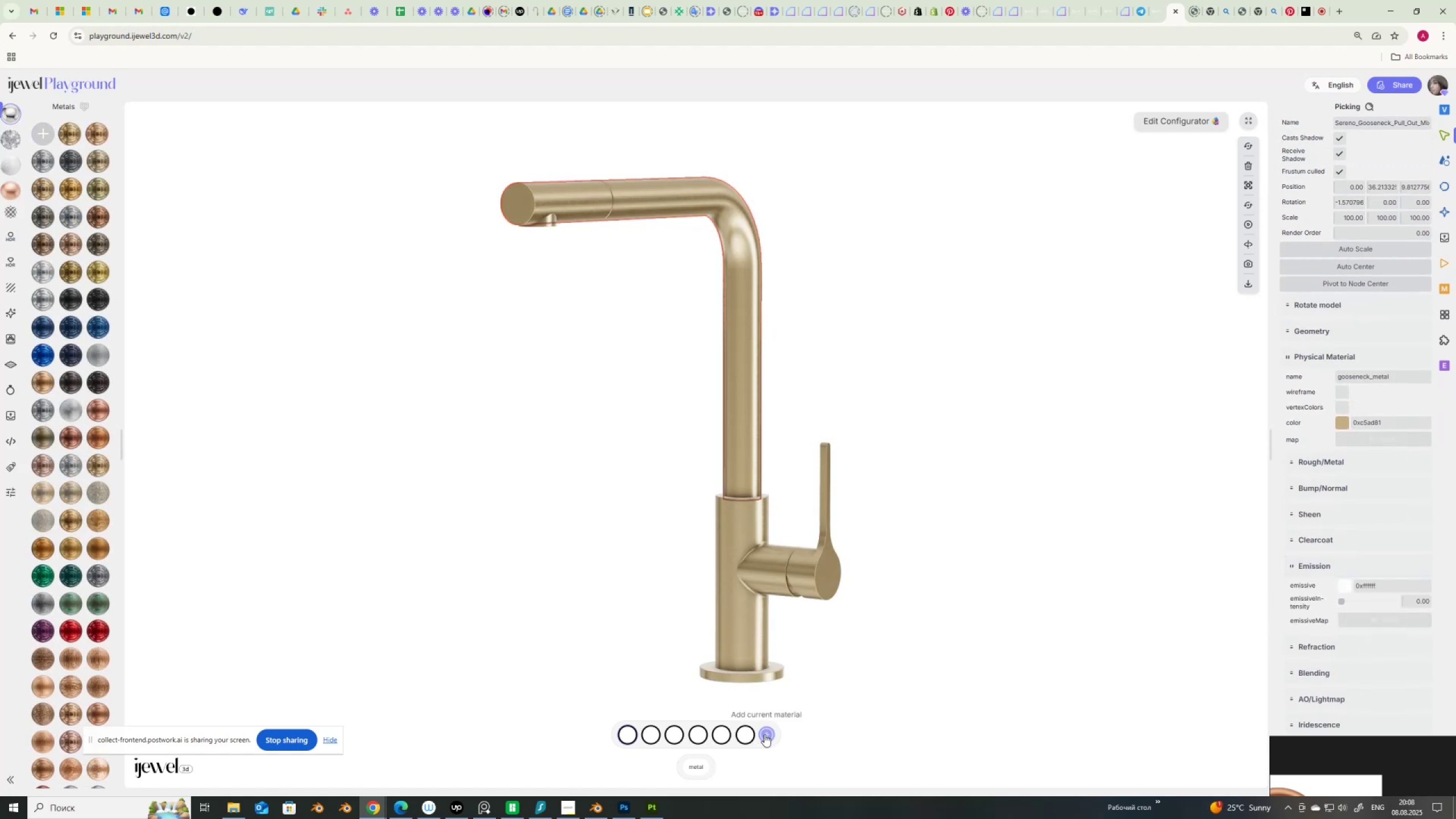 
left_click([765, 732])
 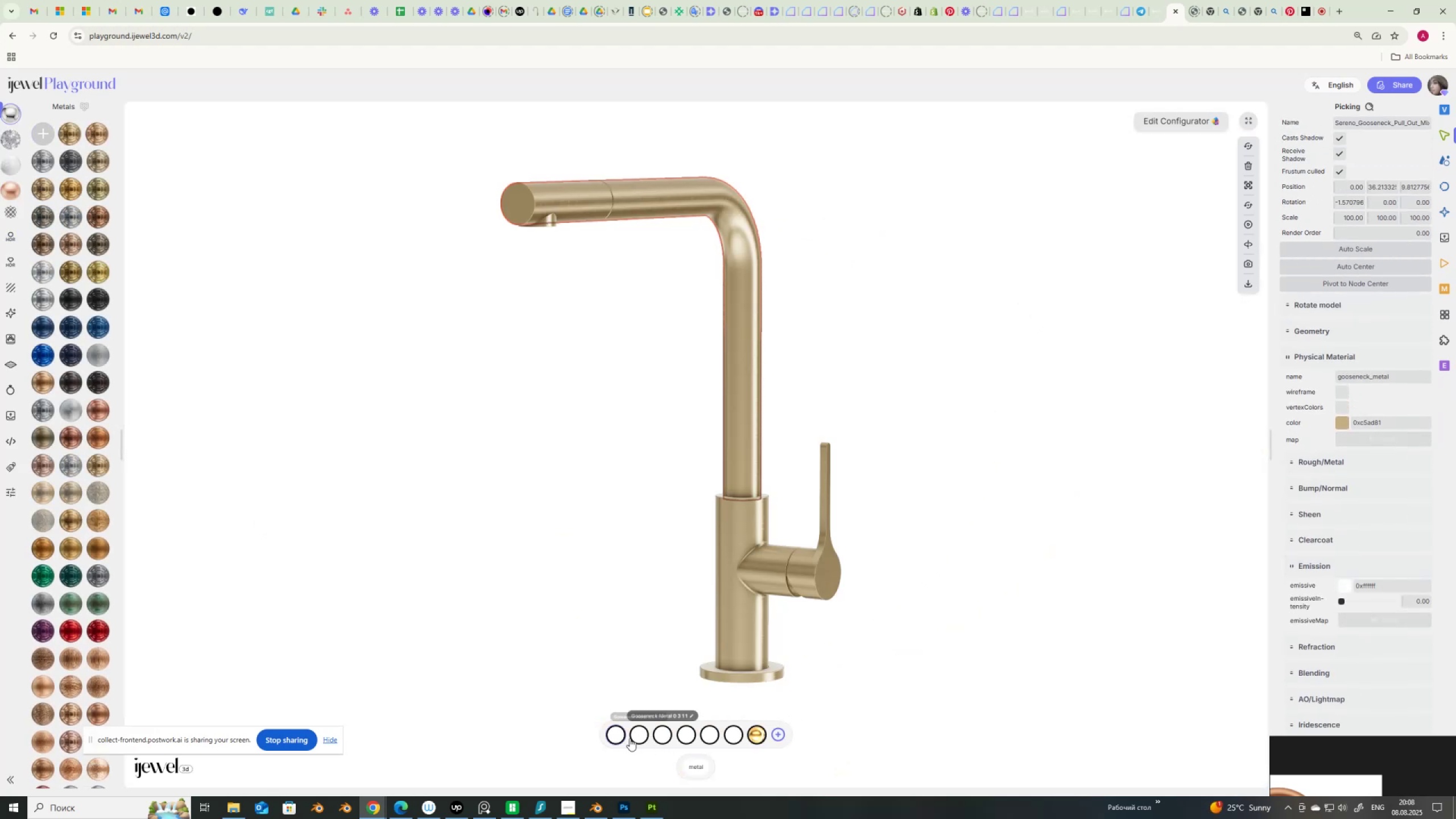 
right_click([613, 735])
 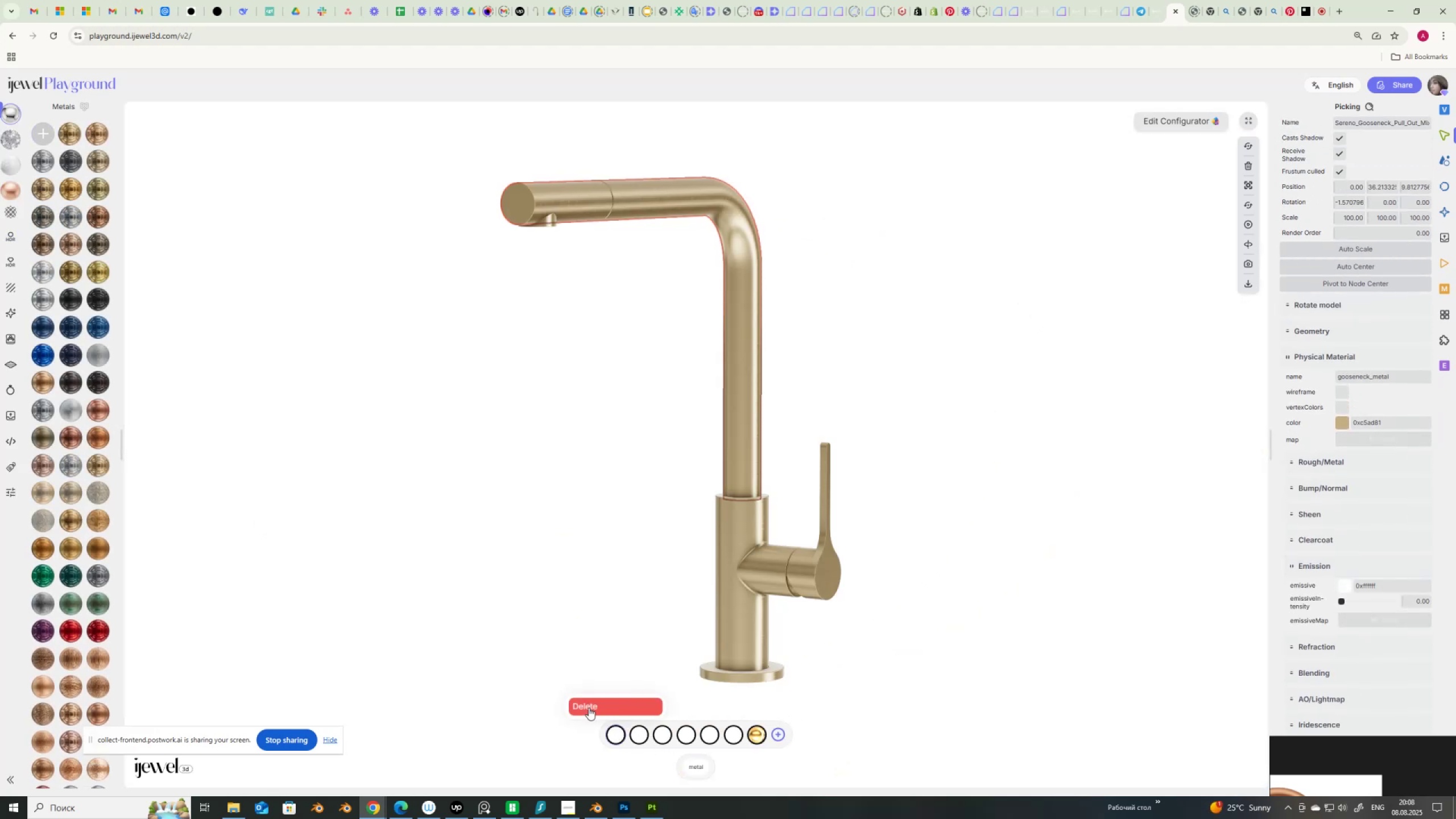 
left_click([589, 708])
 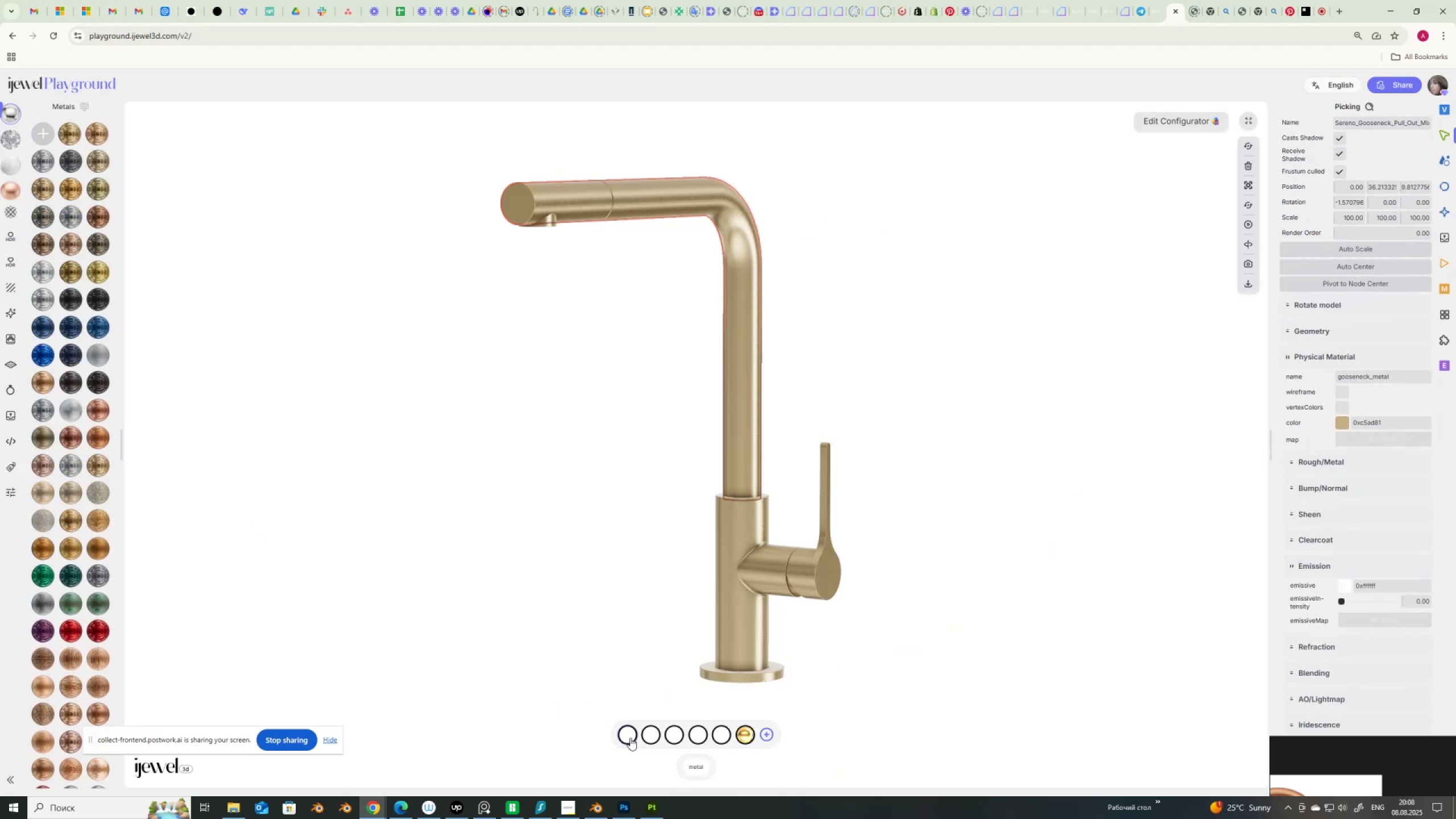 
left_click([629, 738])
 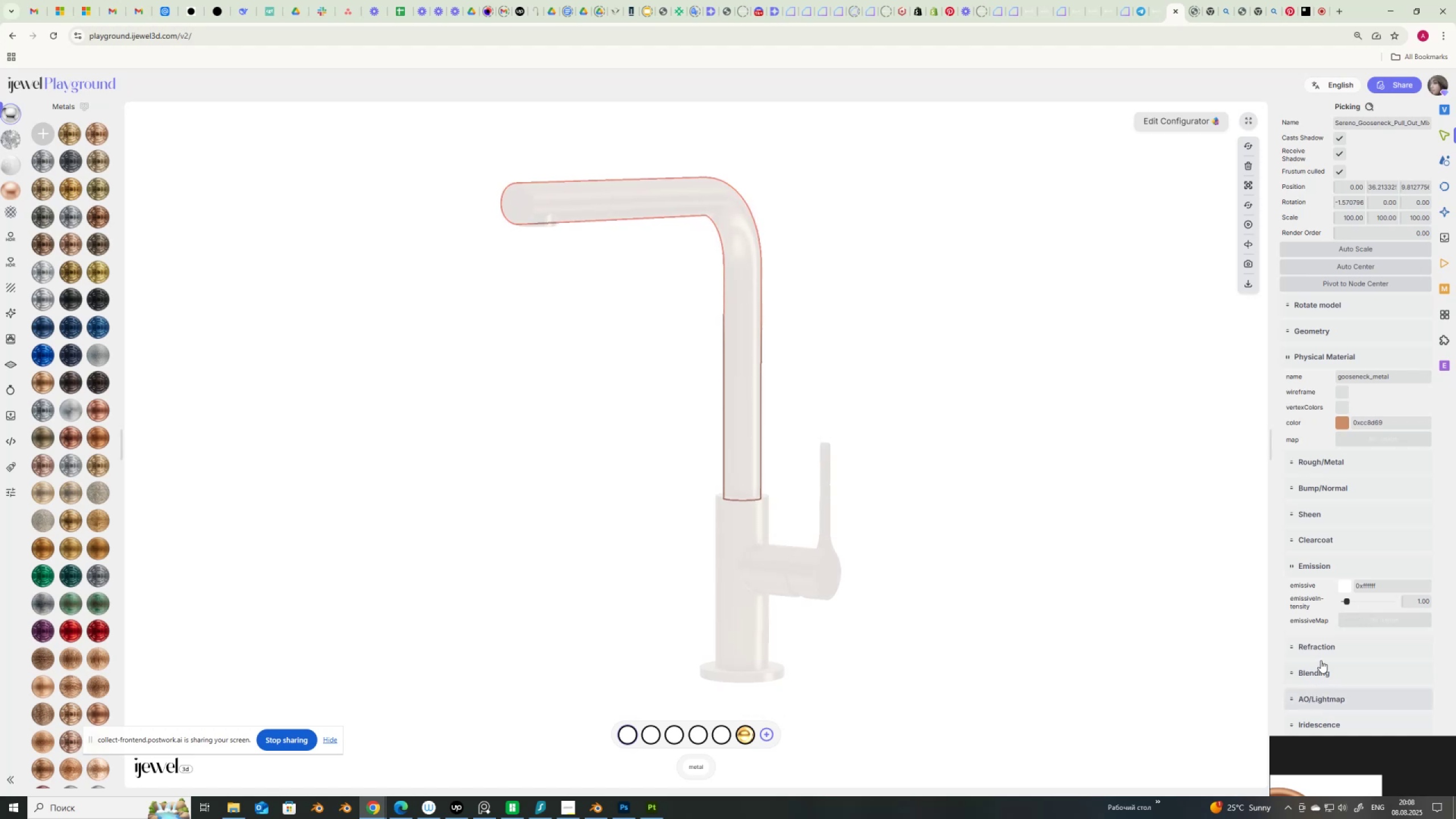 
left_click_drag(start_coordinate=[1343, 603], to_coordinate=[1334, 603])
 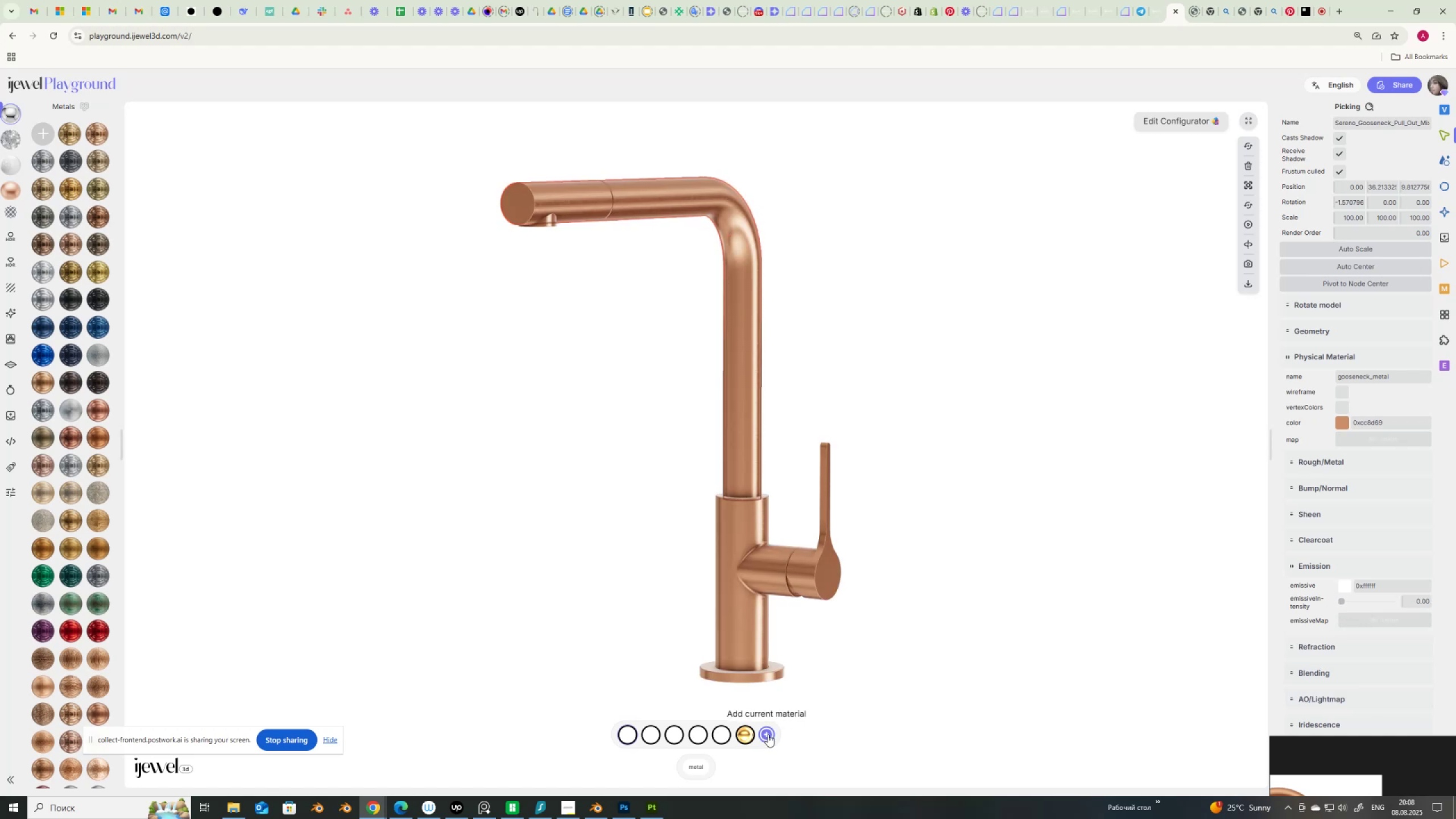 
left_click([768, 734])
 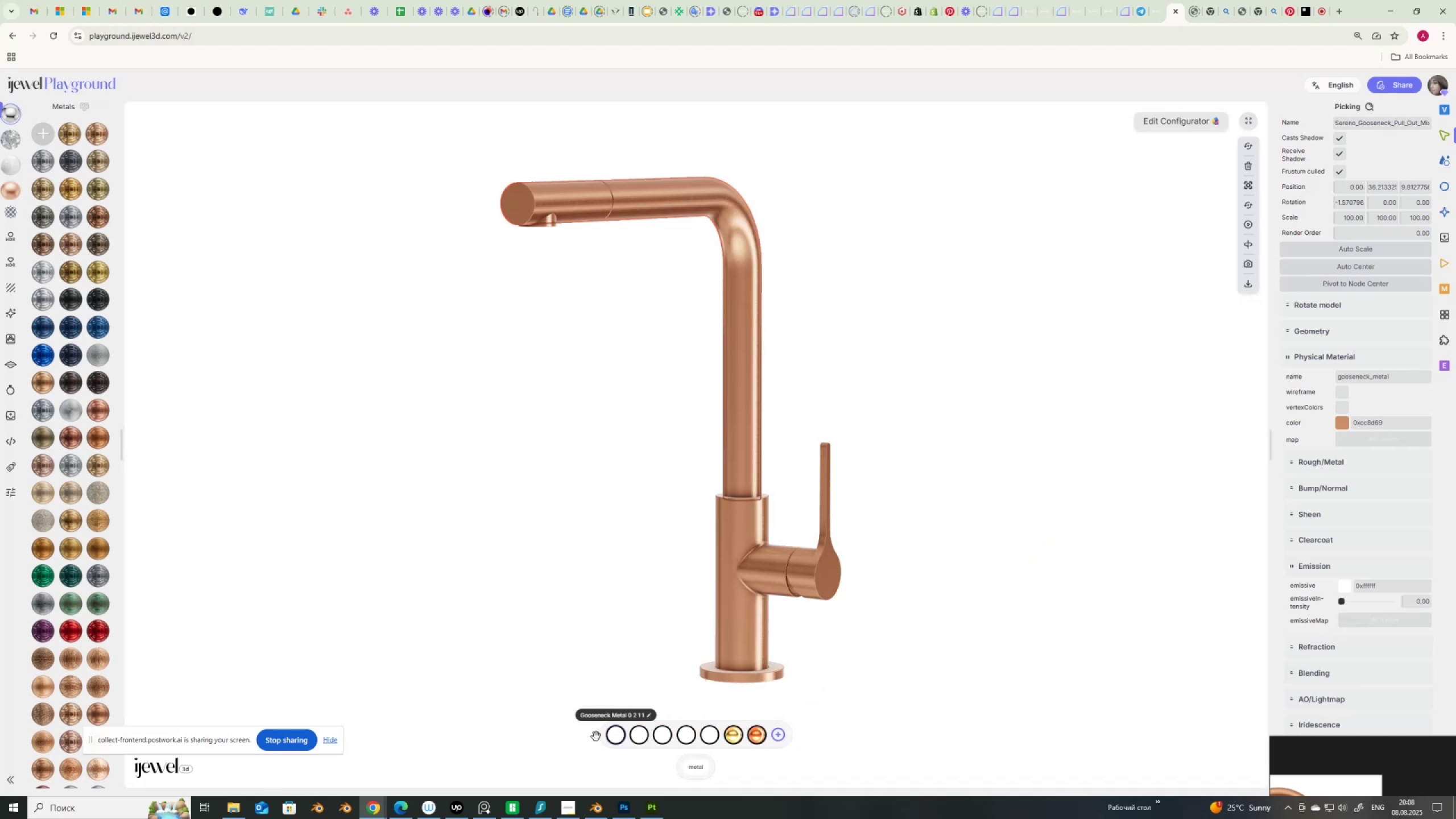 
right_click([614, 737])
 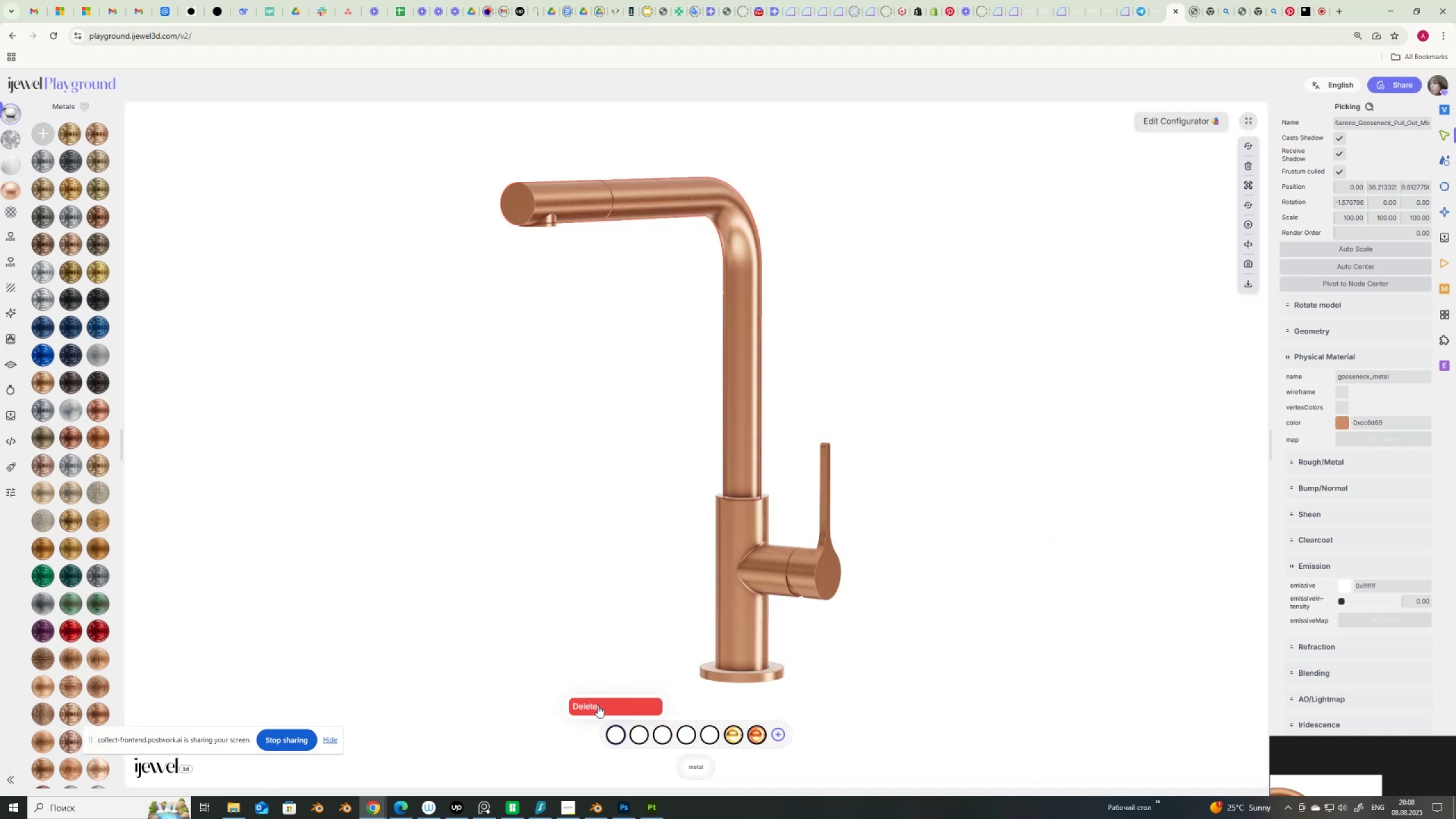 
left_click([598, 705])
 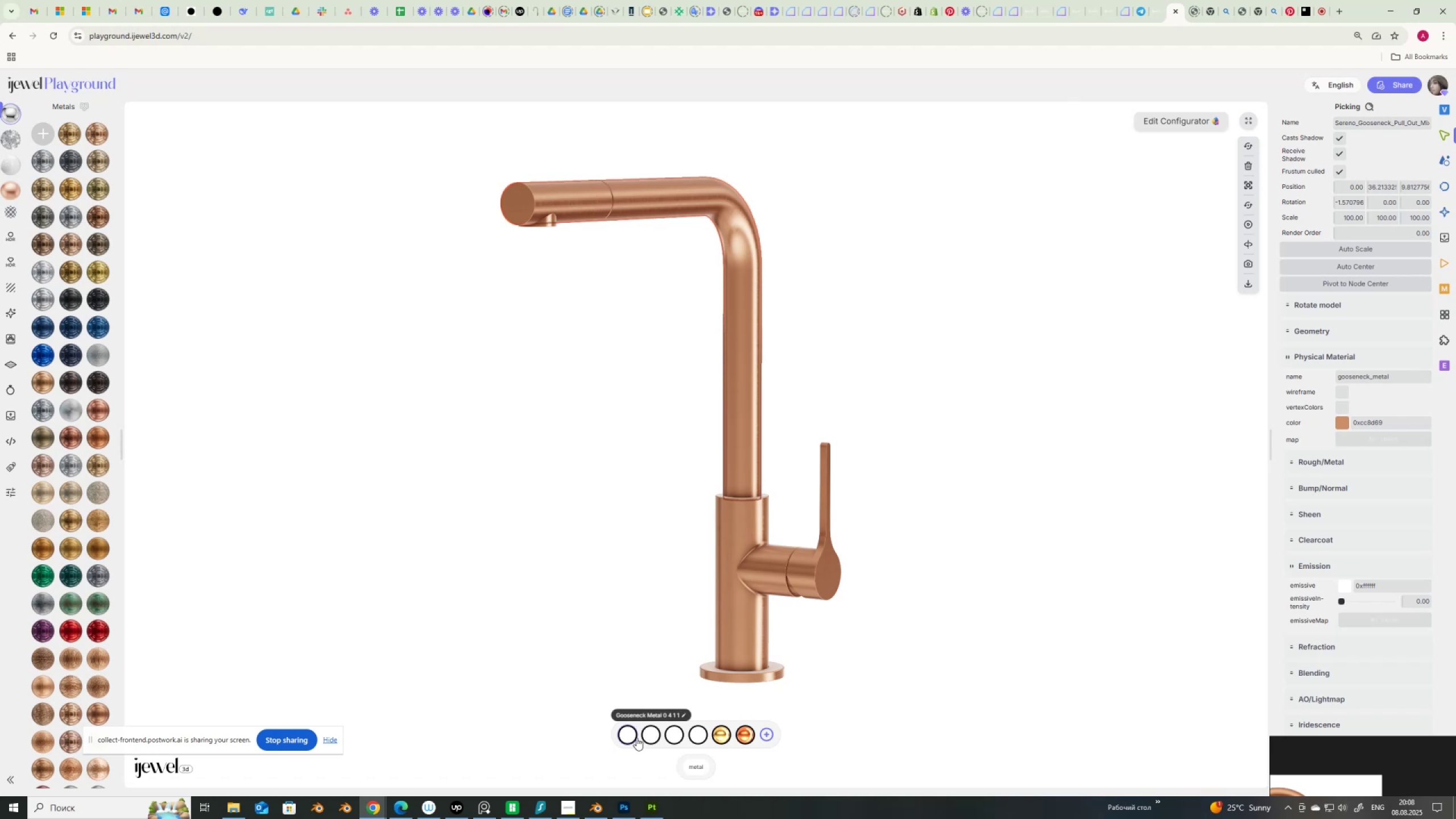 
left_click([630, 738])
 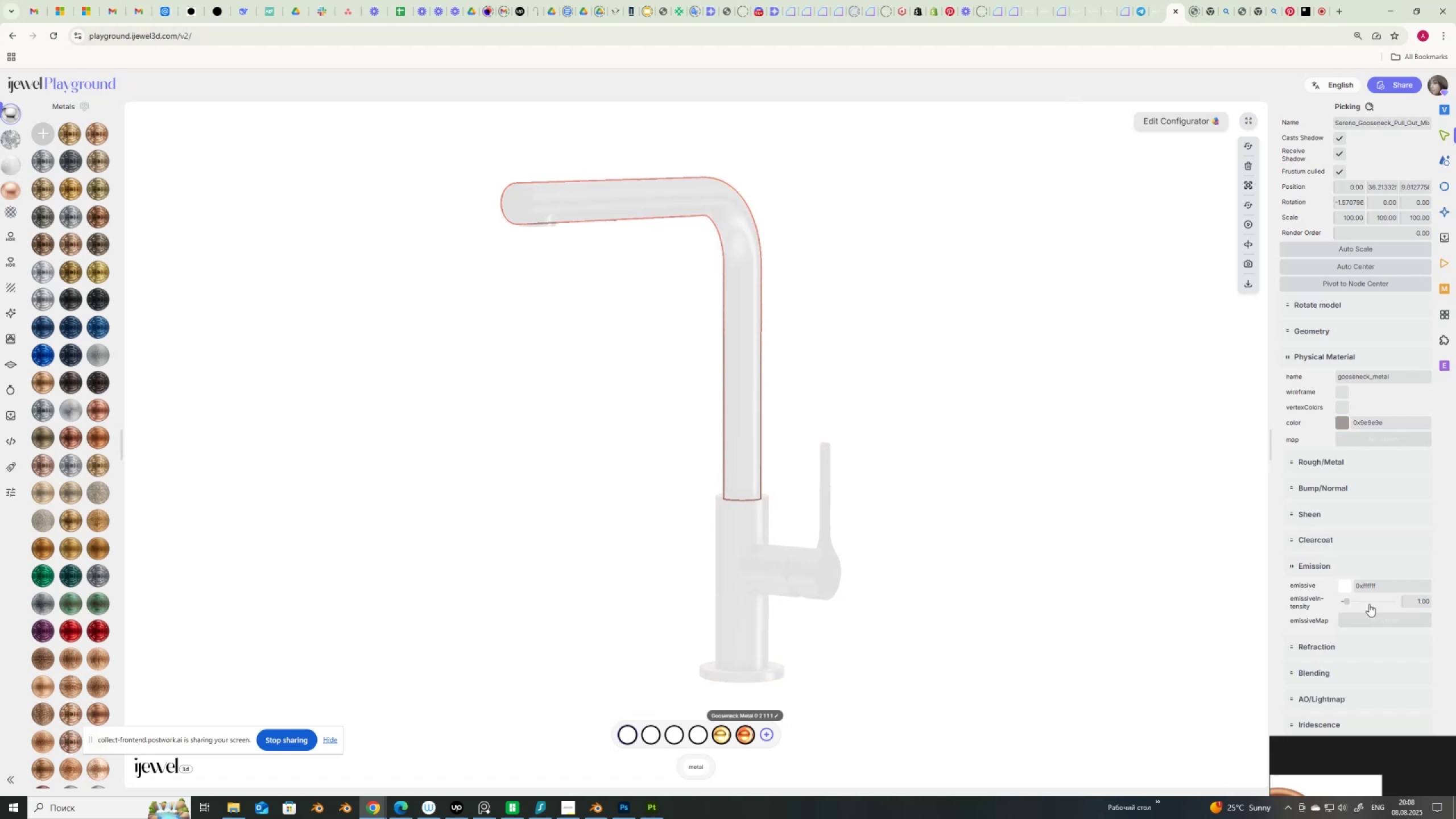 
left_click_drag(start_coordinate=[1346, 601], to_coordinate=[1314, 603])
 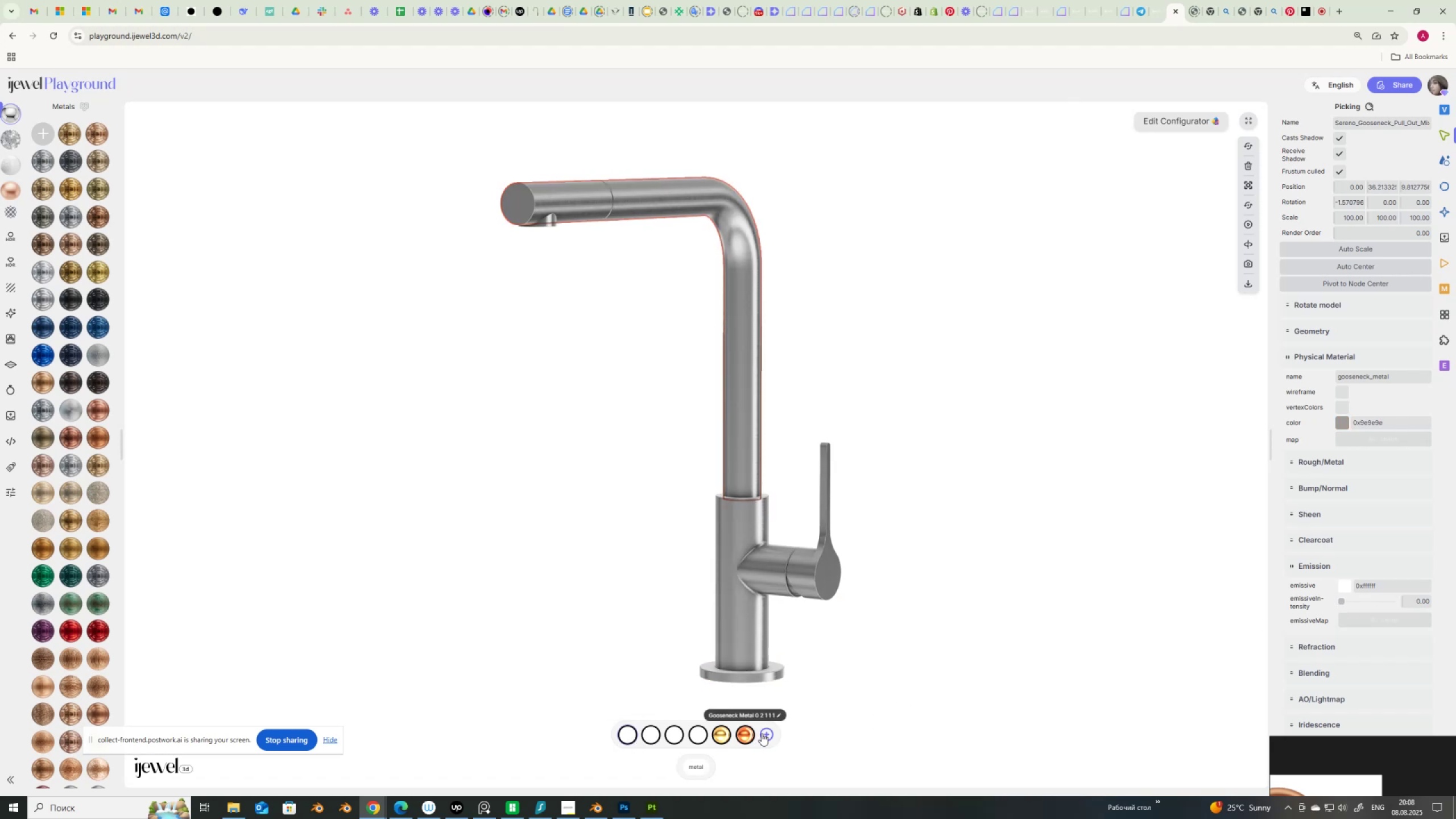 
right_click([764, 733])
 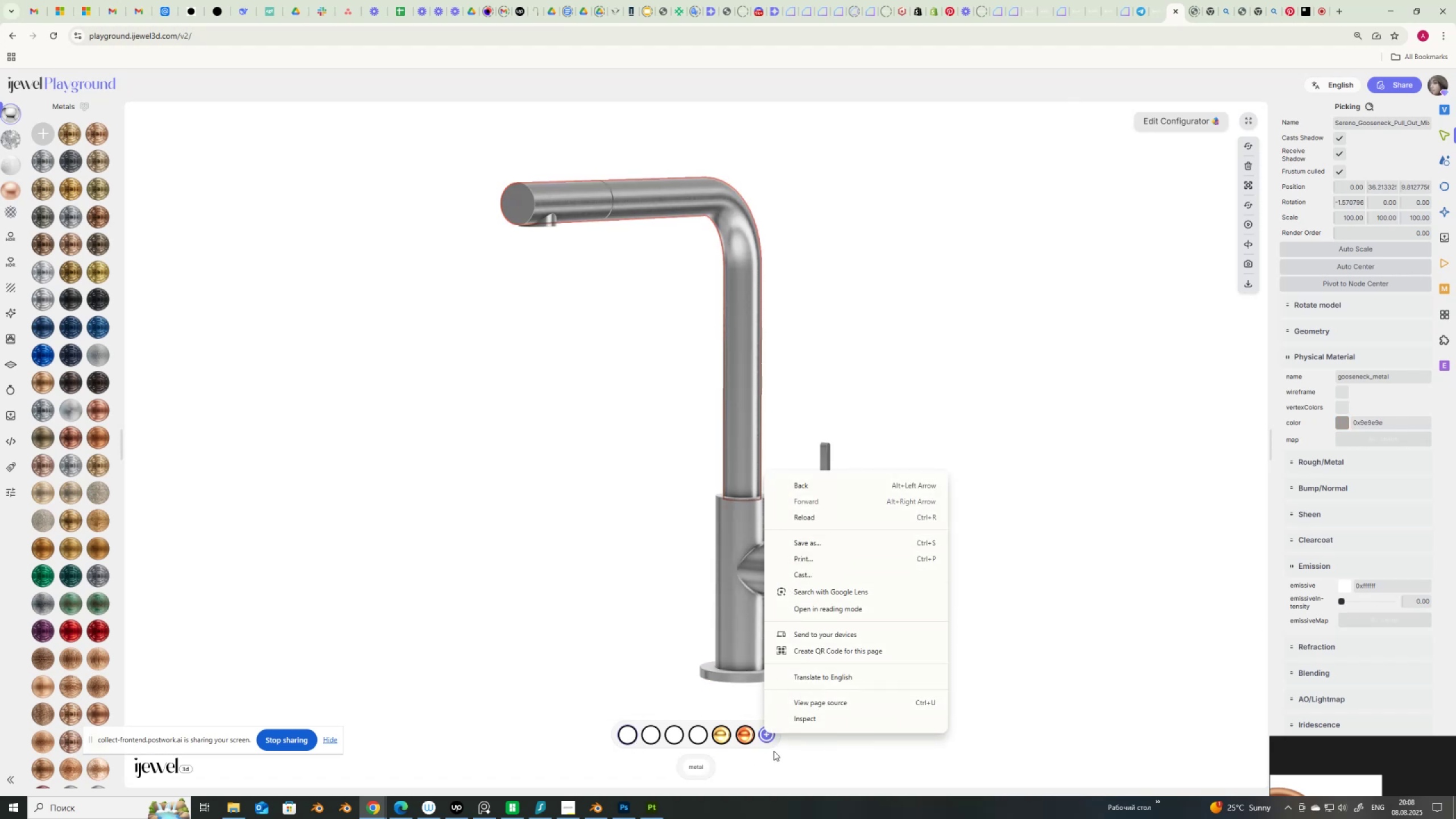 
left_click([770, 734])
 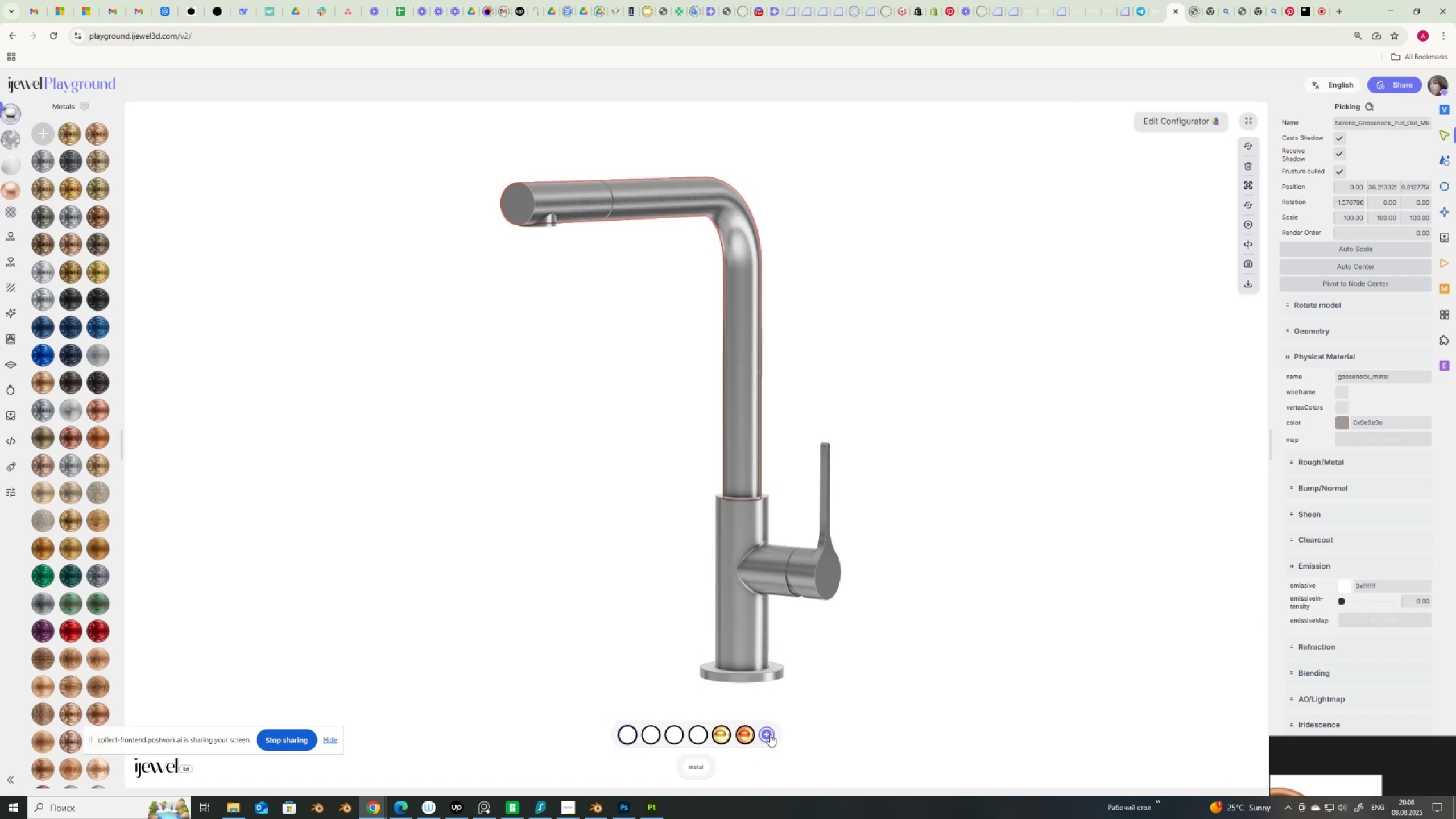 
left_click([770, 734])
 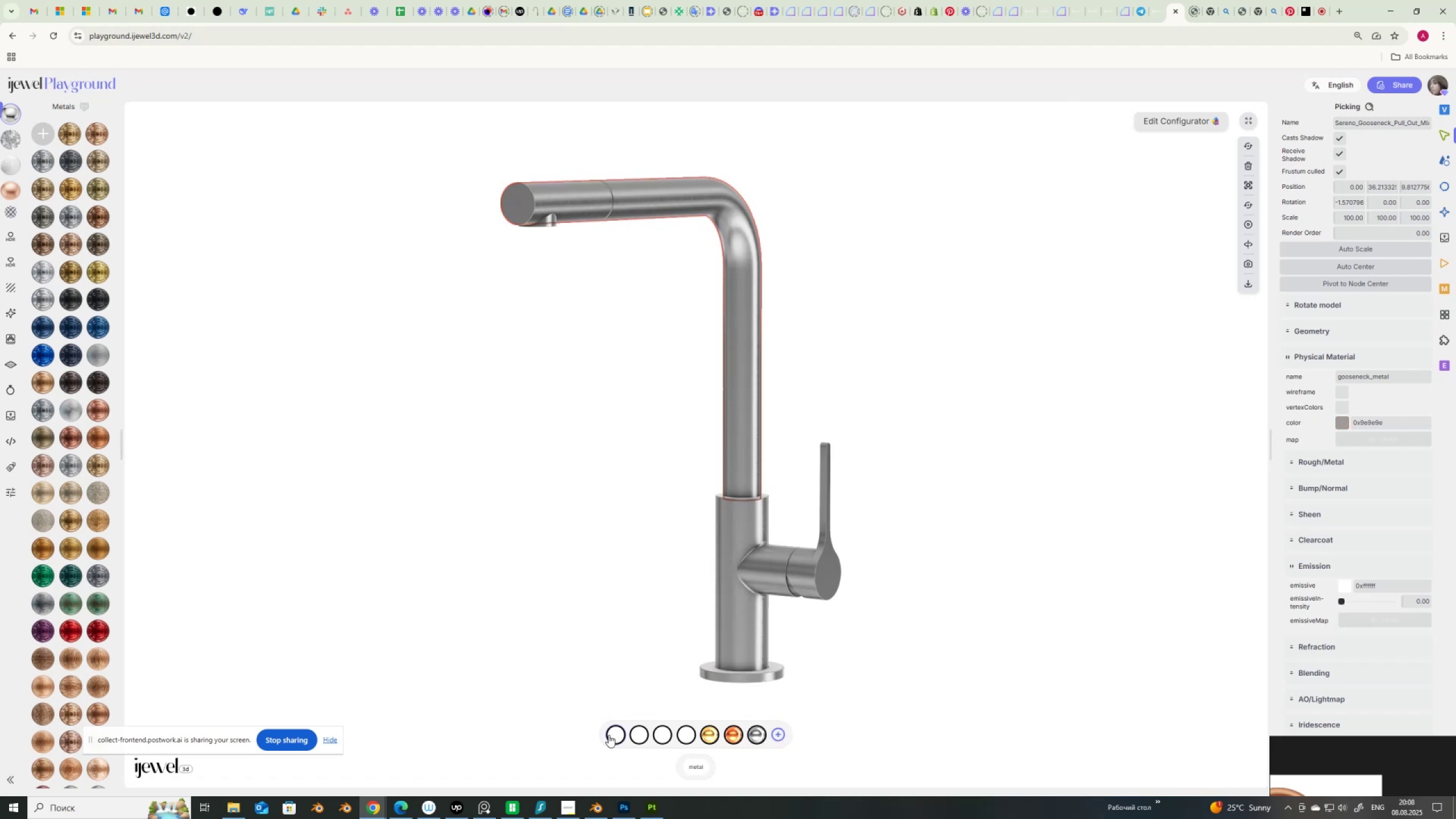 
right_click([609, 735])
 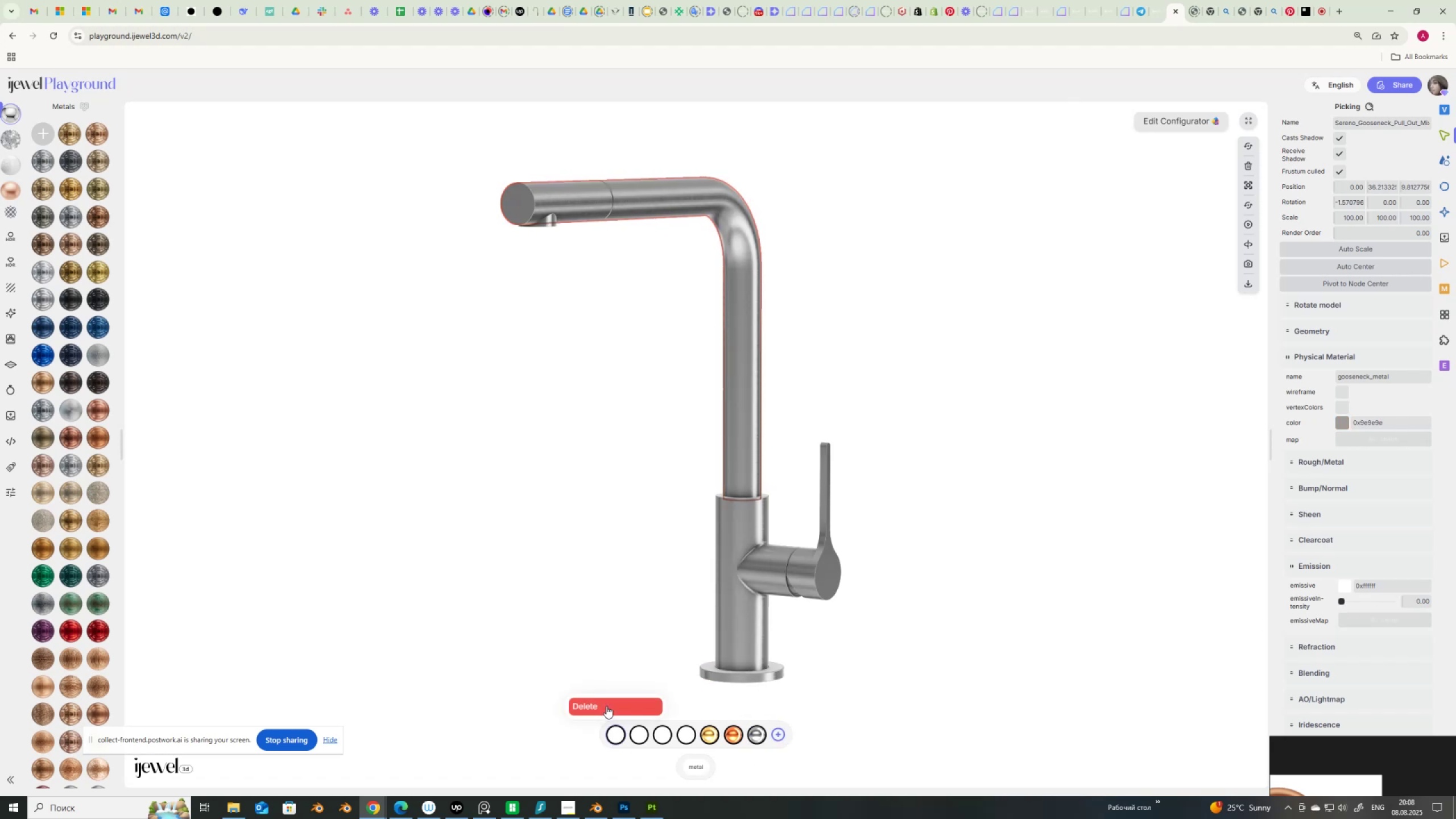 
left_click([606, 706])
 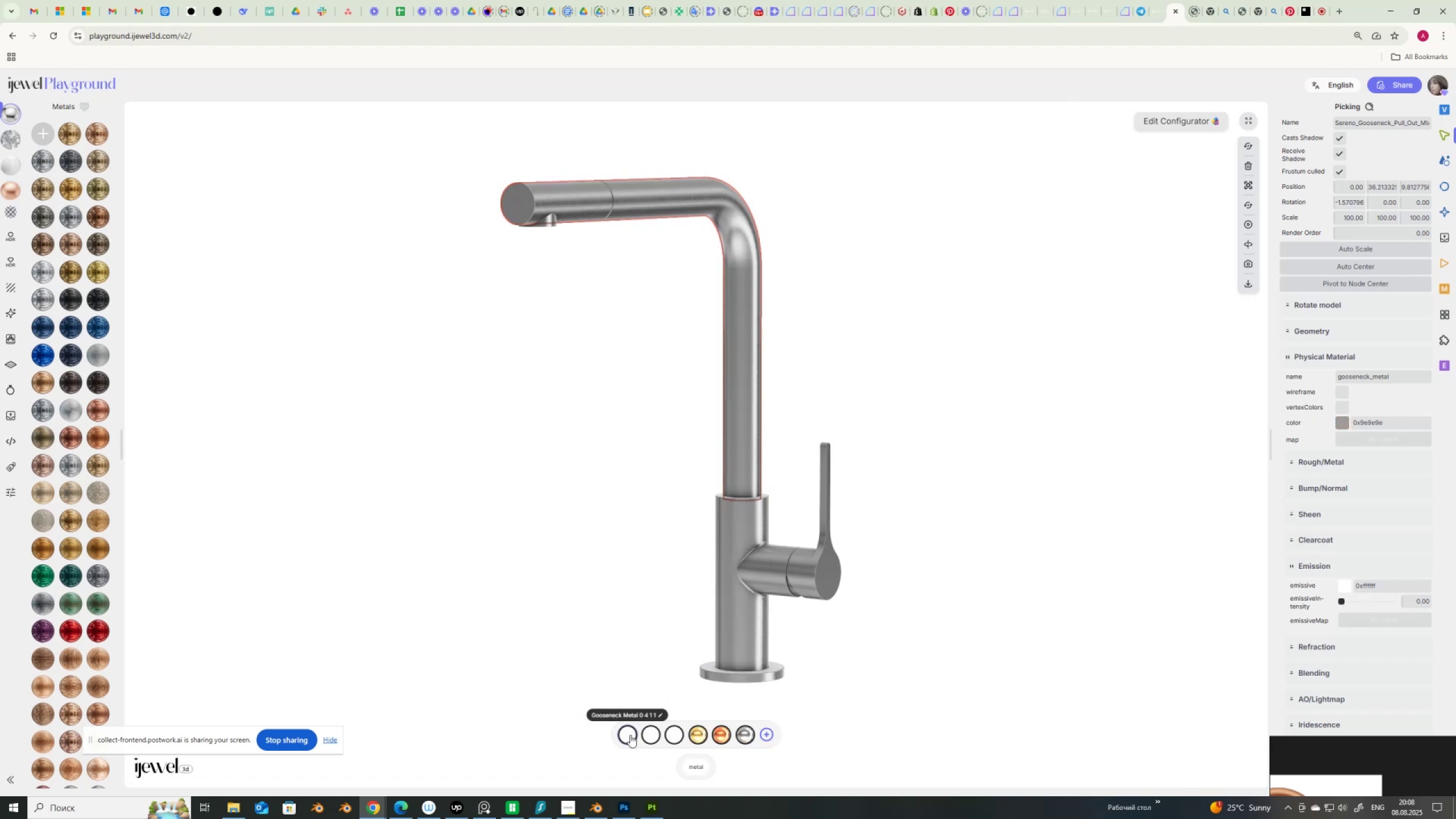 
left_click([630, 735])
 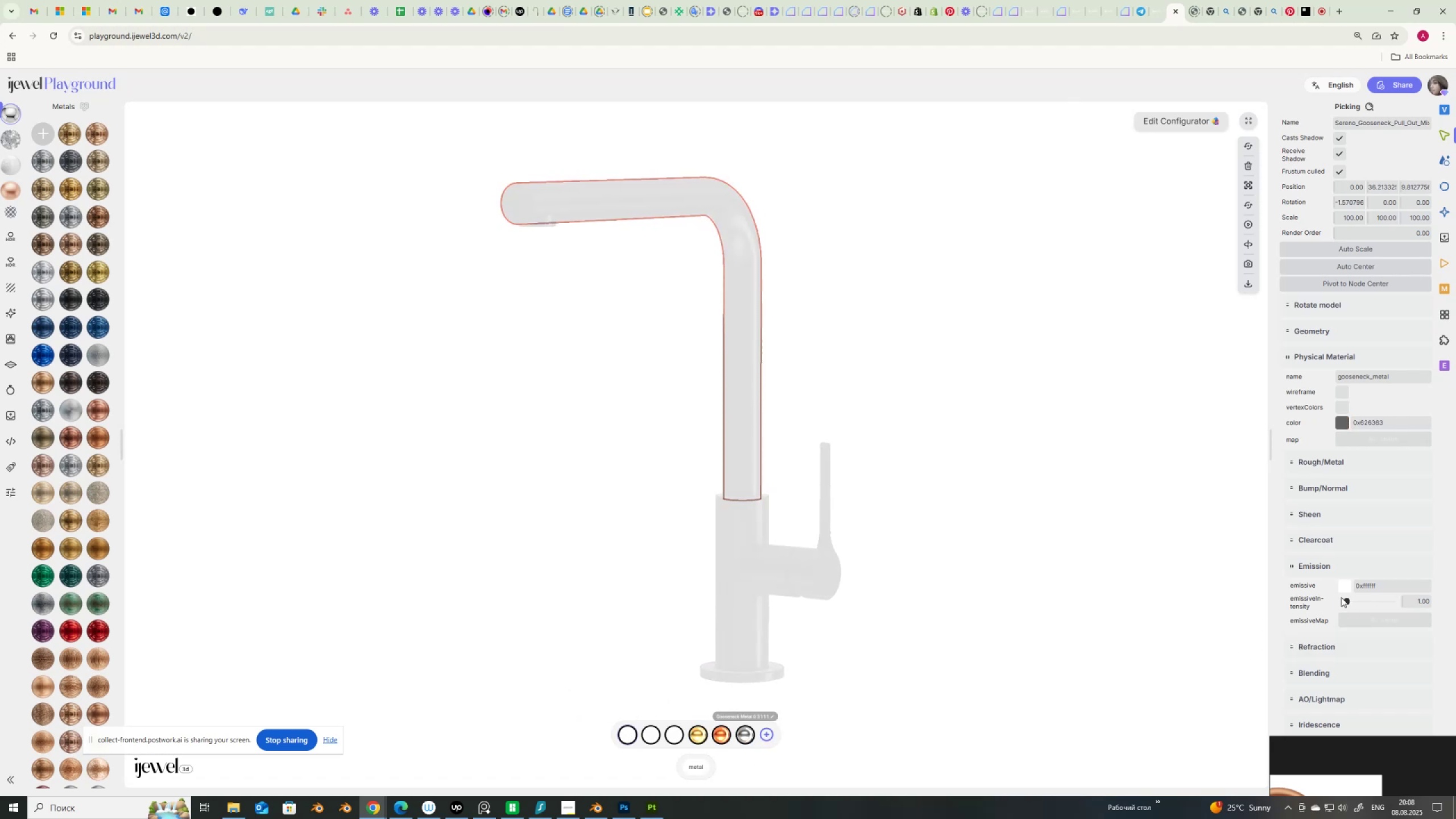 
left_click_drag(start_coordinate=[1345, 601], to_coordinate=[1325, 602])
 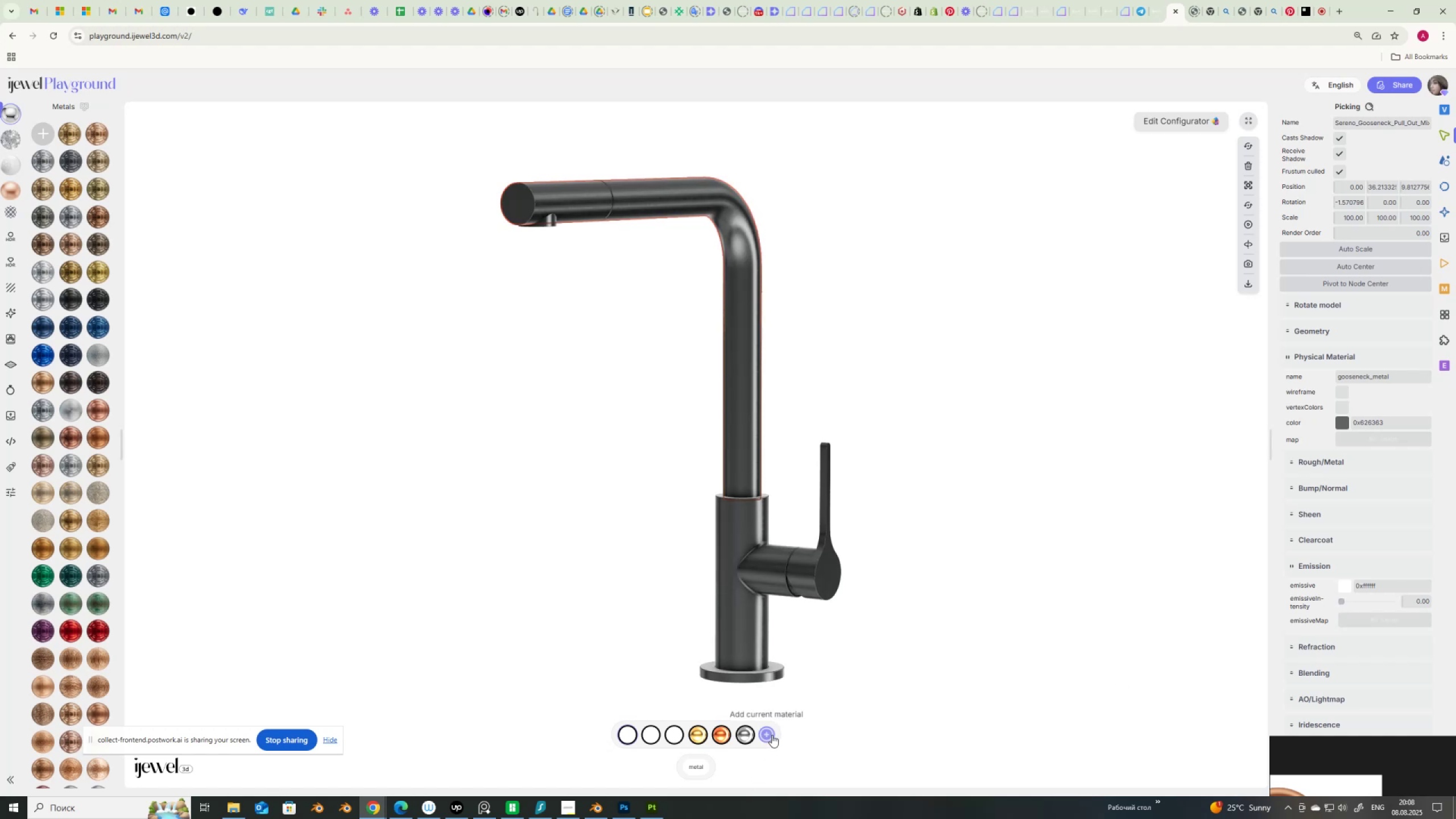 
left_click([772, 735])
 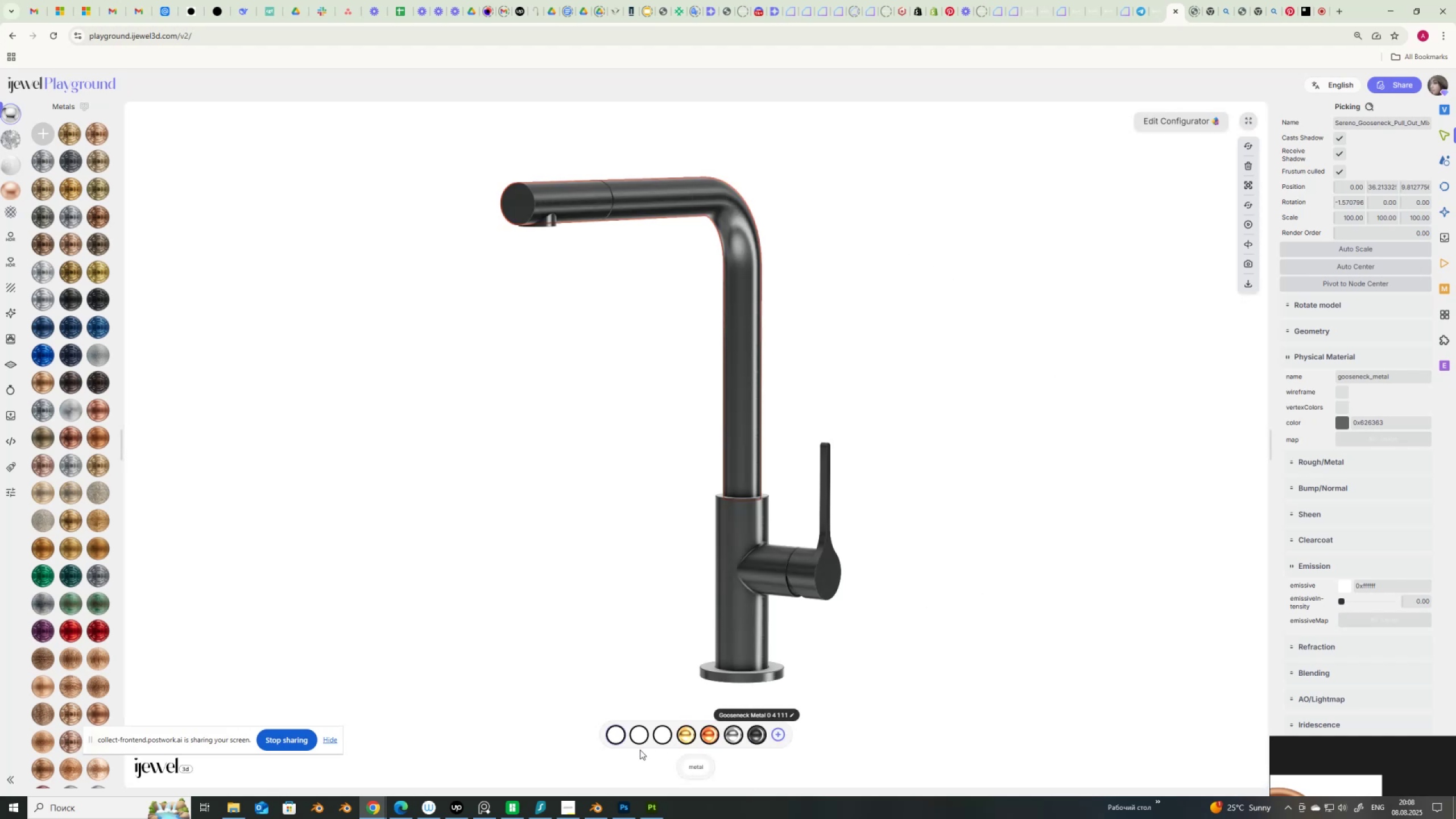 
right_click([619, 736])
 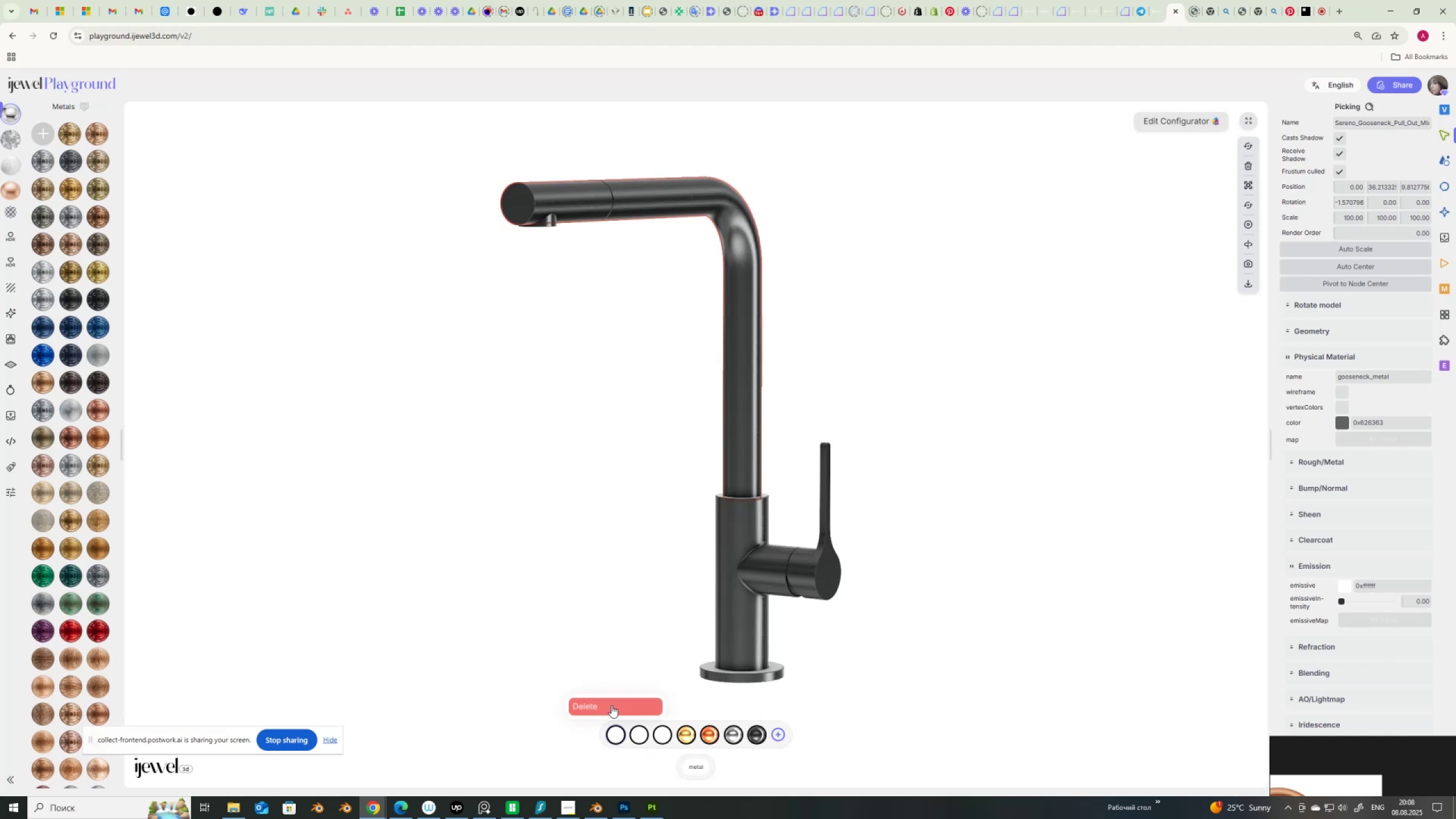 
left_click([611, 705])
 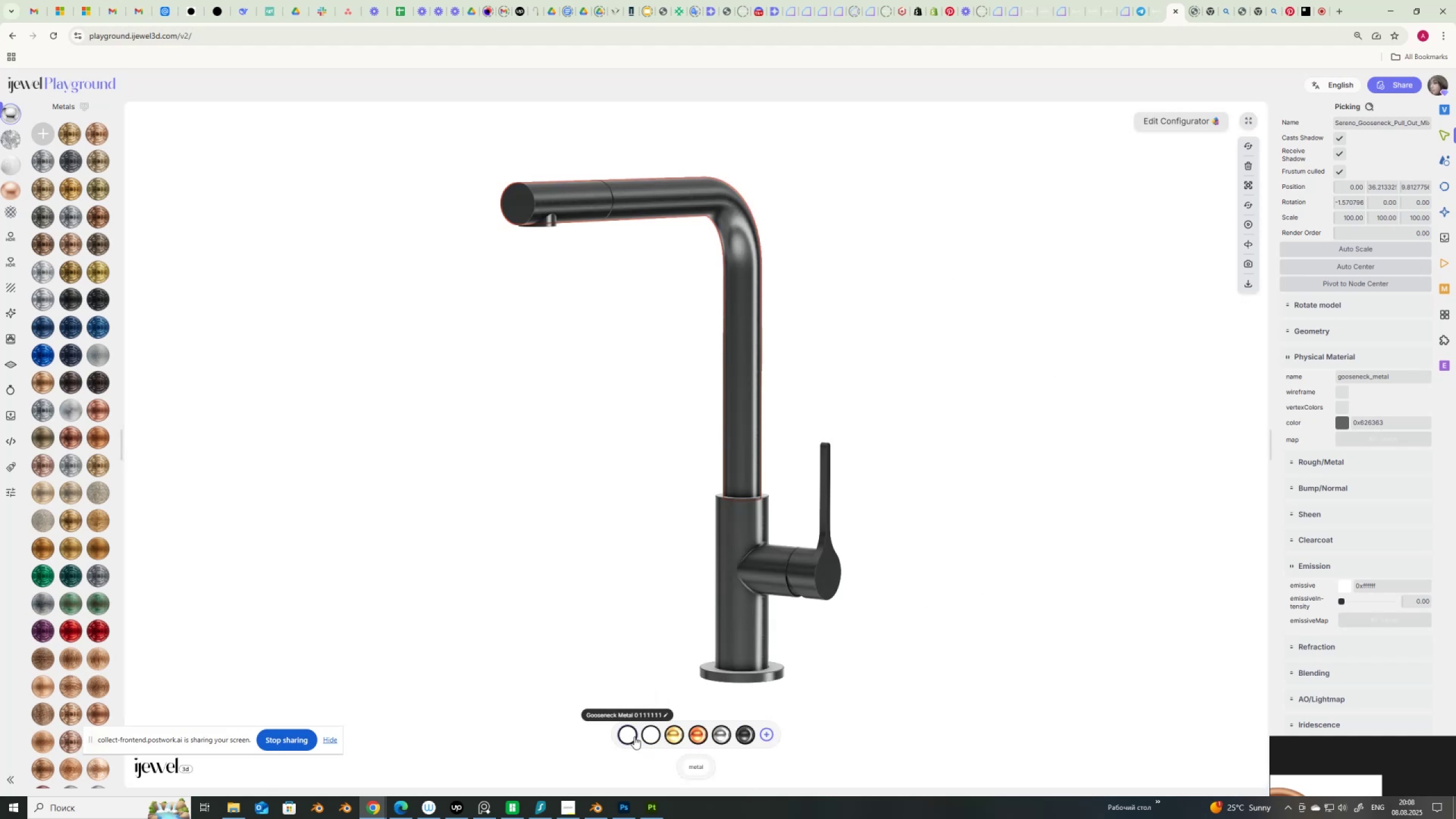 
left_click([631, 737])
 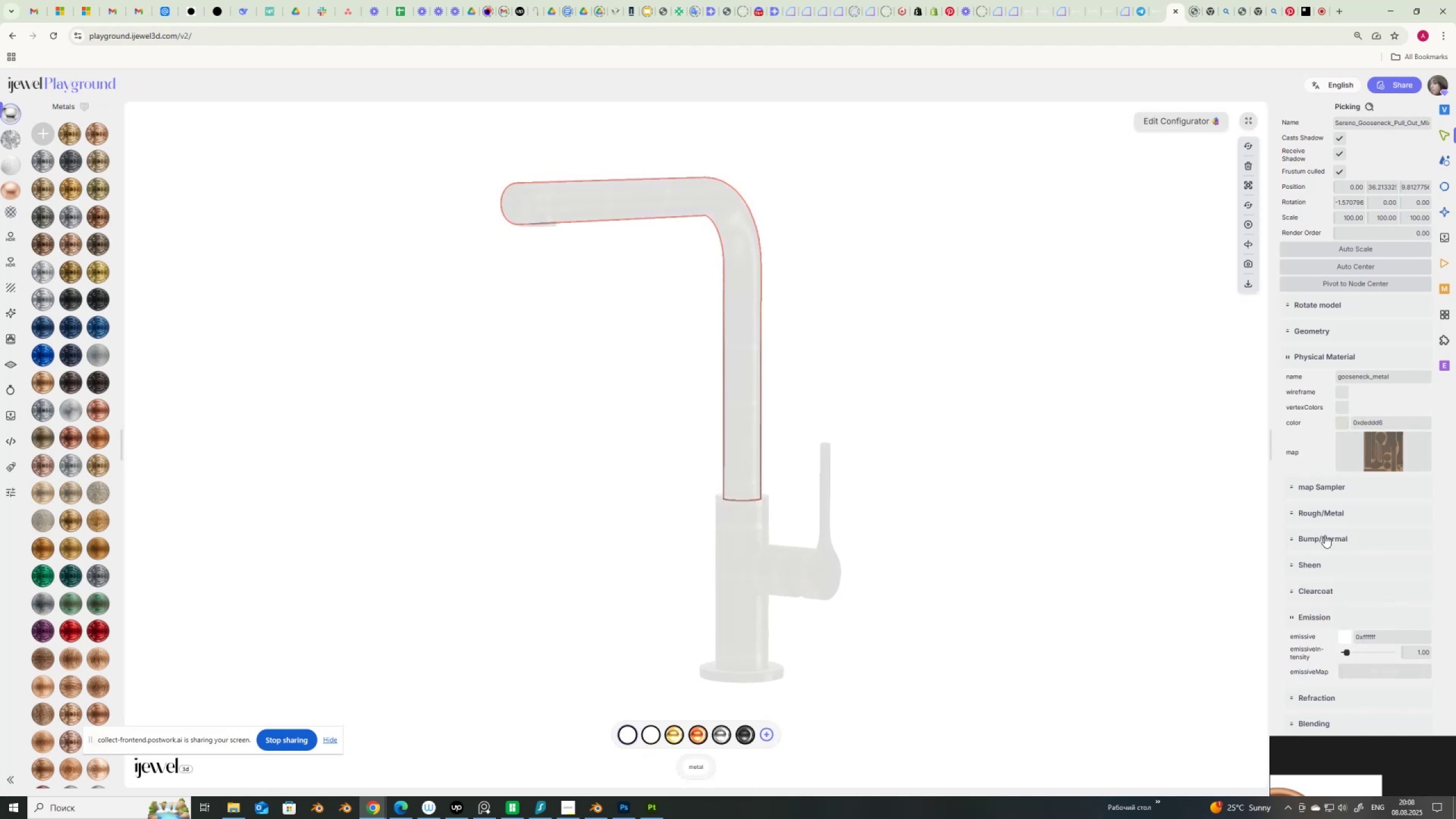 
left_click([1312, 510])
 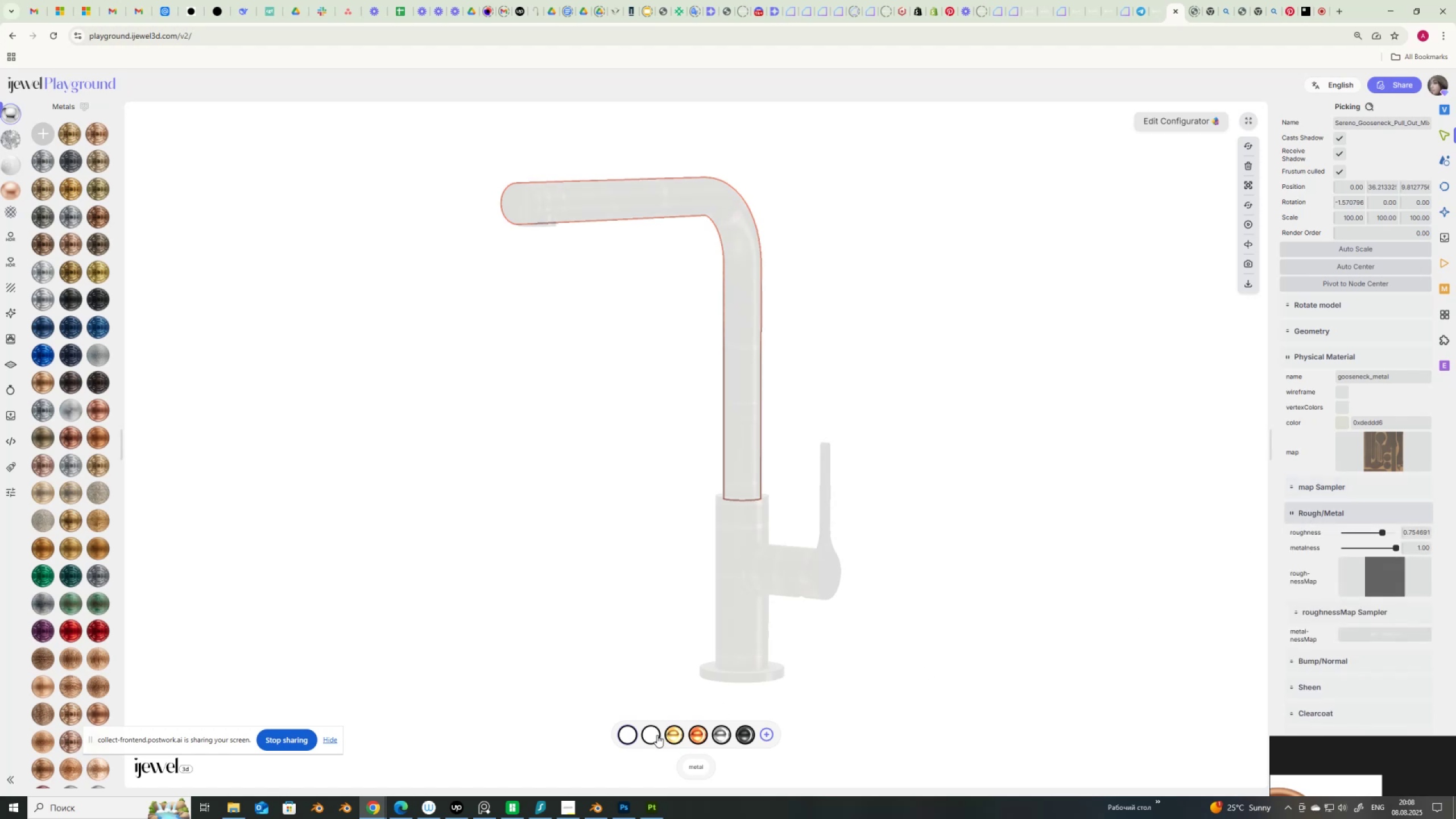 
left_click([653, 737])
 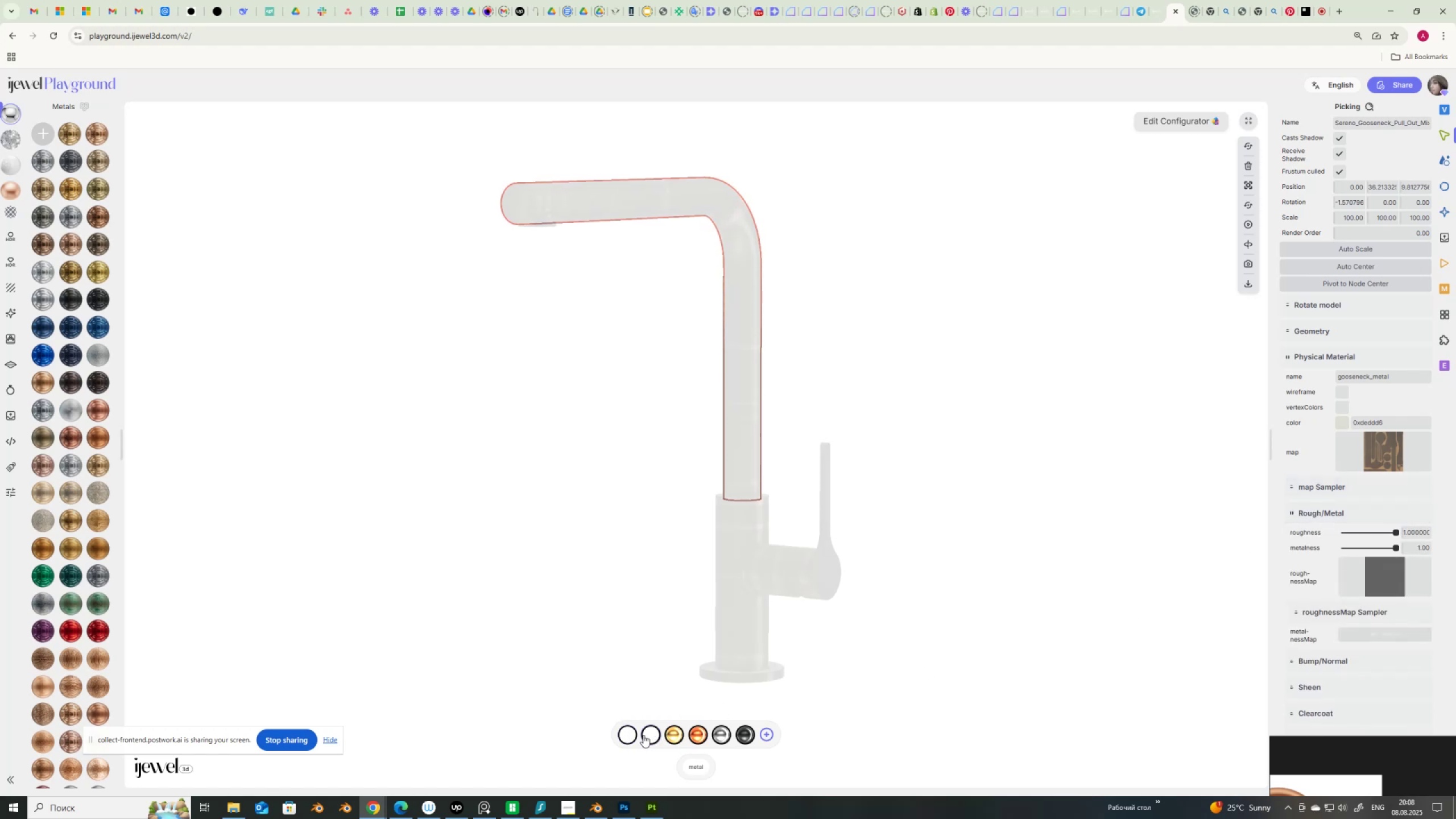 
mouse_move([645, 741])
 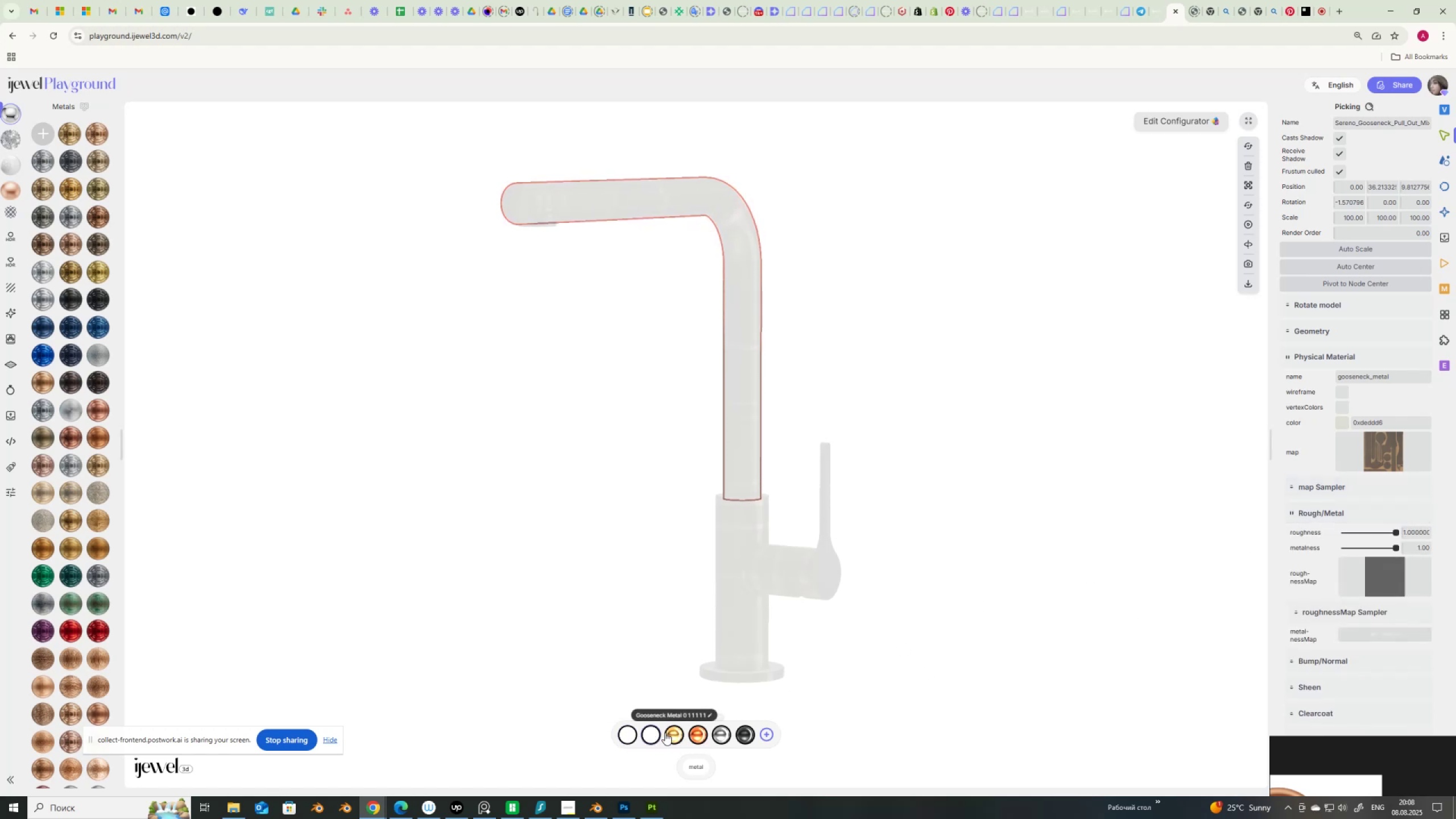 
left_click([651, 734])
 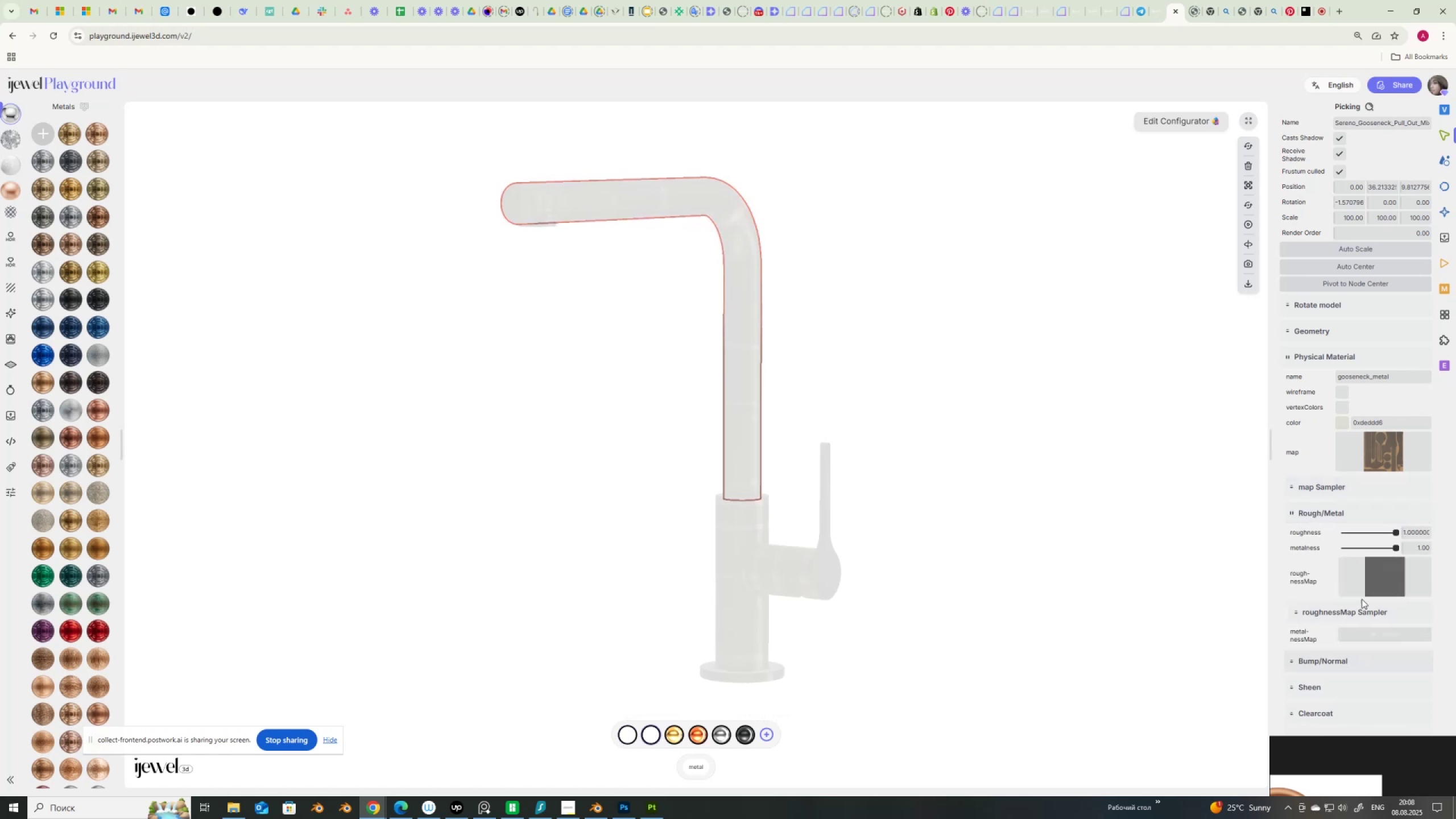 
scroll: coordinate [1340, 682], scroll_direction: down, amount: 5.0
 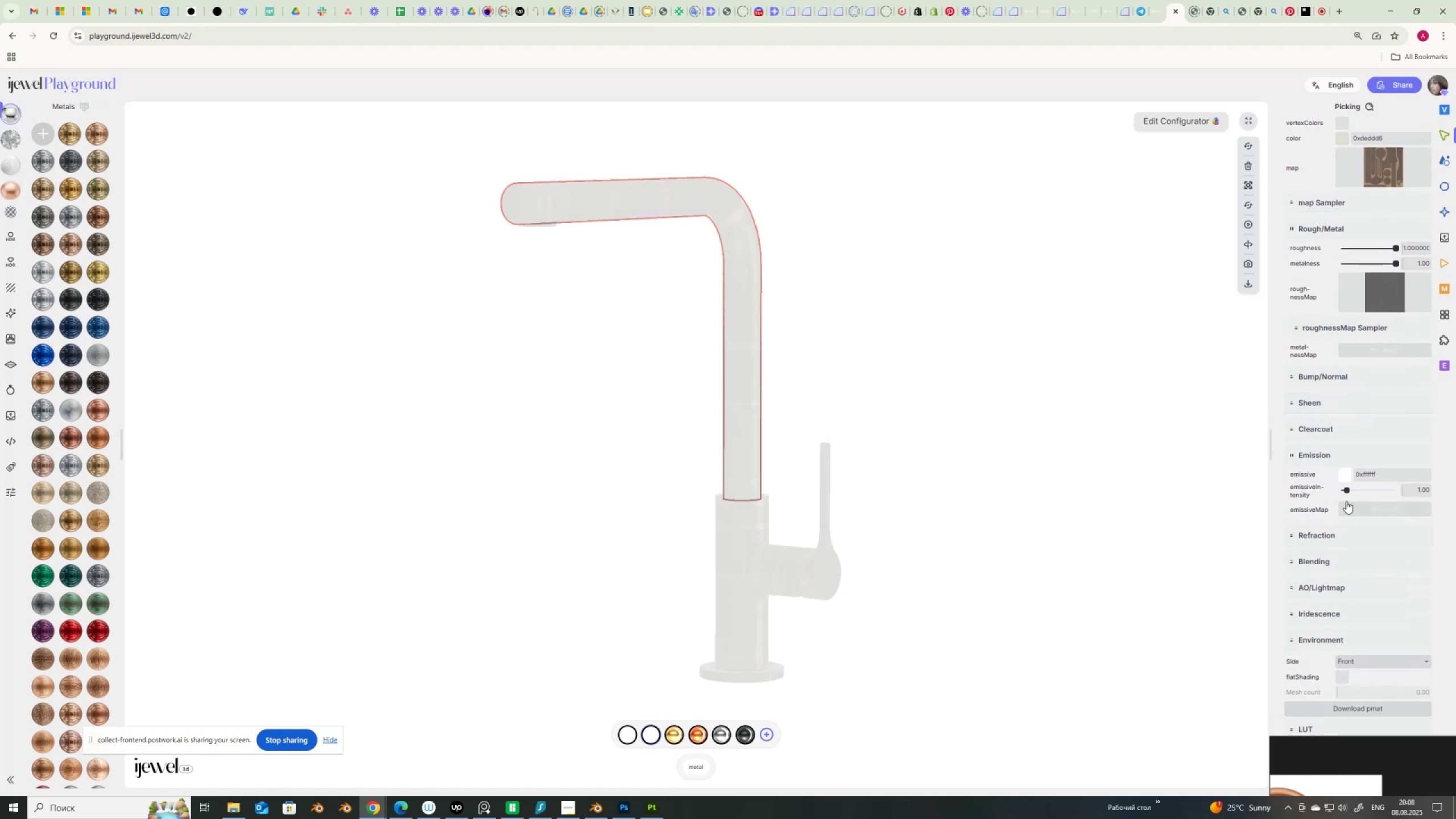 
left_click_drag(start_coordinate=[1346, 490], to_coordinate=[1297, 493])
 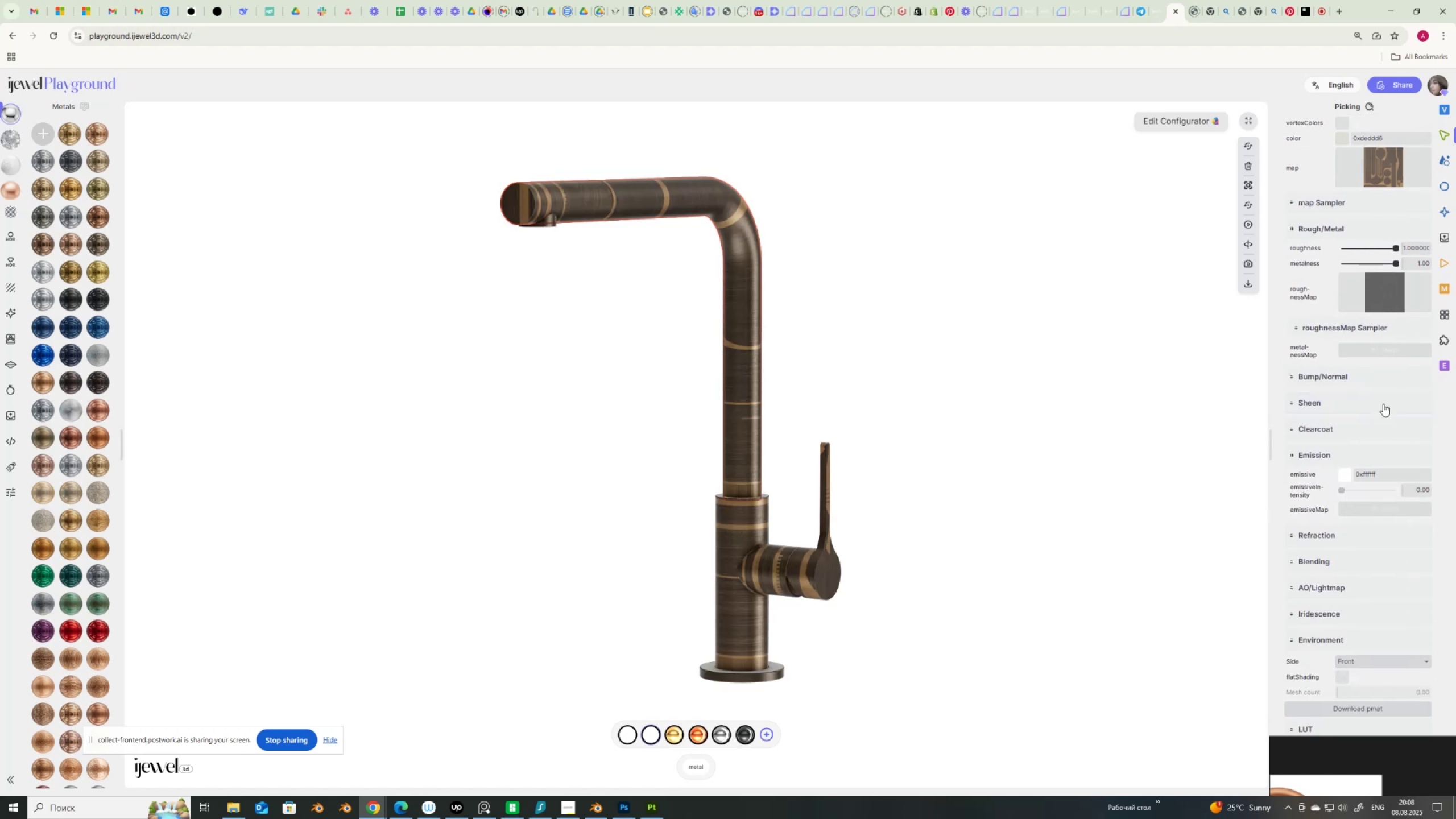 
scroll: coordinate [1370, 421], scroll_direction: up, amount: 4.0
 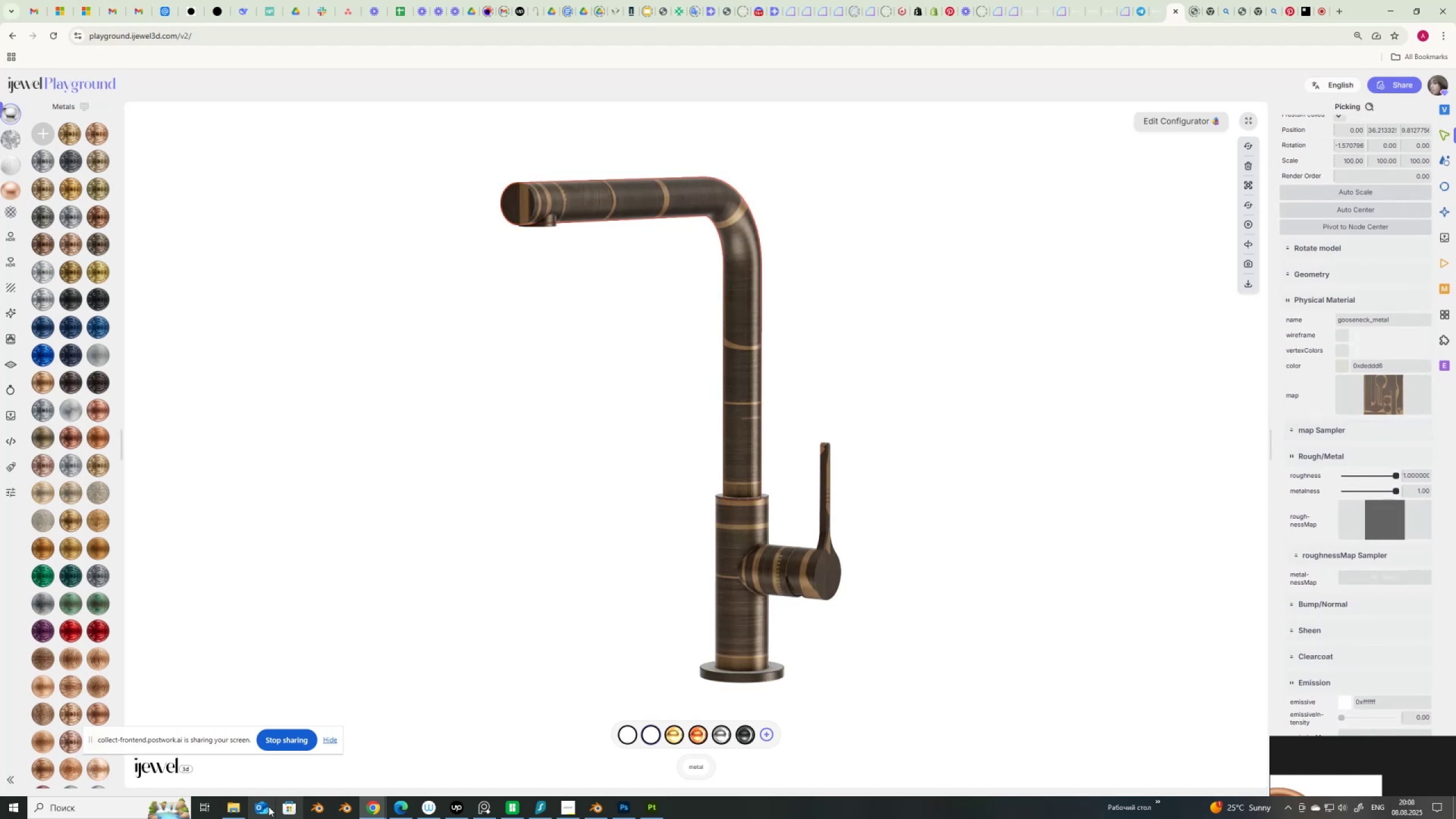 
left_click([239, 806])
 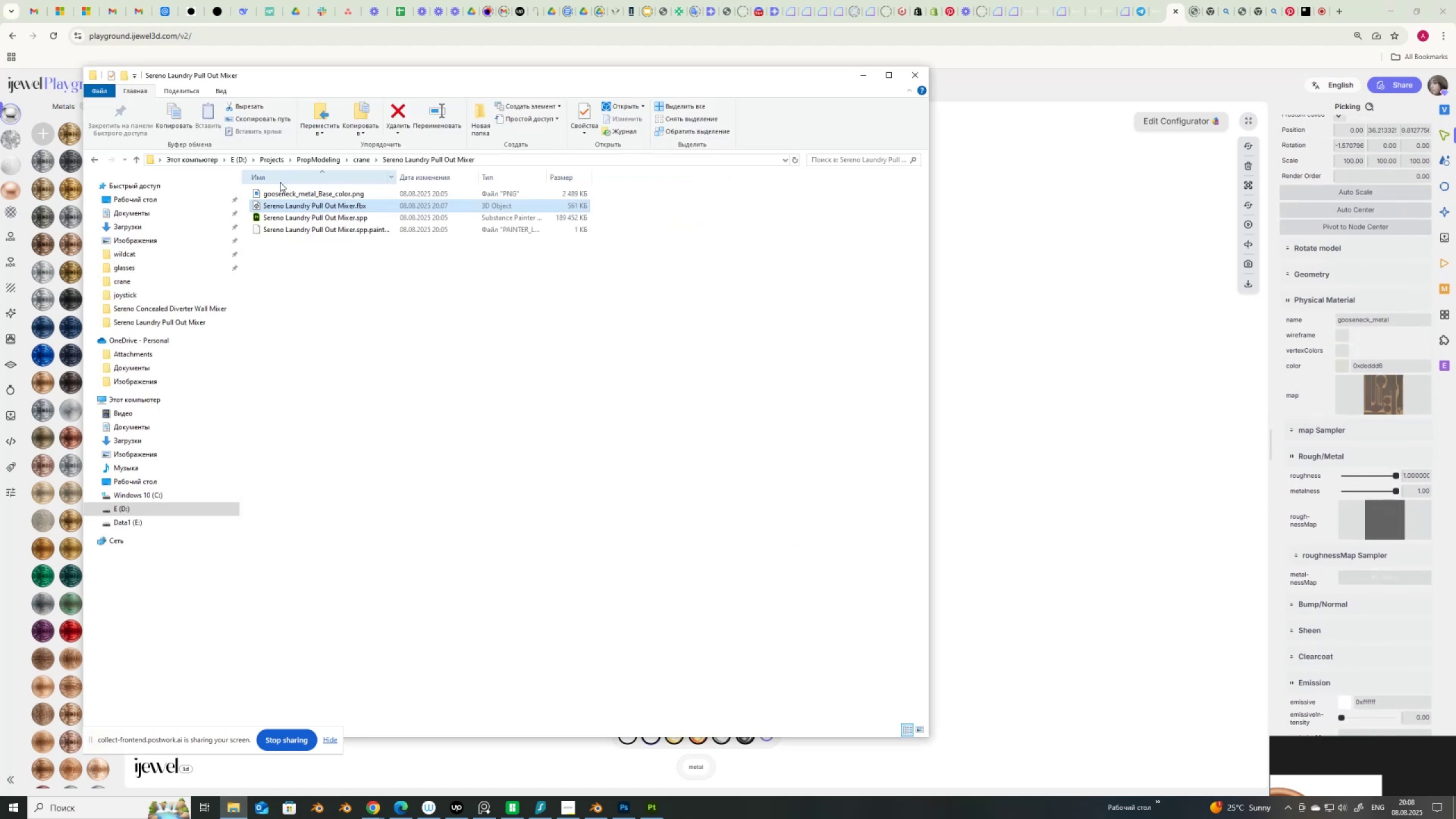 
left_click_drag(start_coordinate=[291, 193], to_coordinate=[1378, 402])
 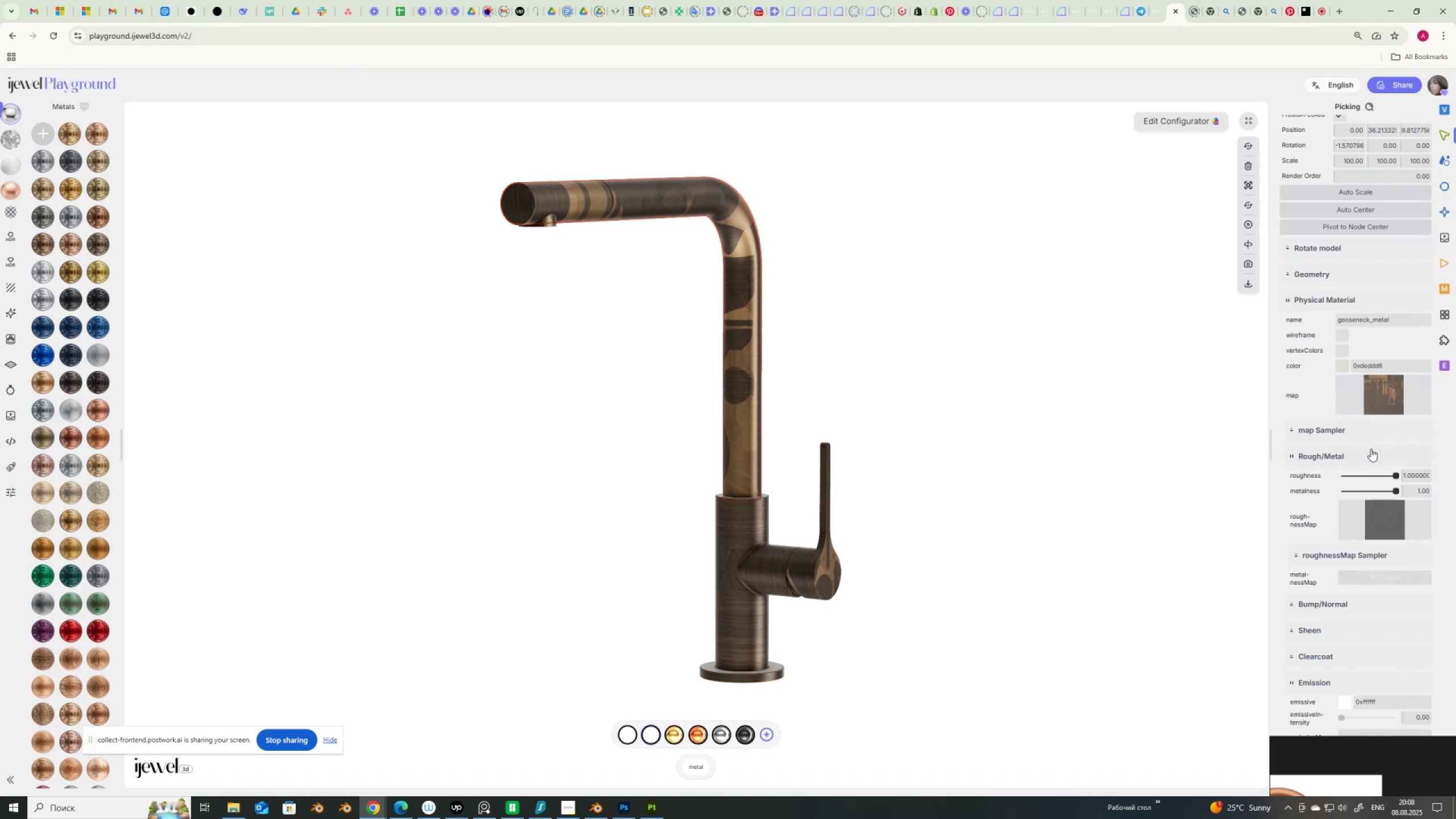 
left_click([1307, 430])
 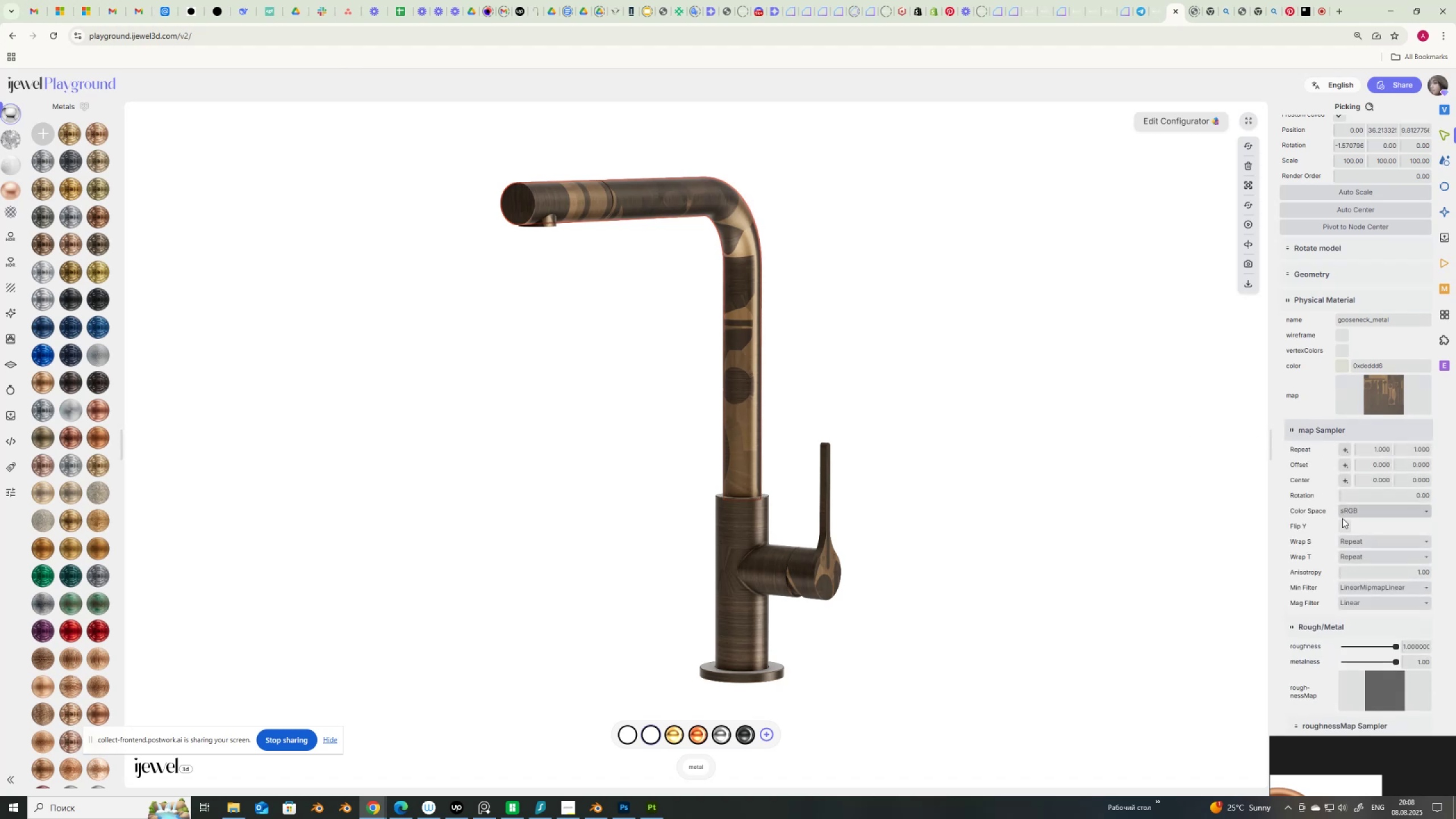 
left_click([1345, 522])
 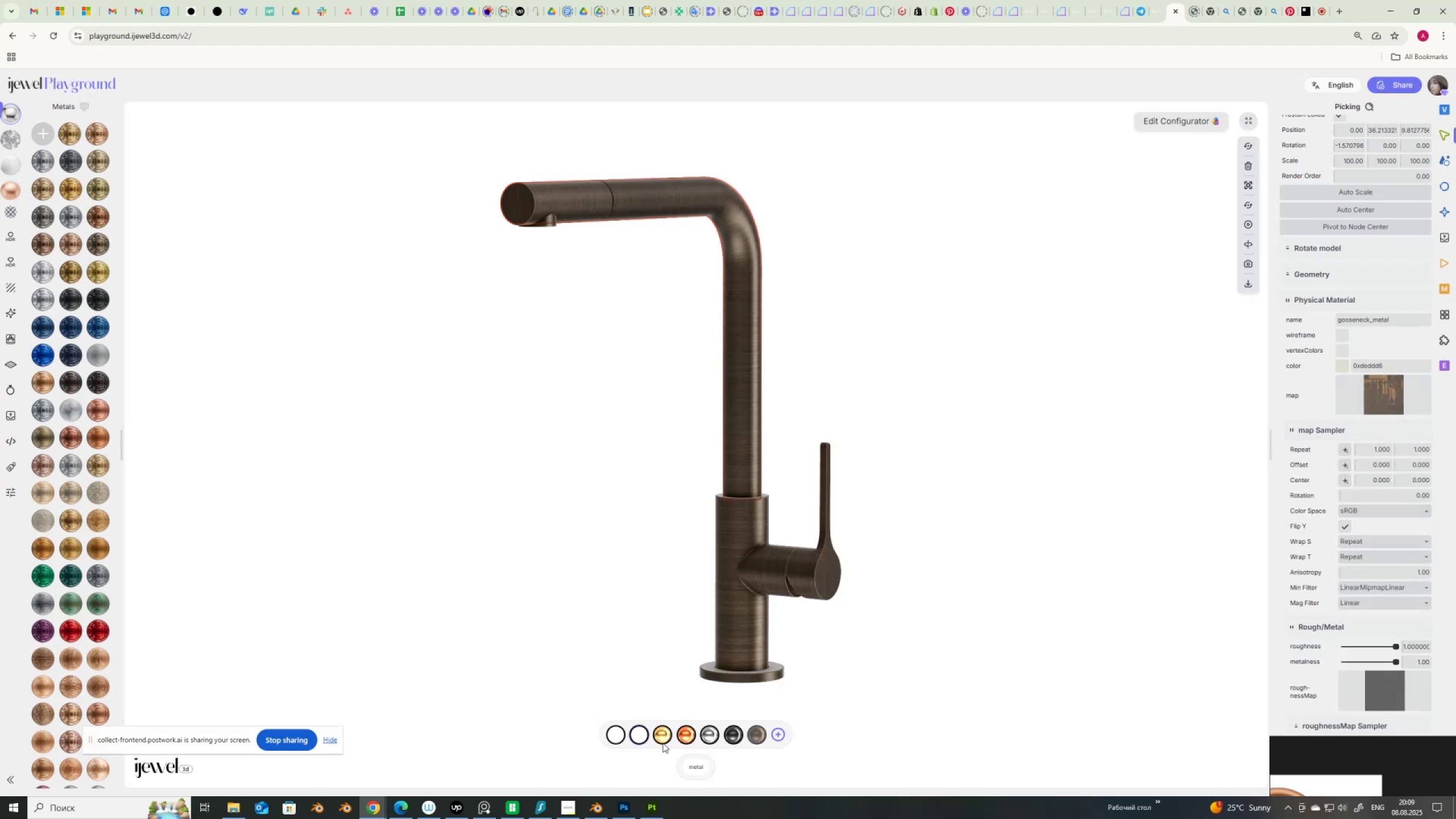 
wait(5.06)
 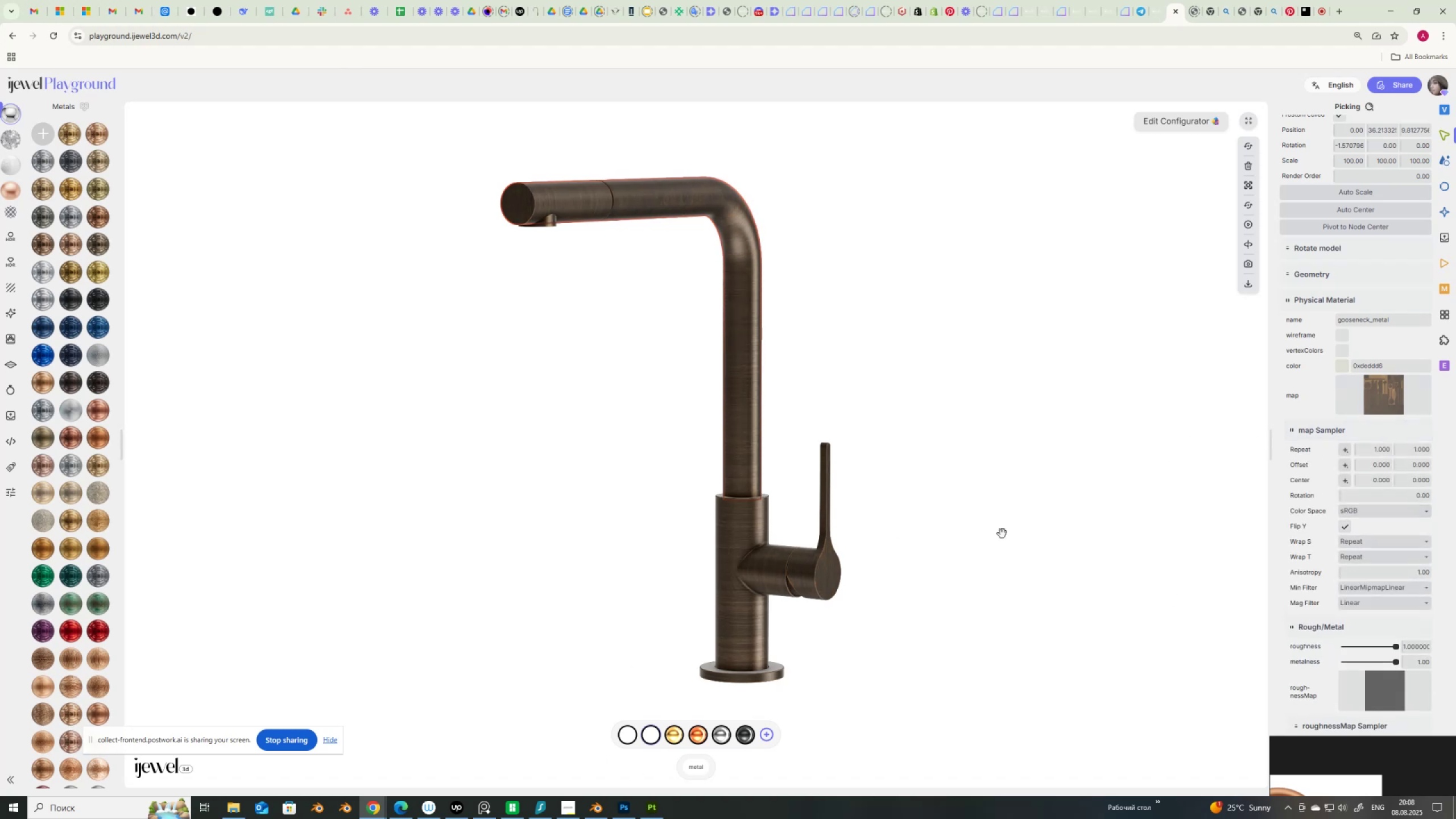 
right_click([623, 737])
 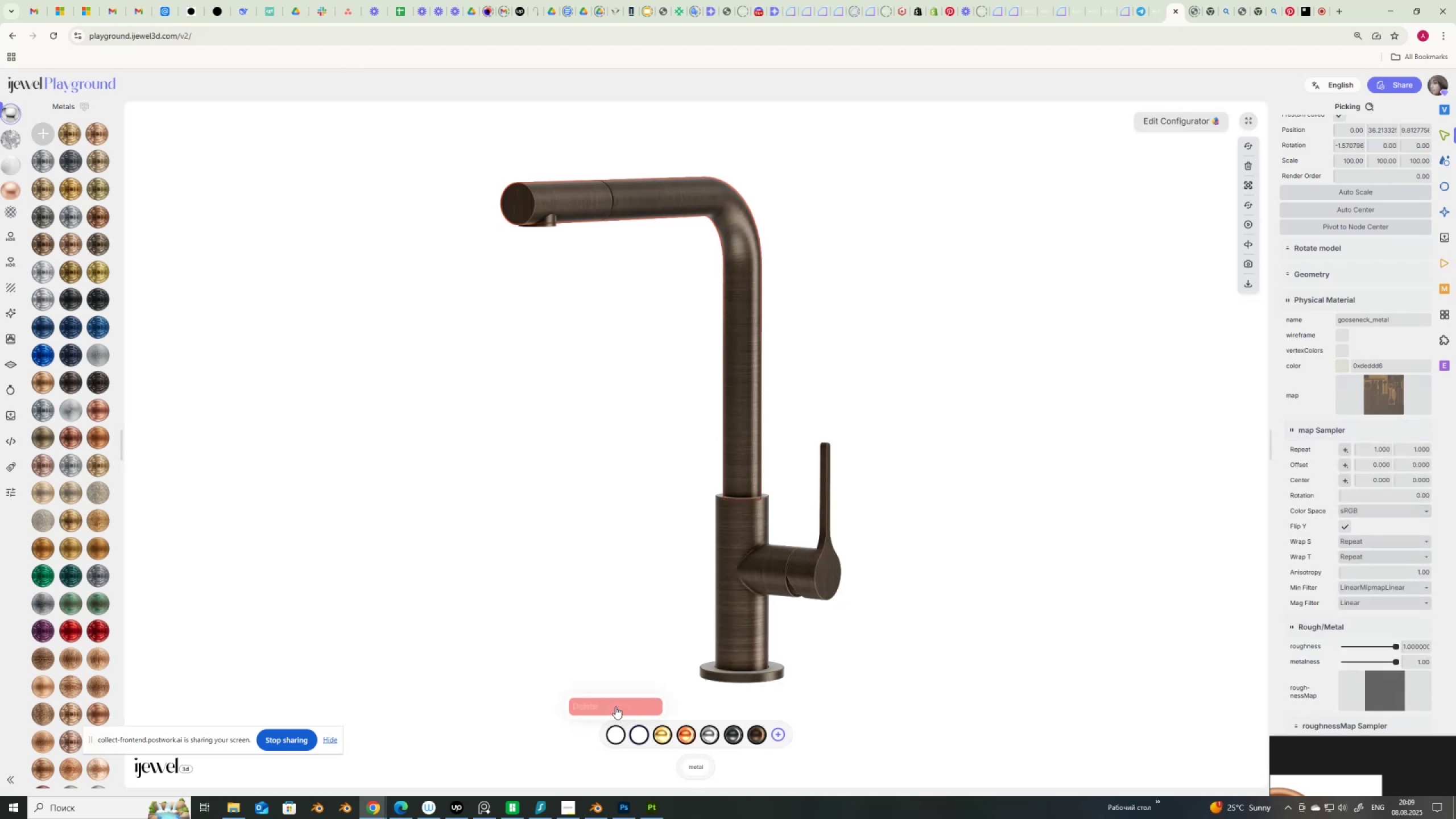 
left_click([615, 706])
 